 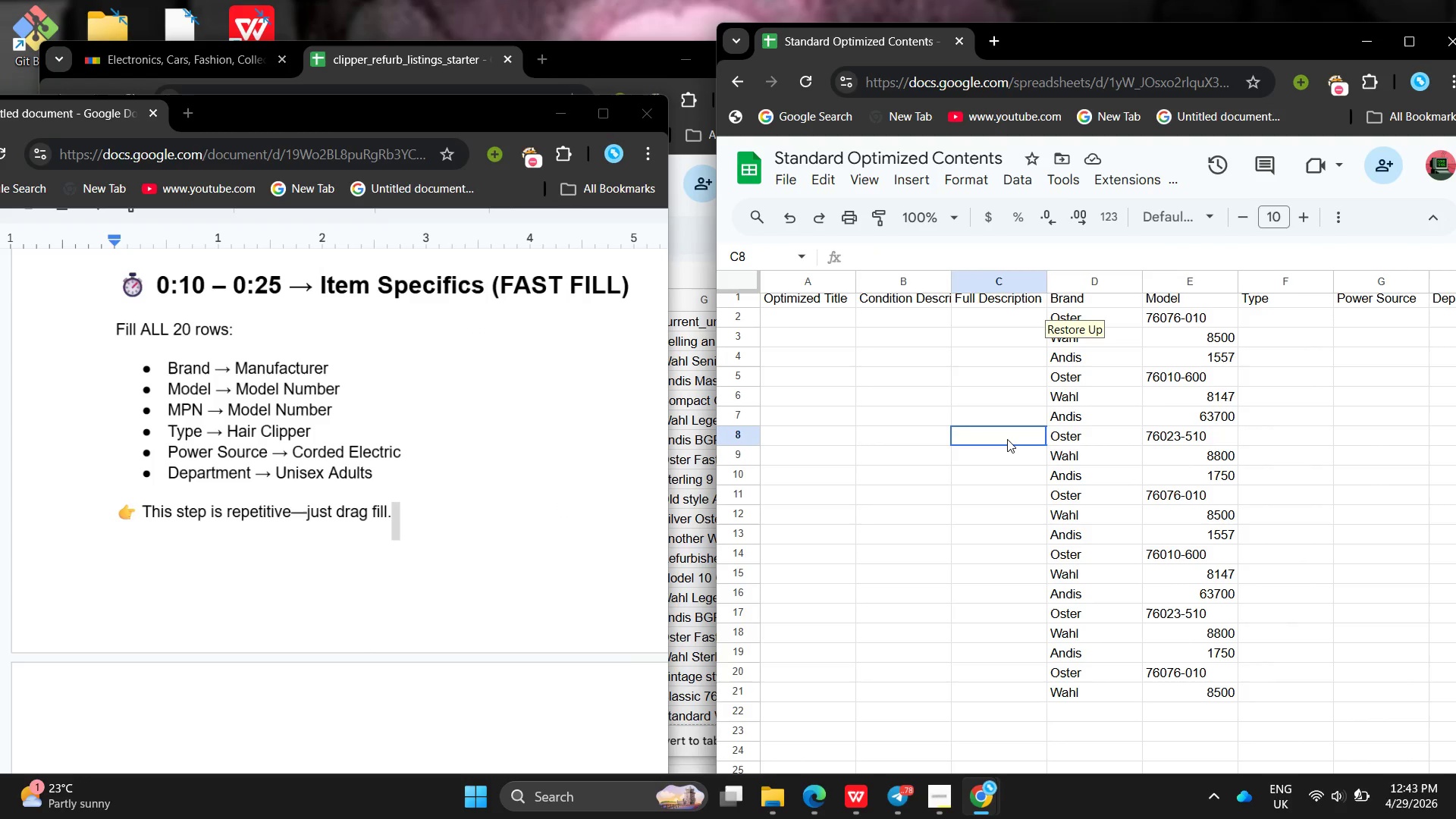 
double_click([1262, 324])
 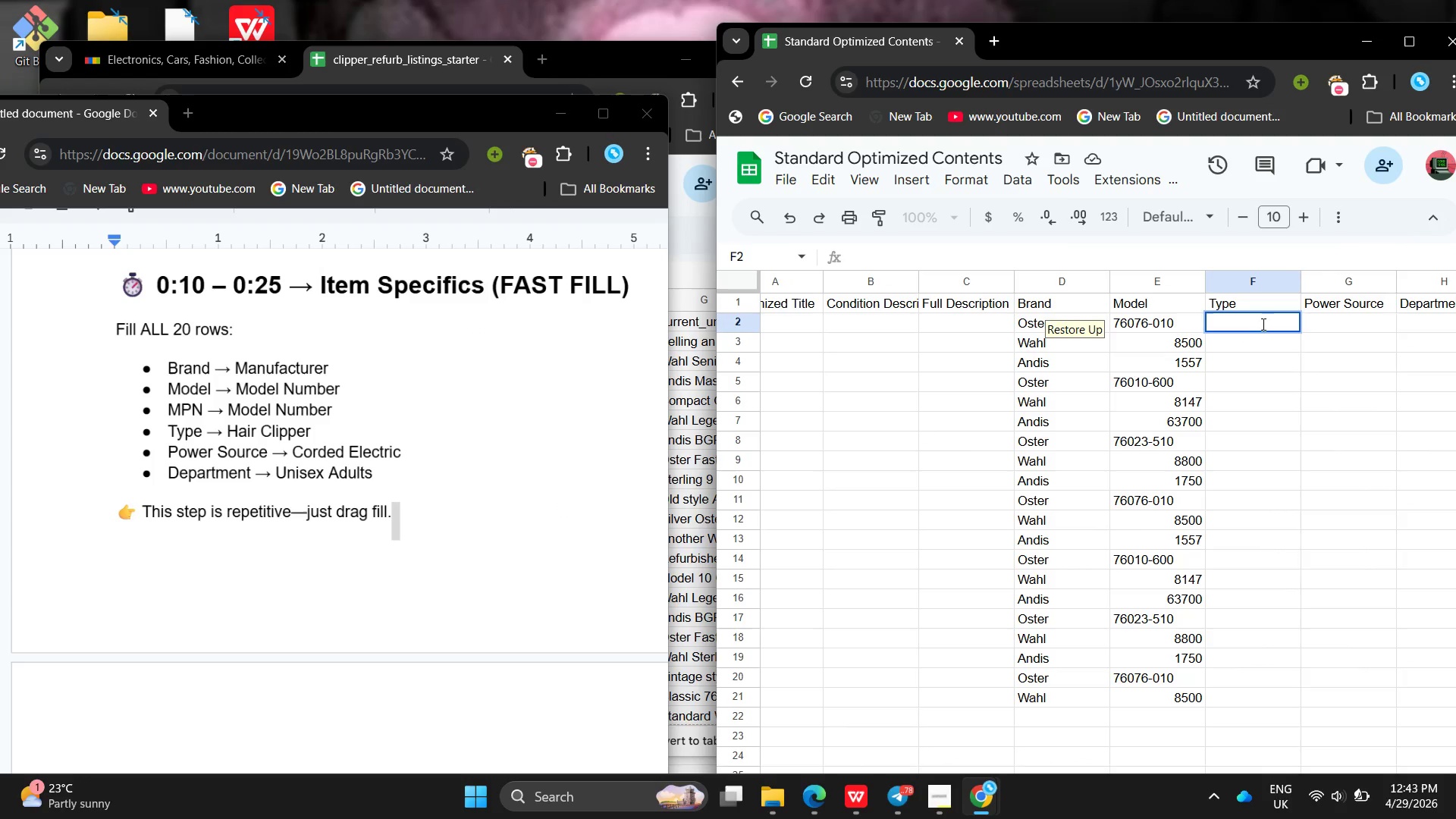 
type(Hau)
key(Backspace)
type(i)
key(Backspace)
type(r Clipper)
 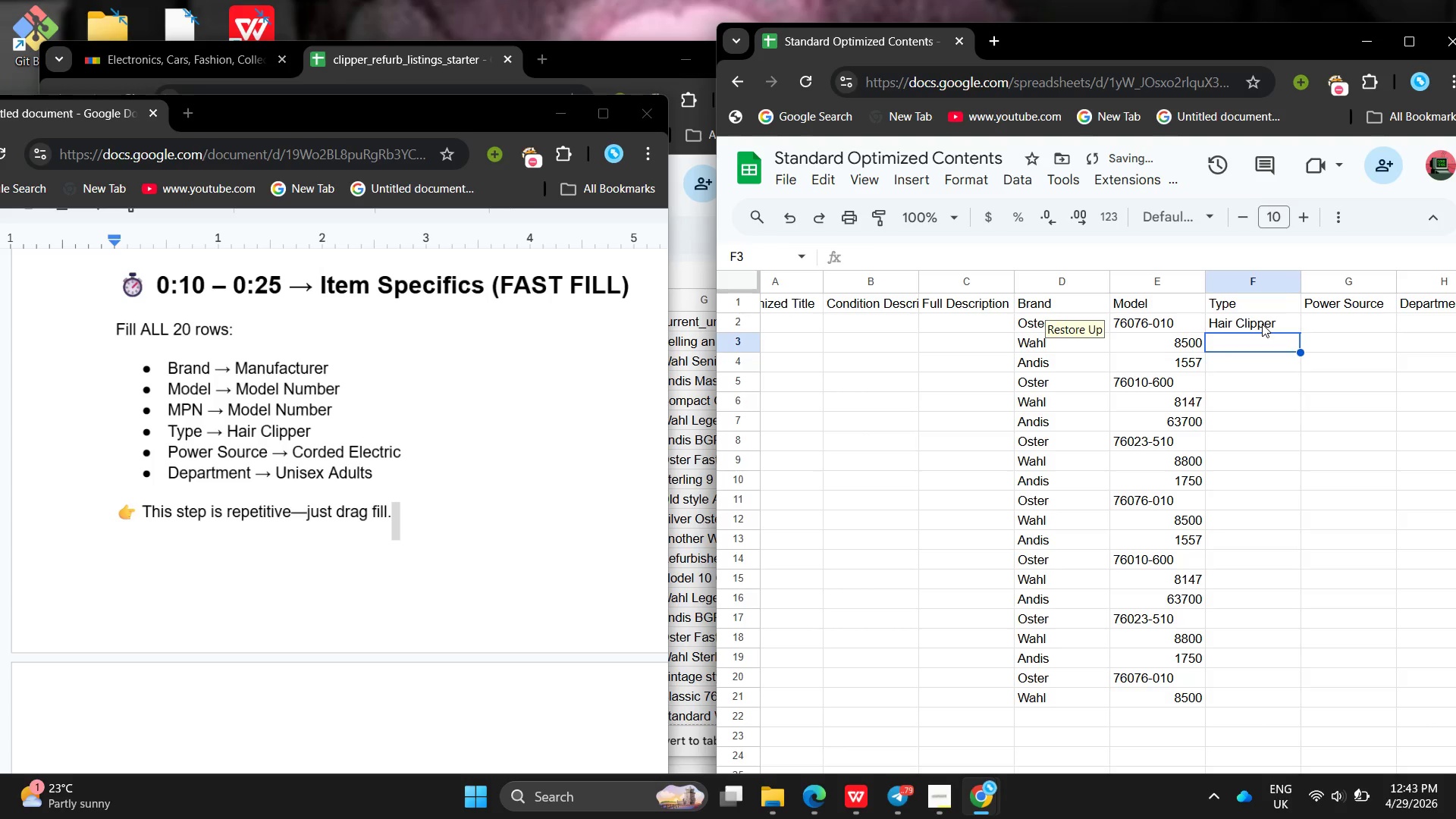 
key(Enter)
 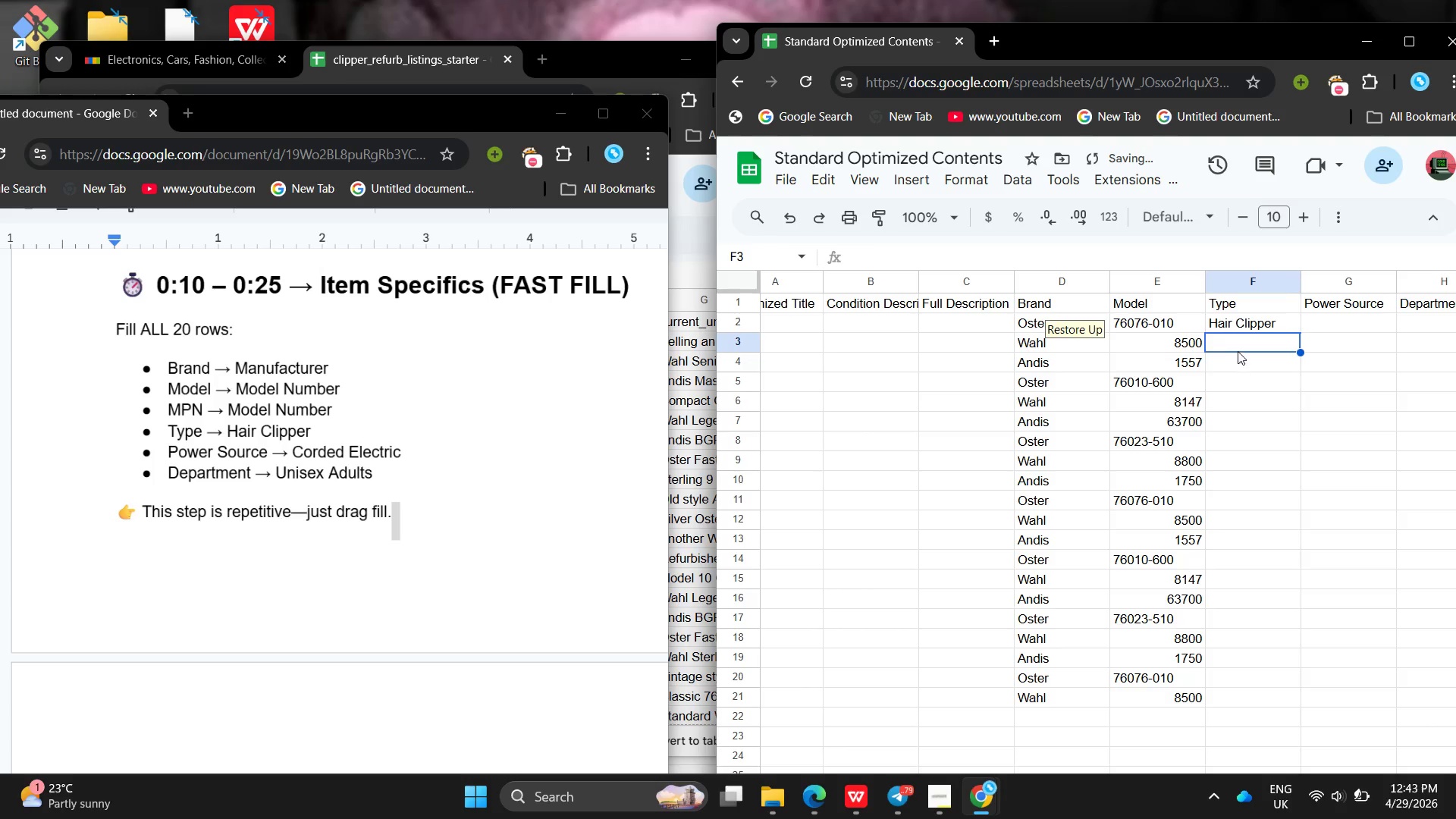 
left_click([1236, 344])
 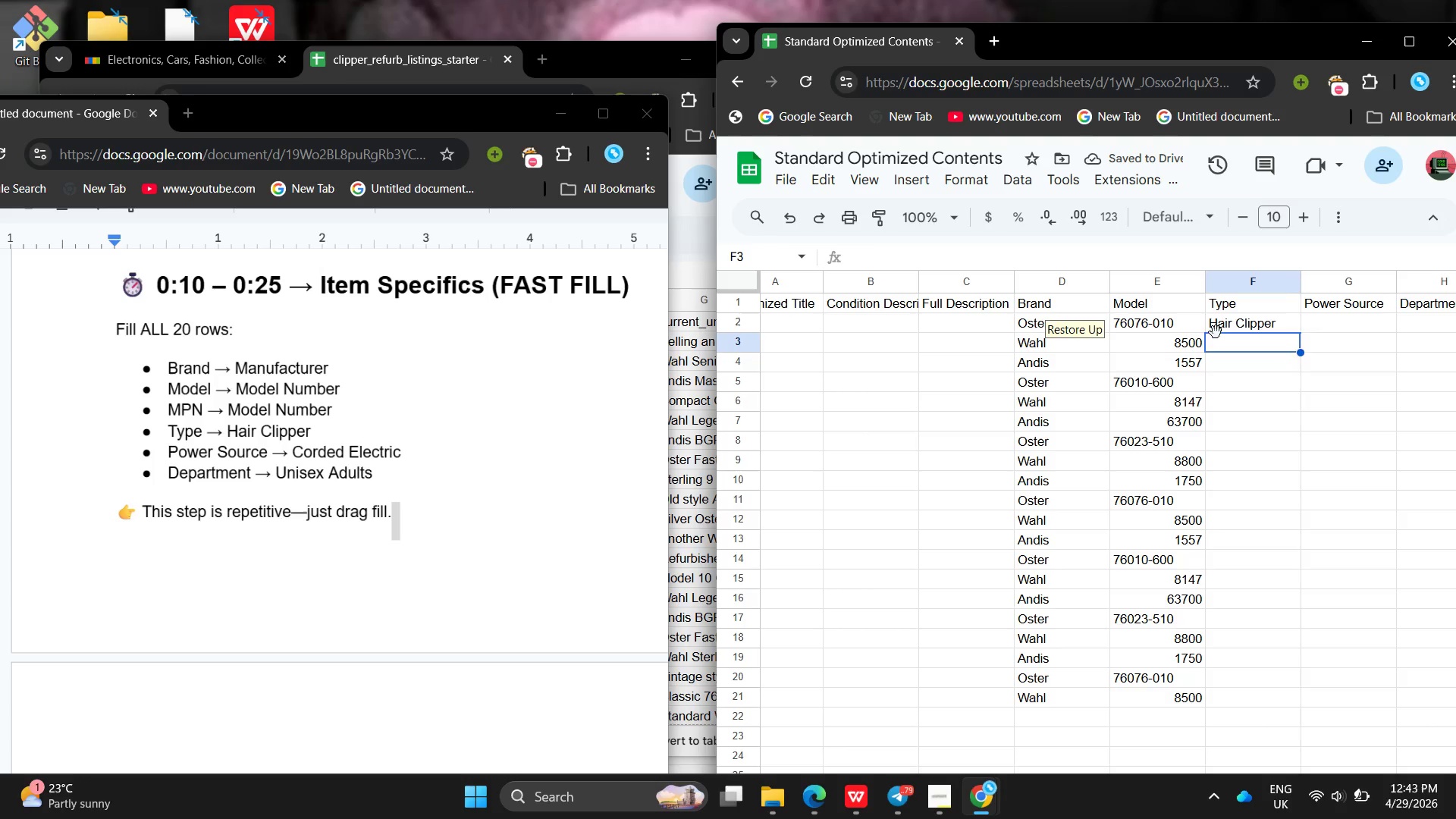 
key(Shift+ShiftLeft)
 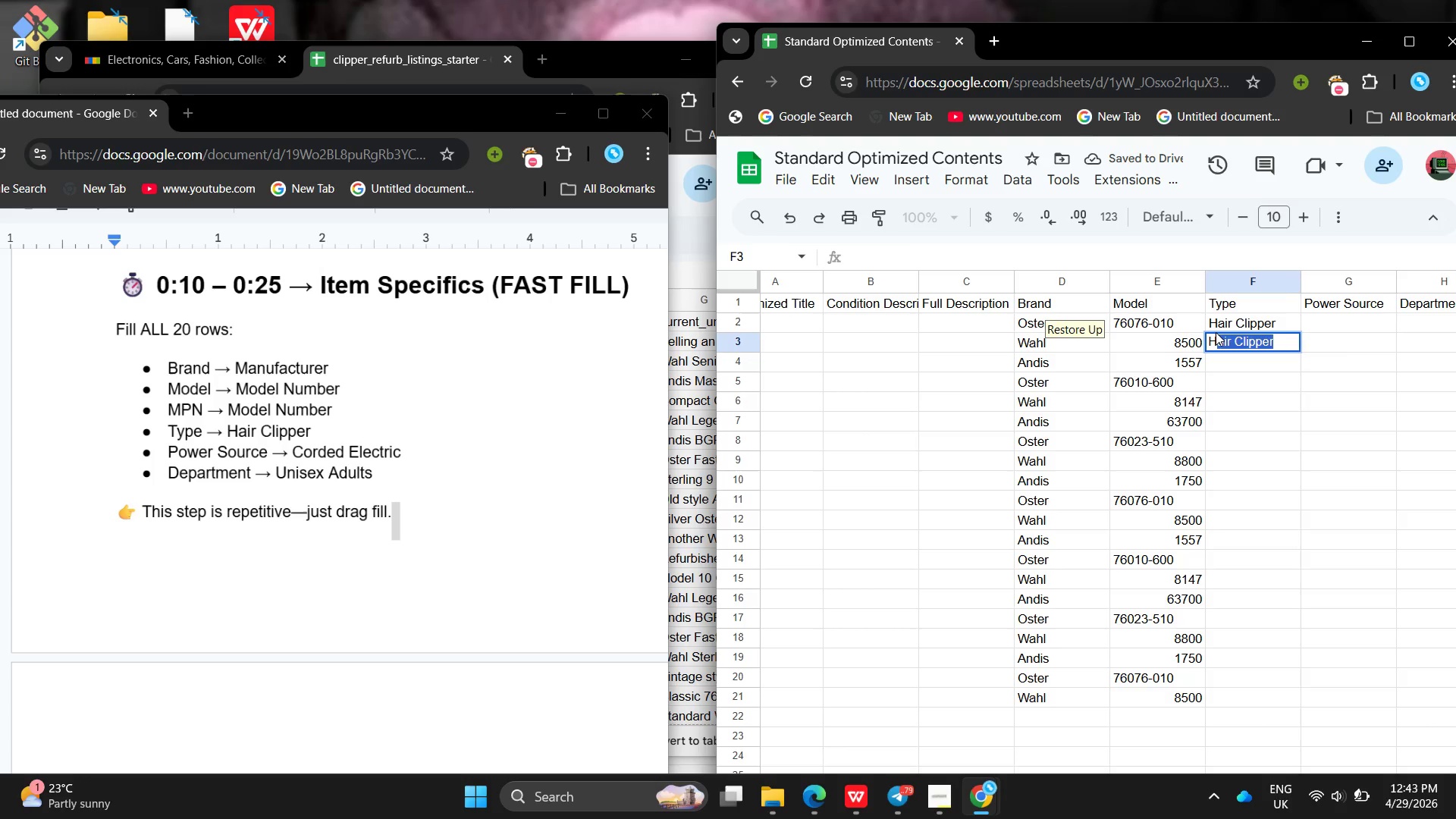 
key(Shift+H)
 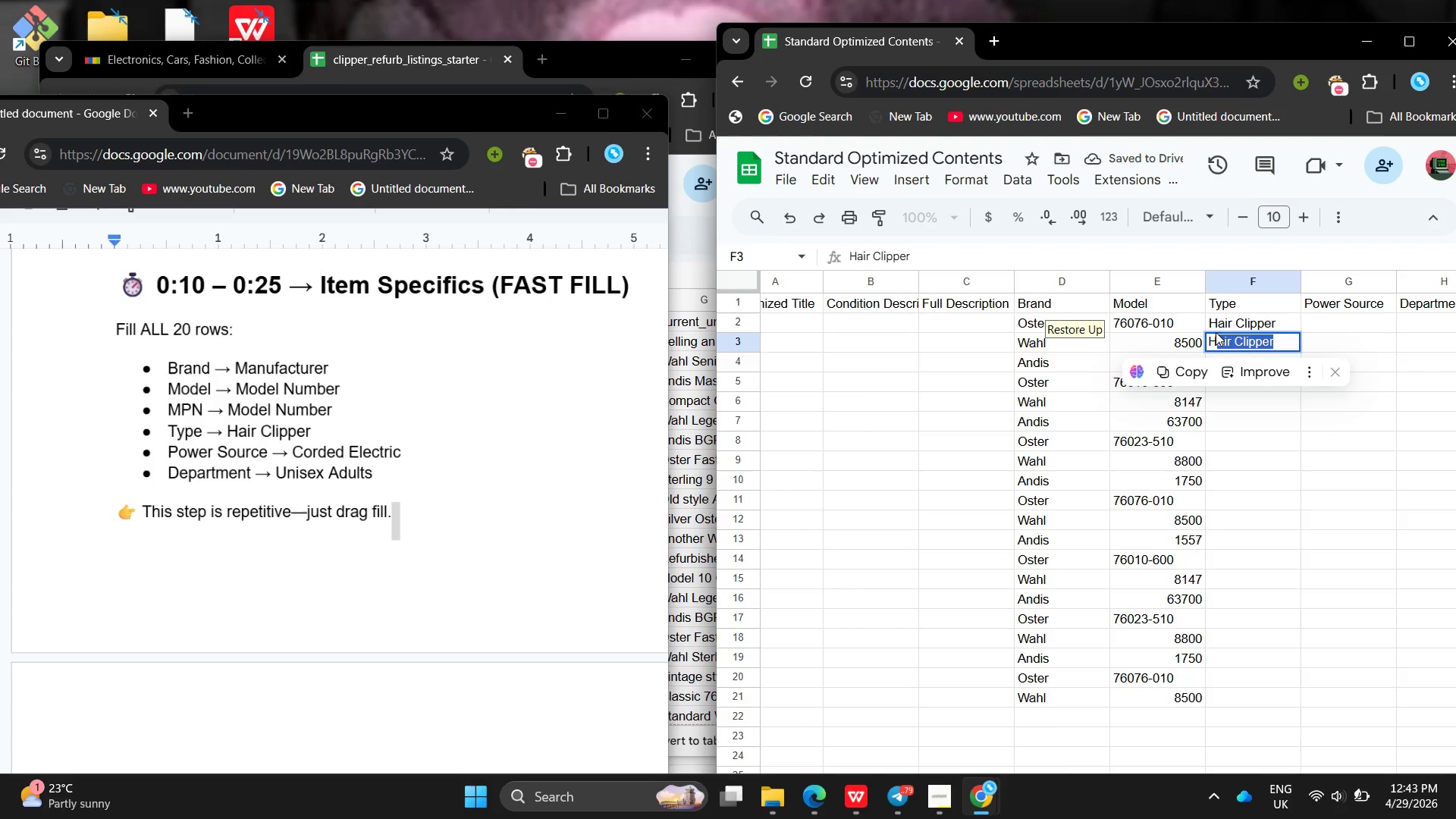 
key(Enter)
 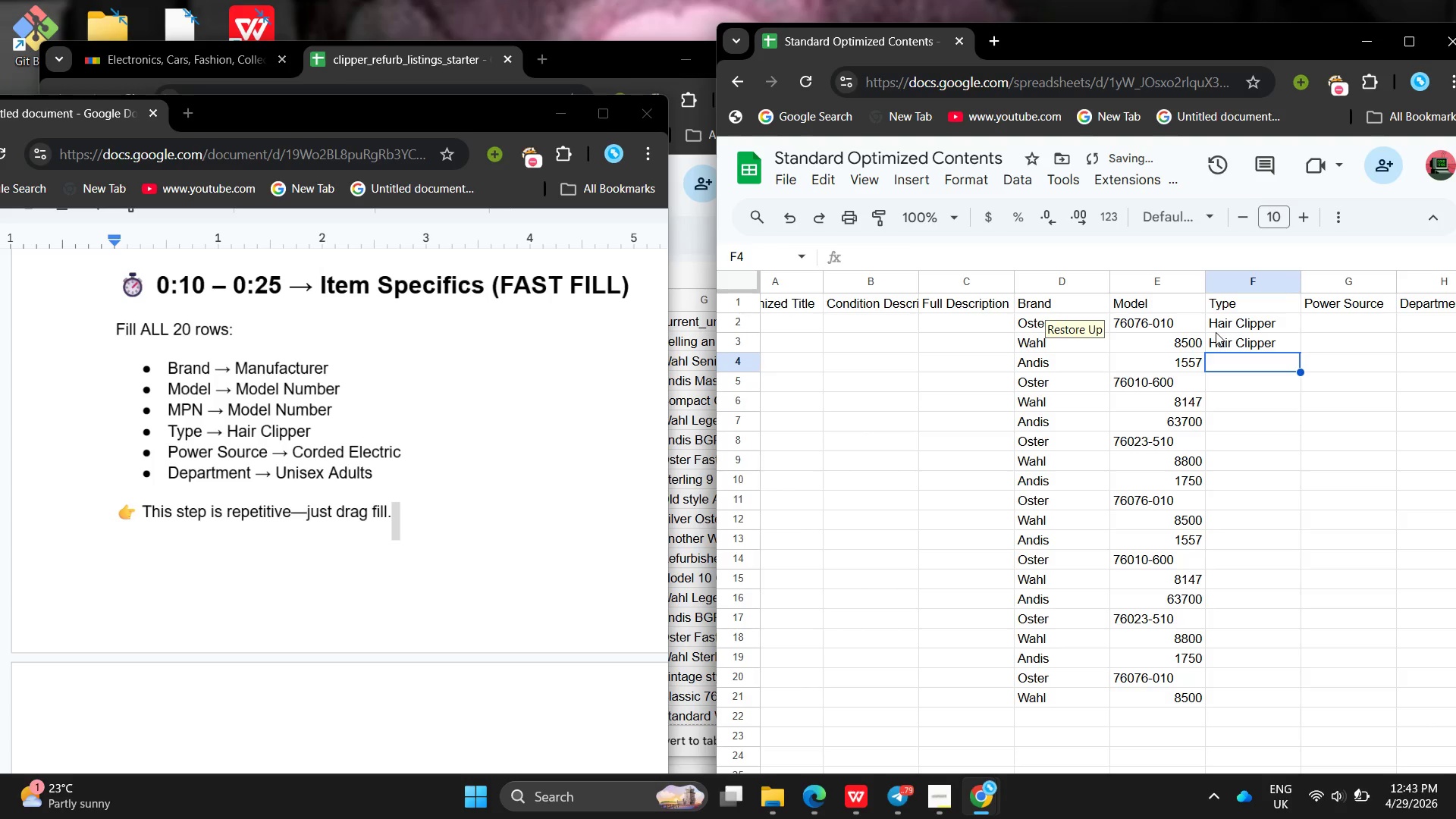 
key(Shift+ShiftLeft)
 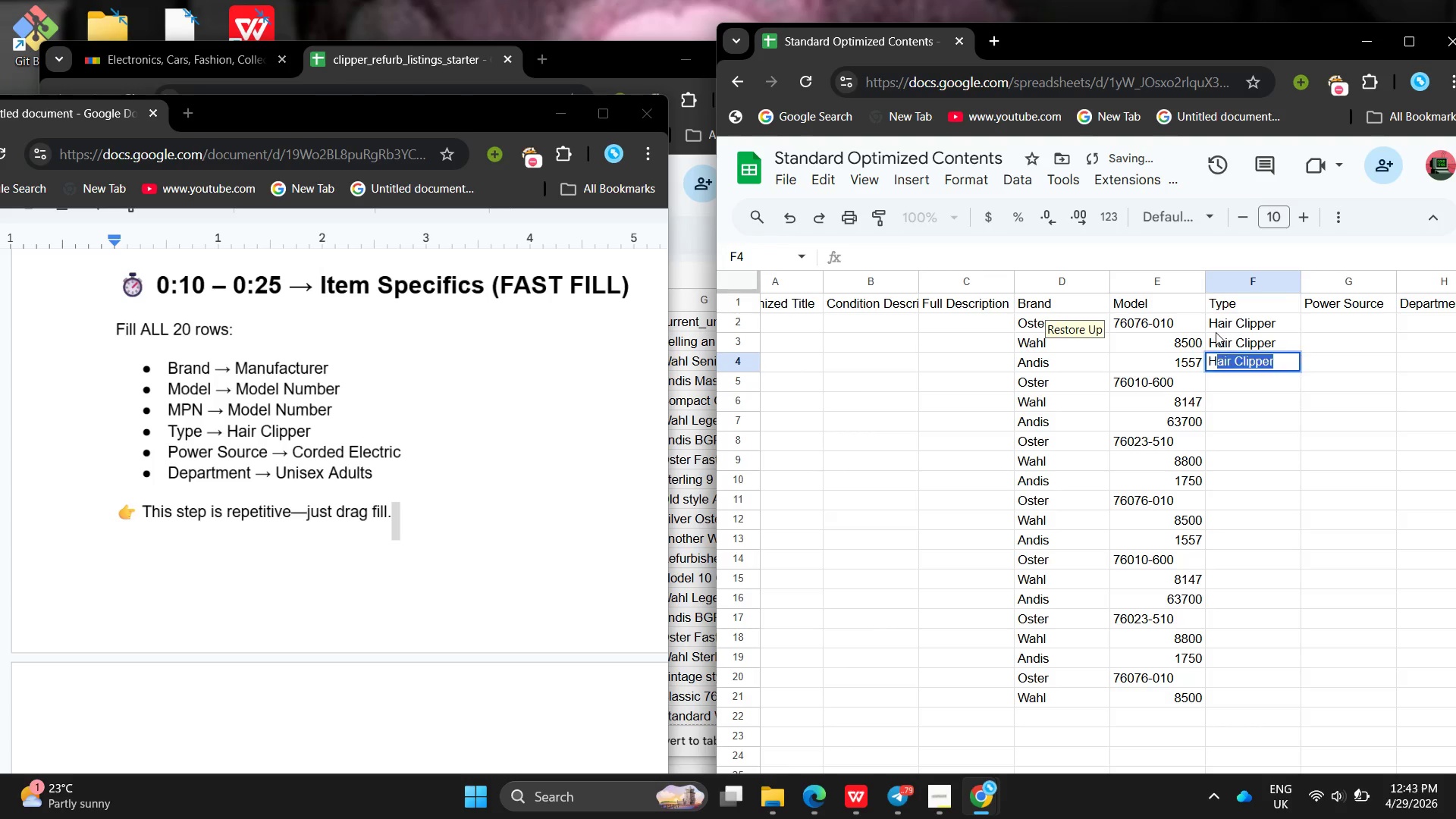 
key(Shift+H)
 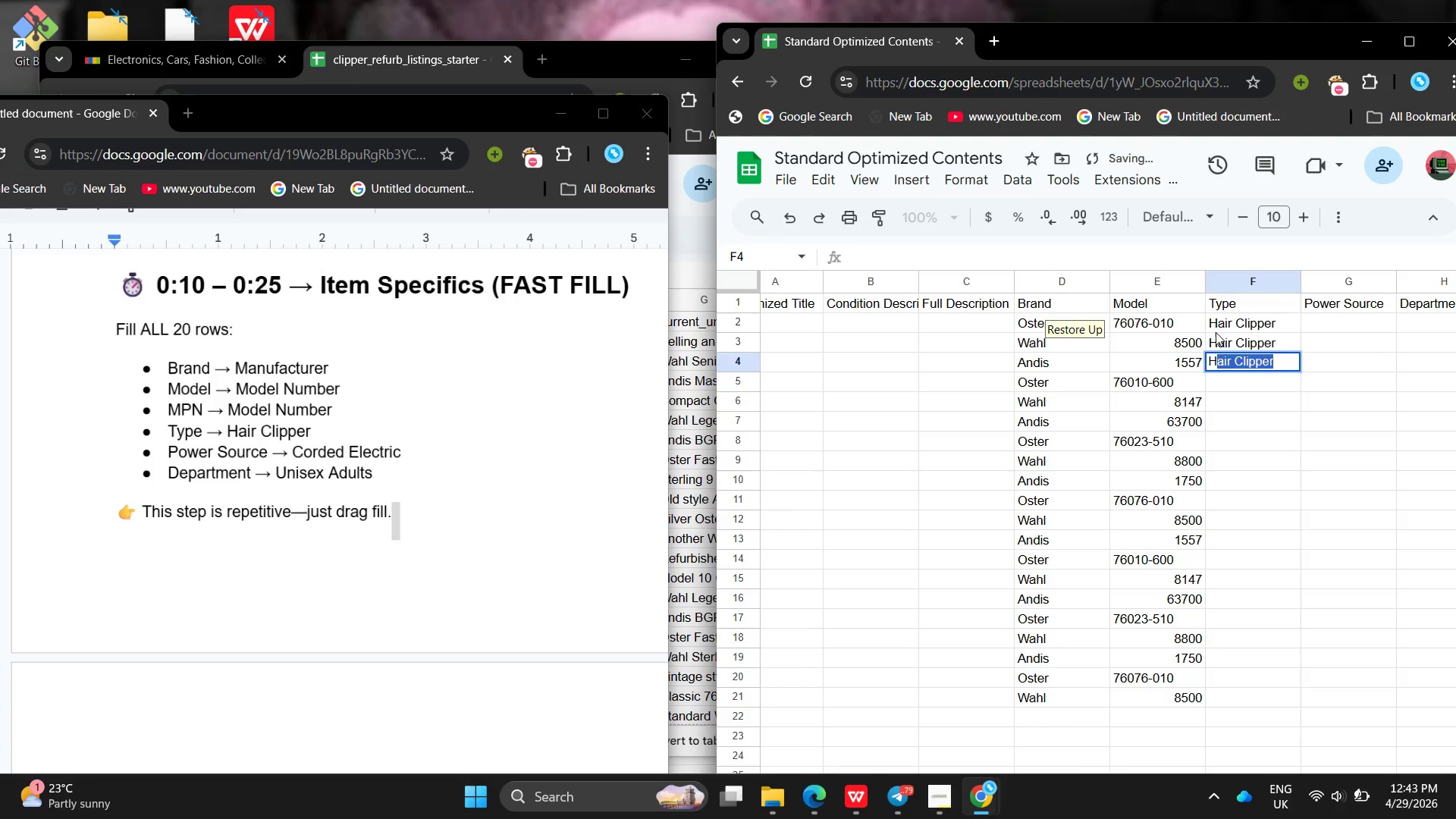 
key(Enter)
 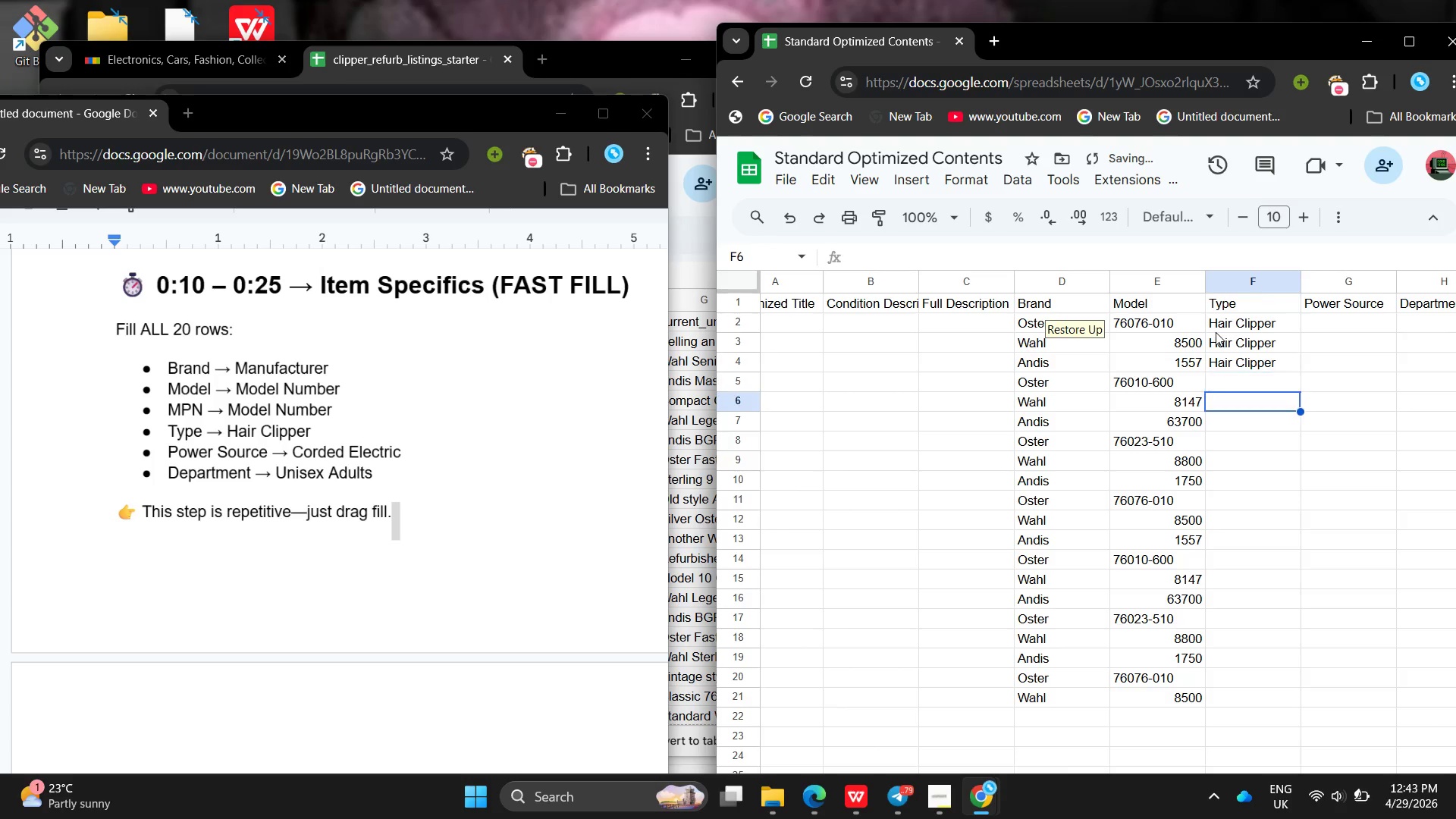 
key(ArrowDown)
 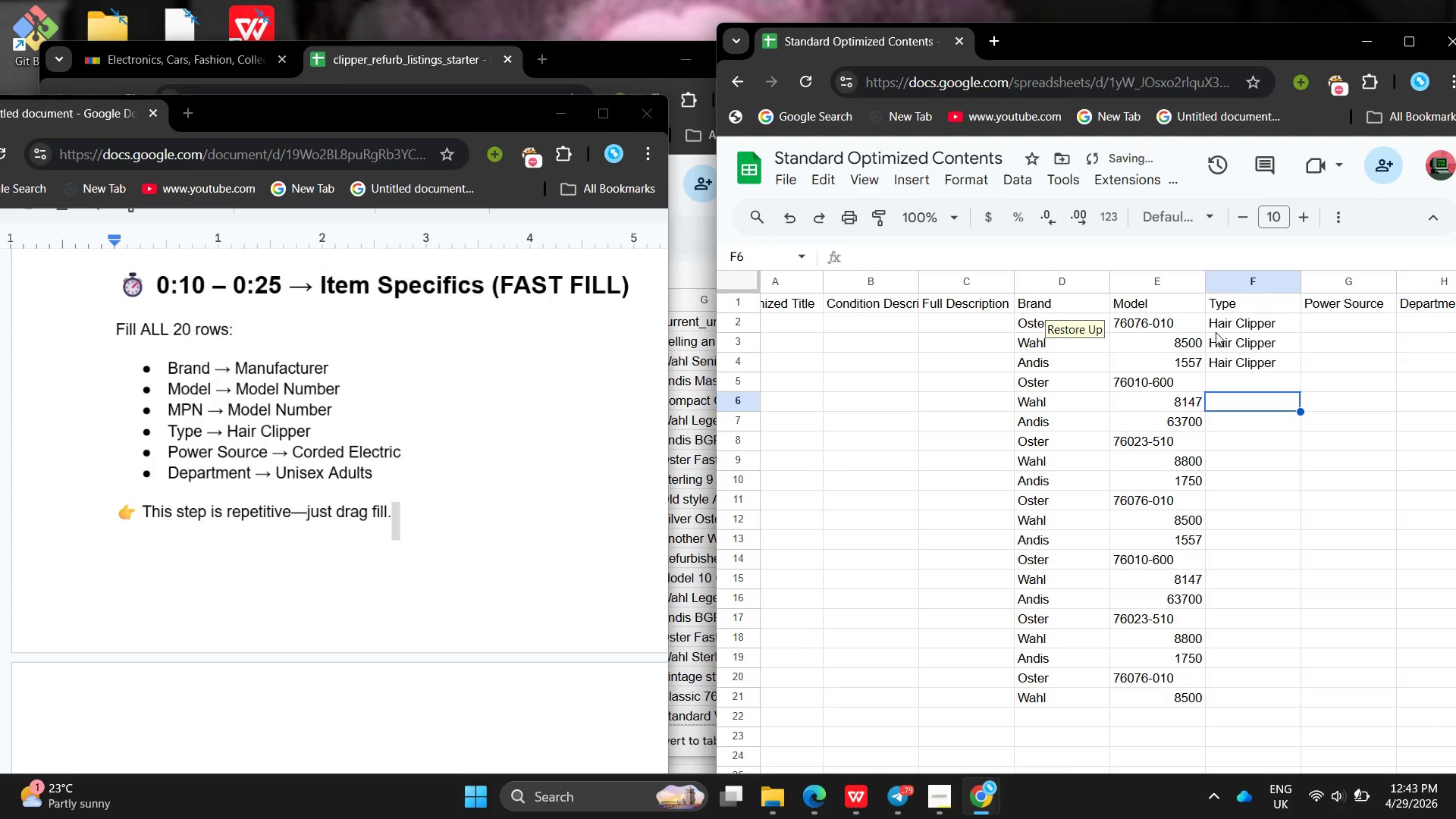 
key(ArrowUp)
 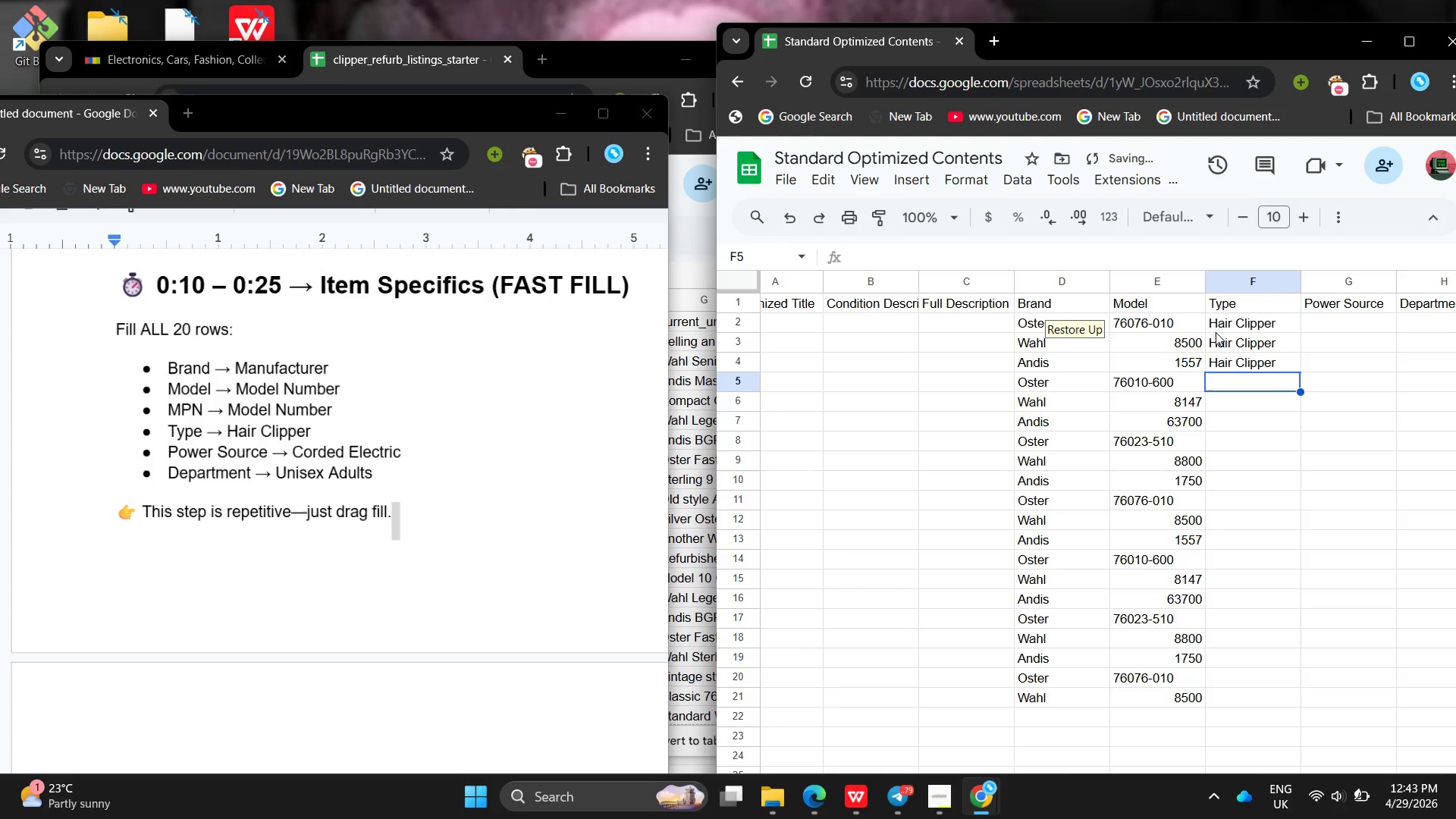 
key(Shift+ShiftLeft)
 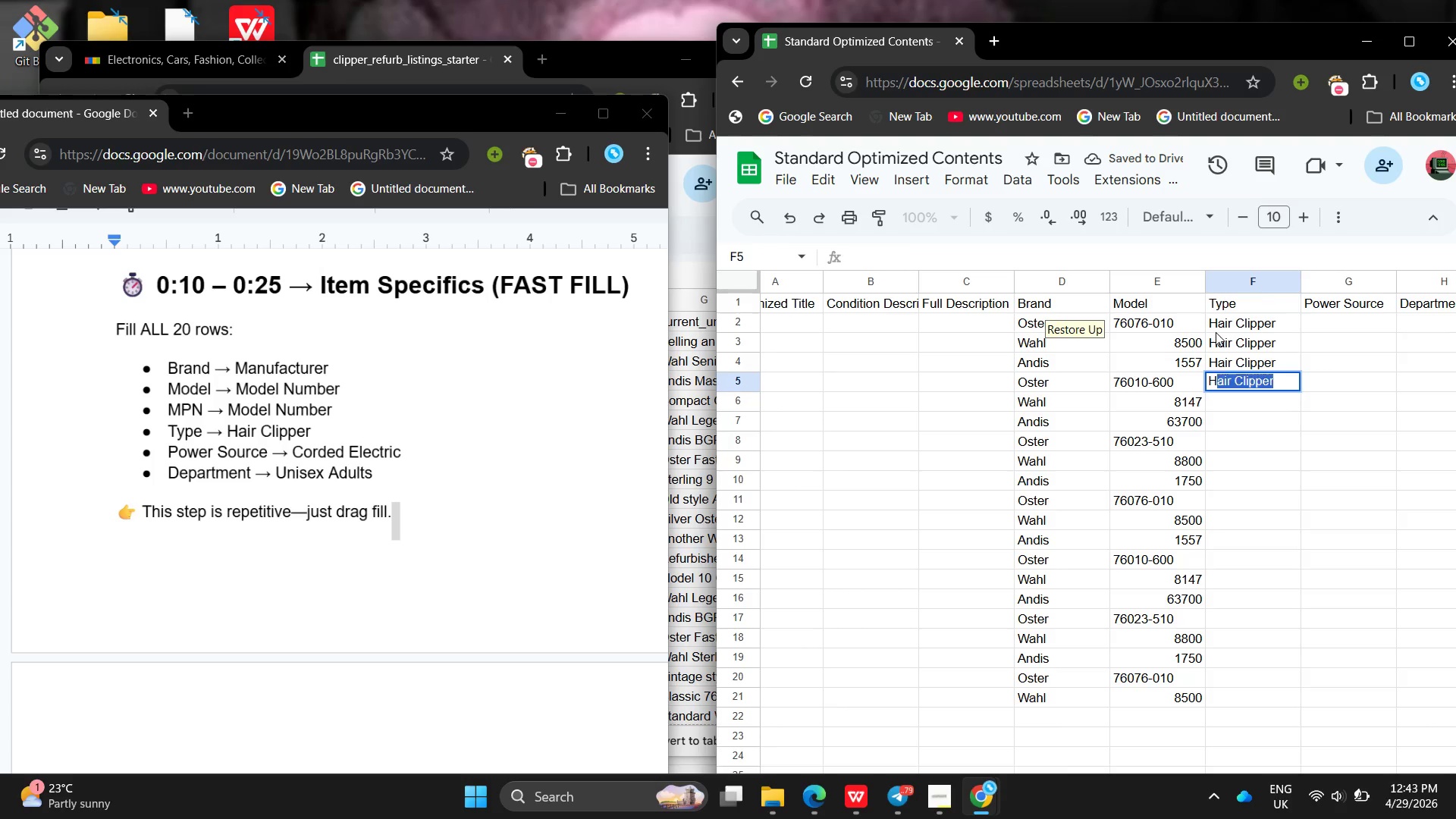 
key(Shift+H)
 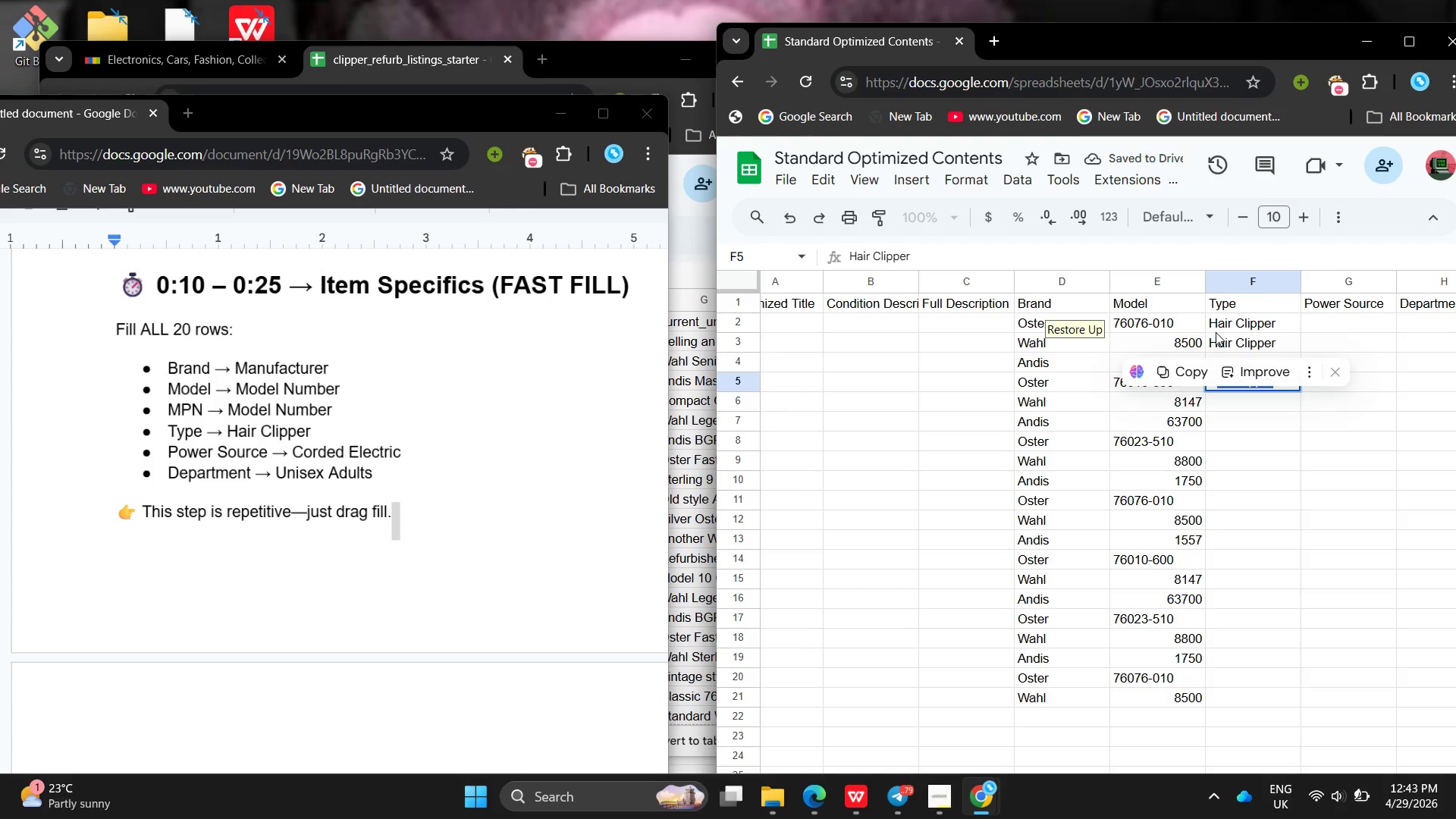 
key(Enter)
 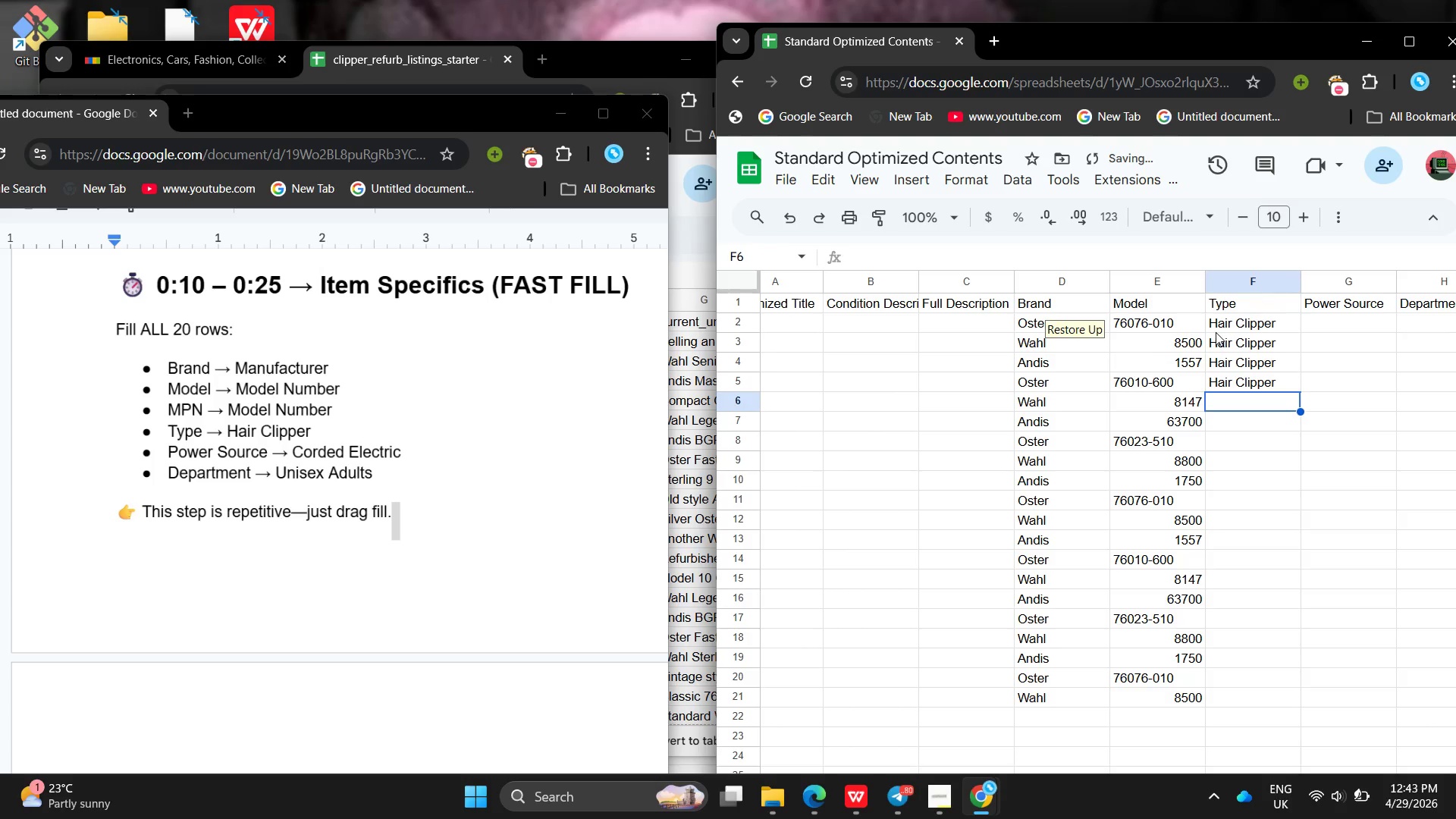 
key(Shift+ShiftLeft)
 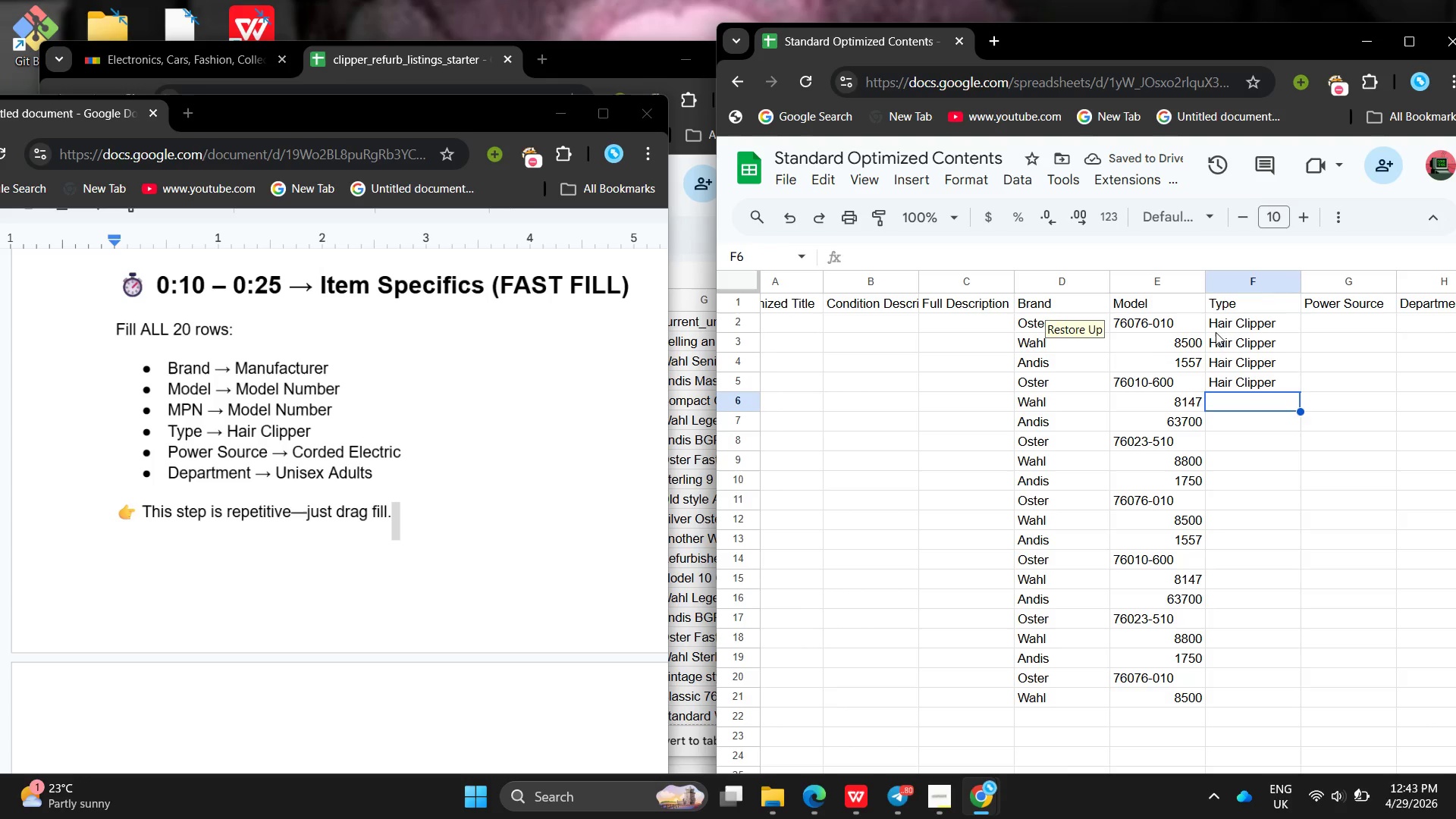 
key(Shift+H)
 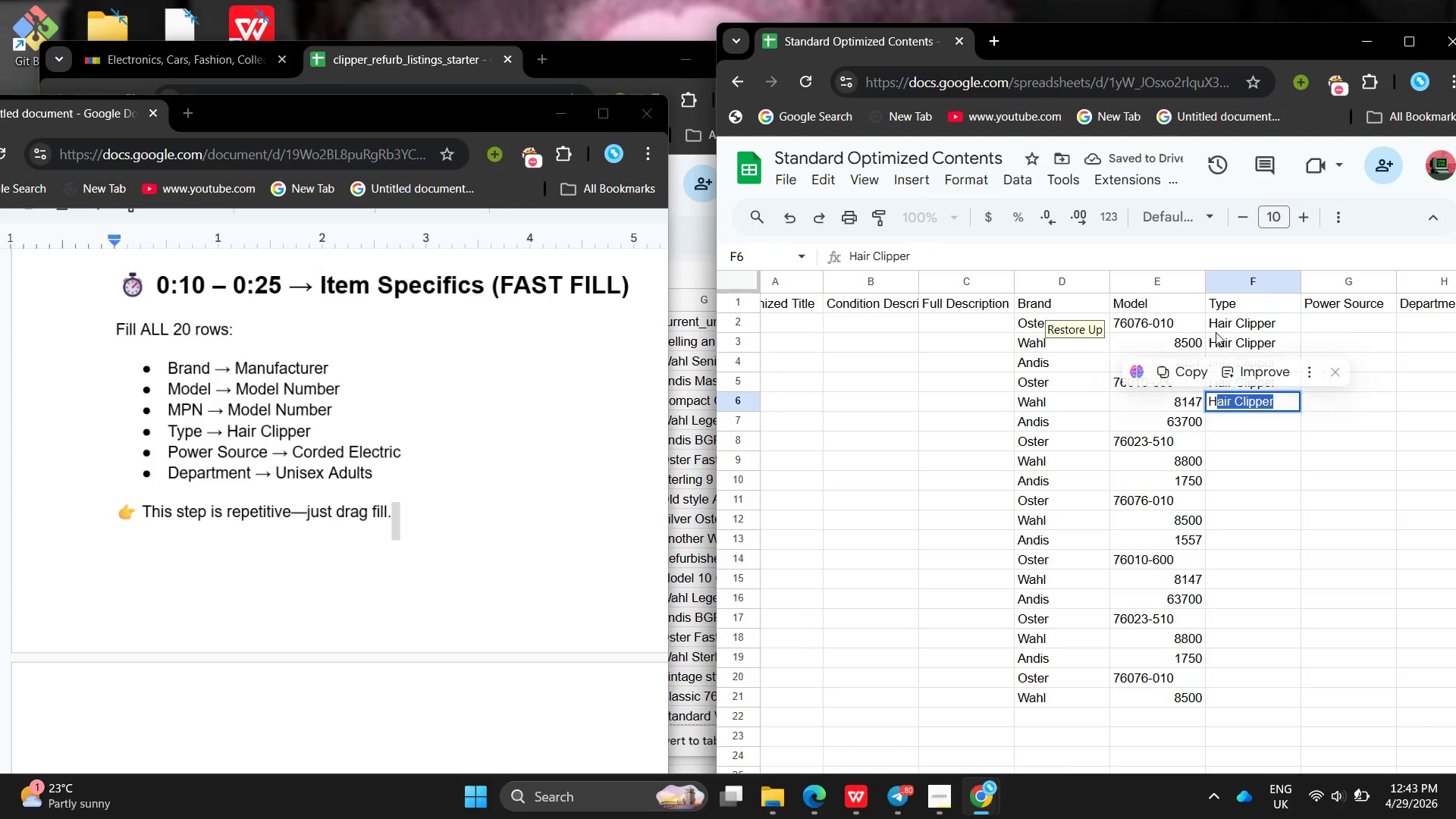 
key(Enter)
 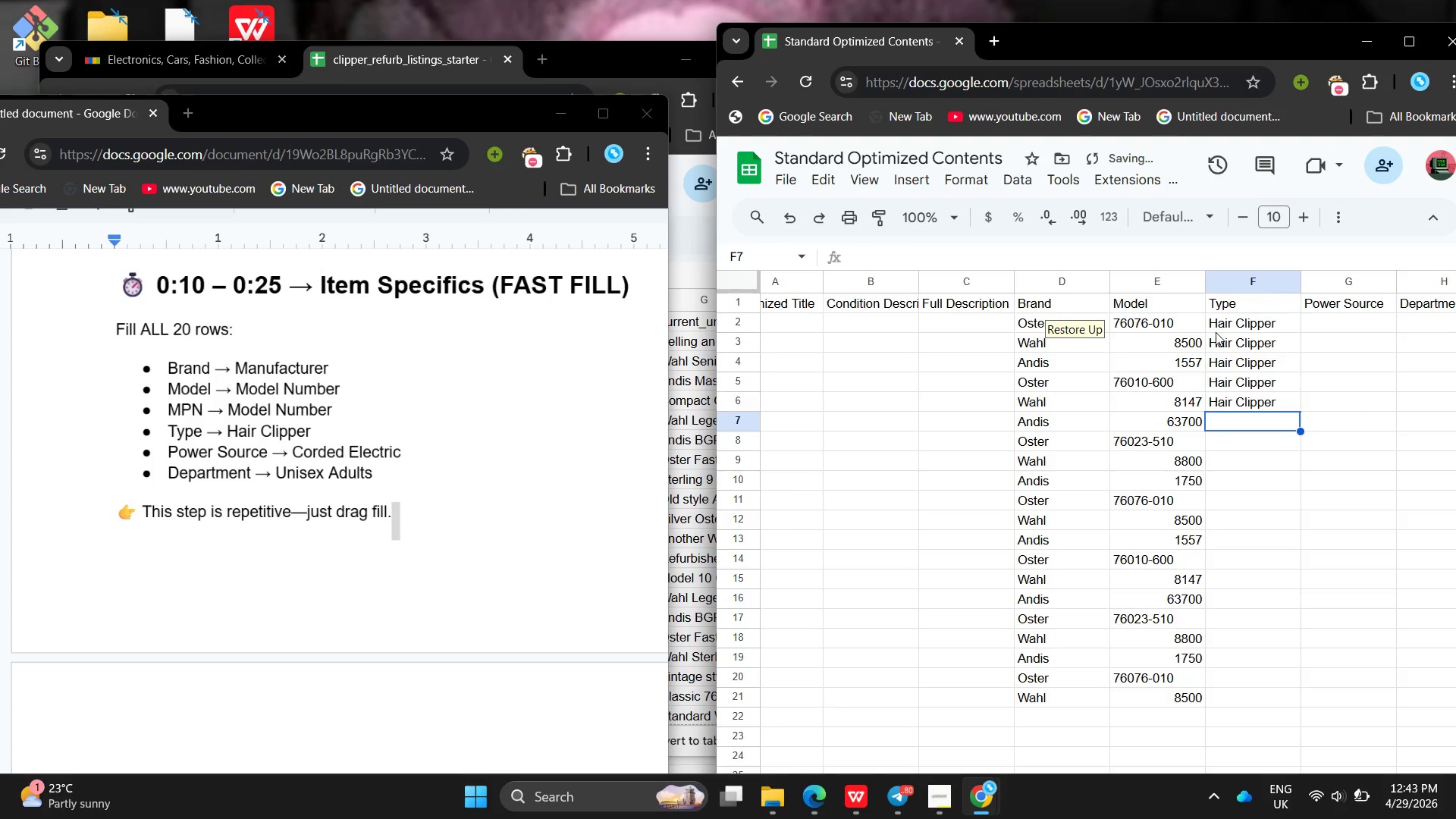 
key(Shift+ShiftLeft)
 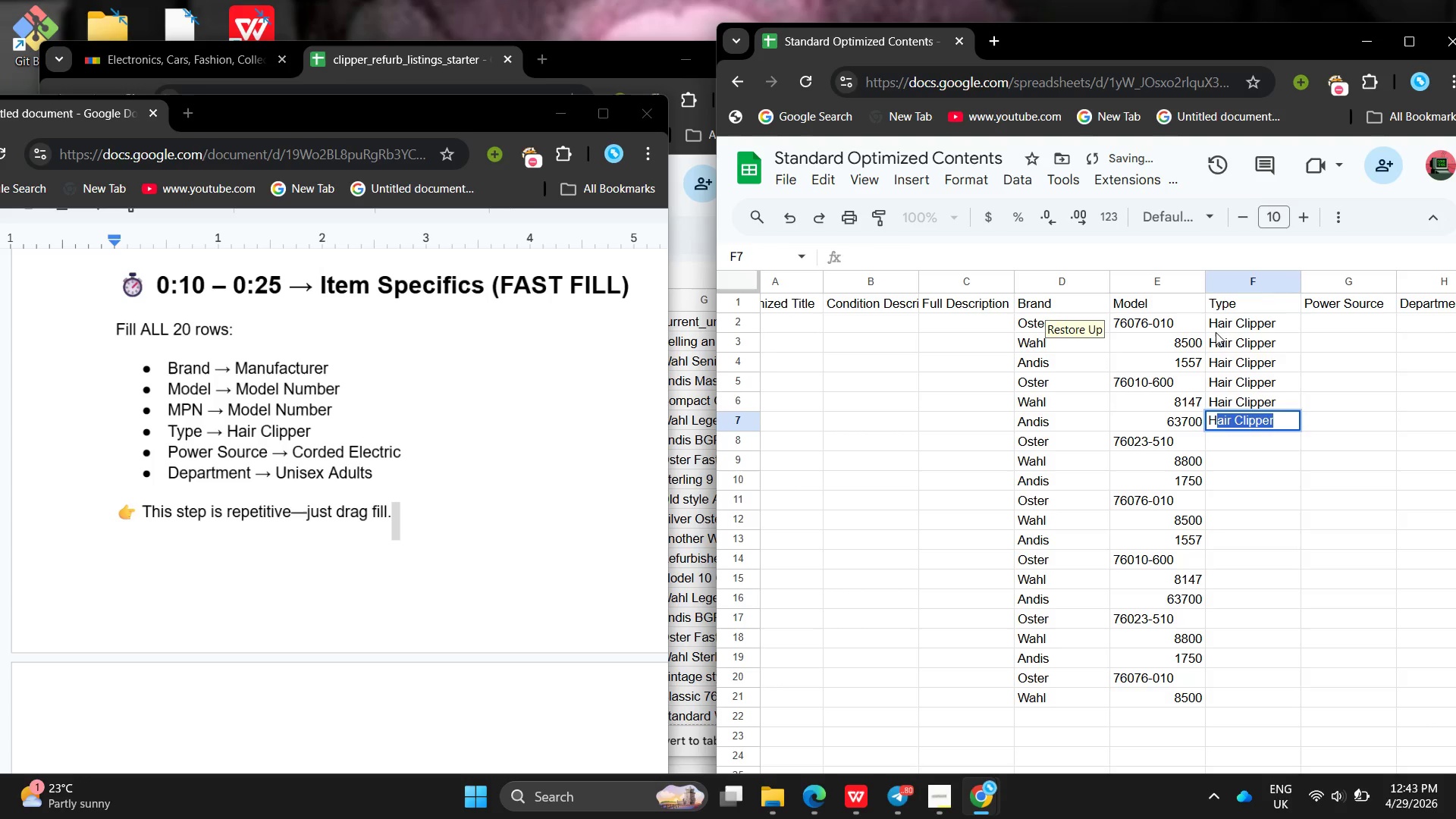 
key(Shift+H)
 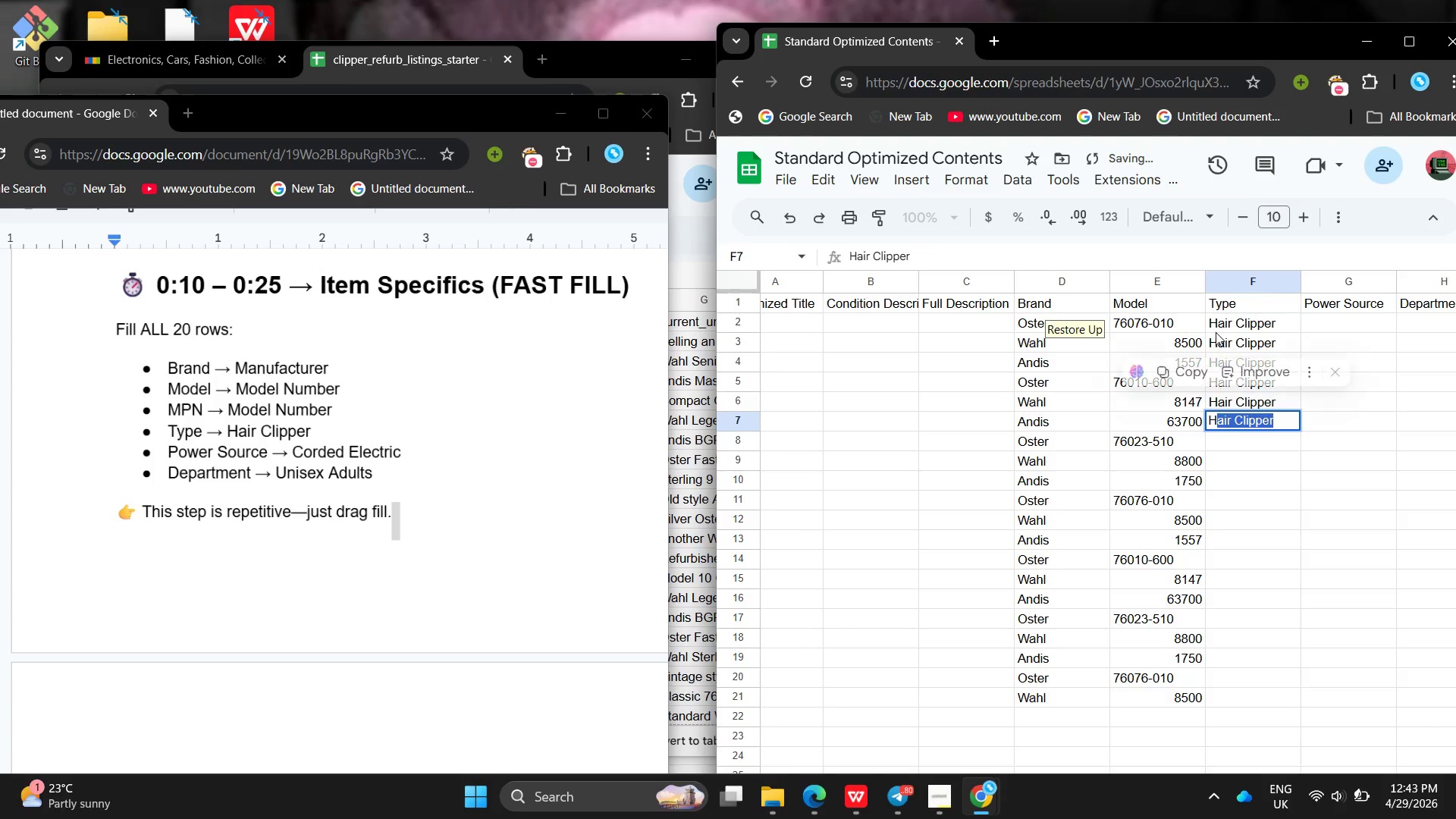 
key(Enter)
 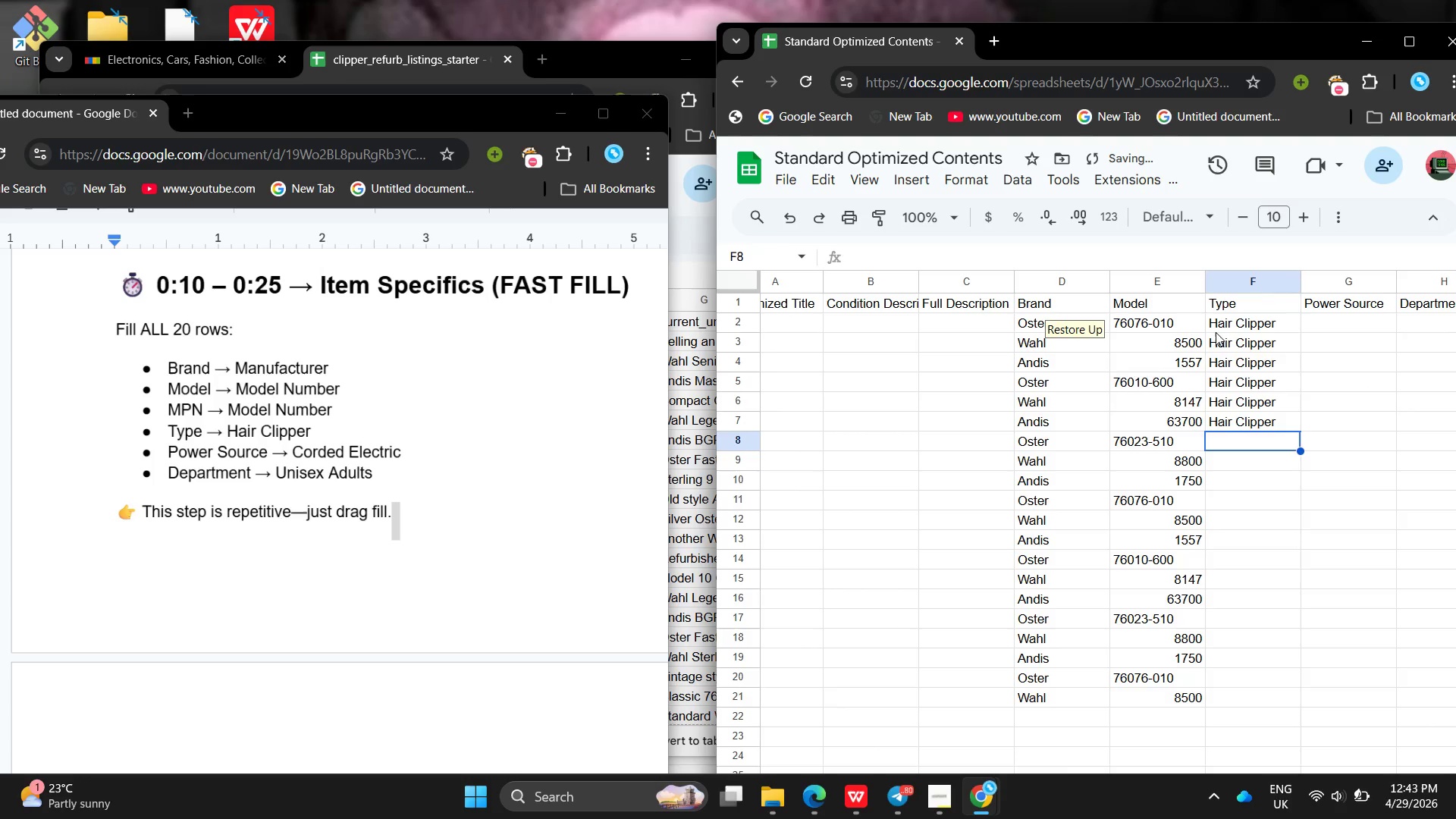 
key(Shift+ShiftLeft)
 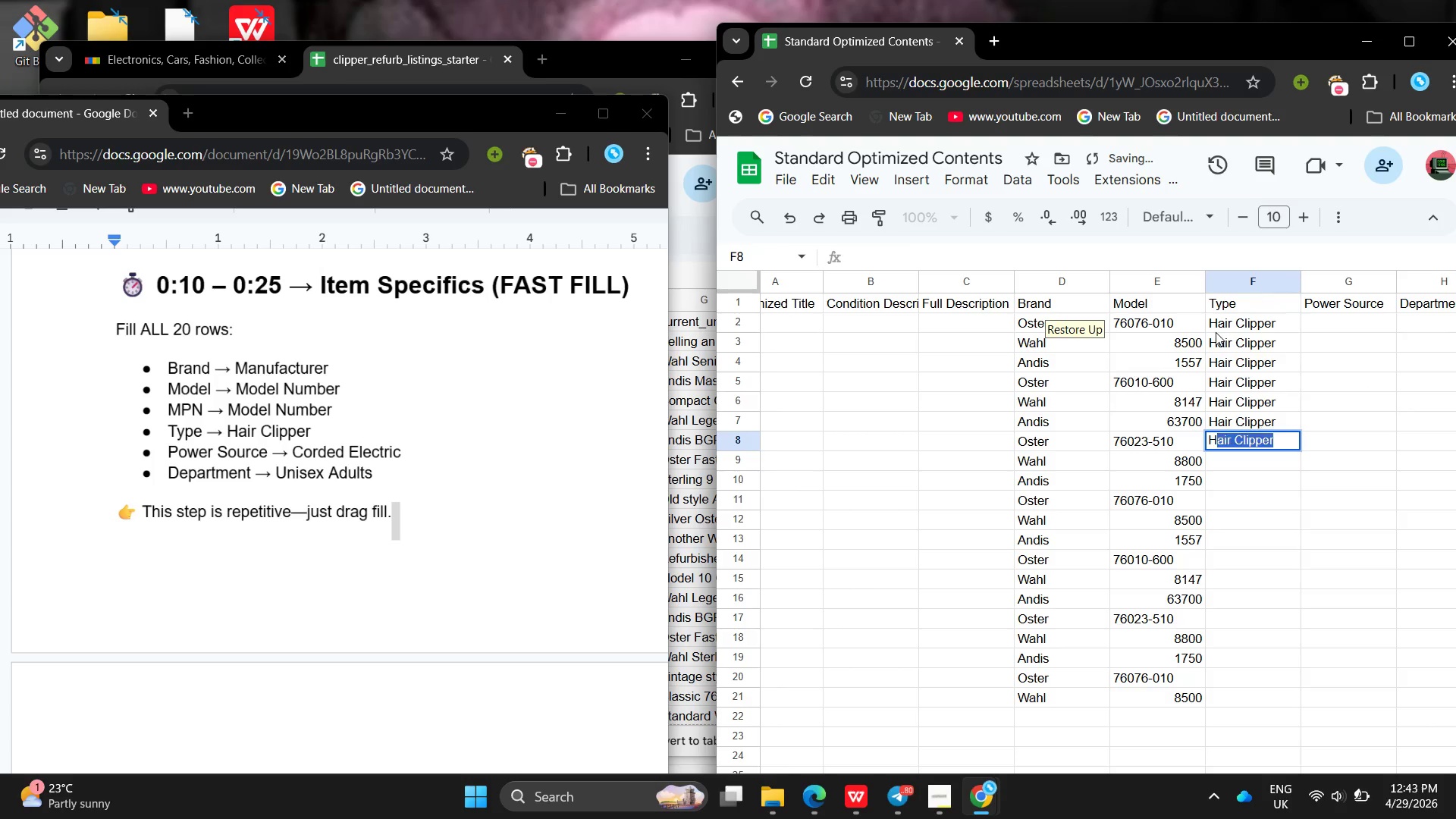 
key(Shift+H)
 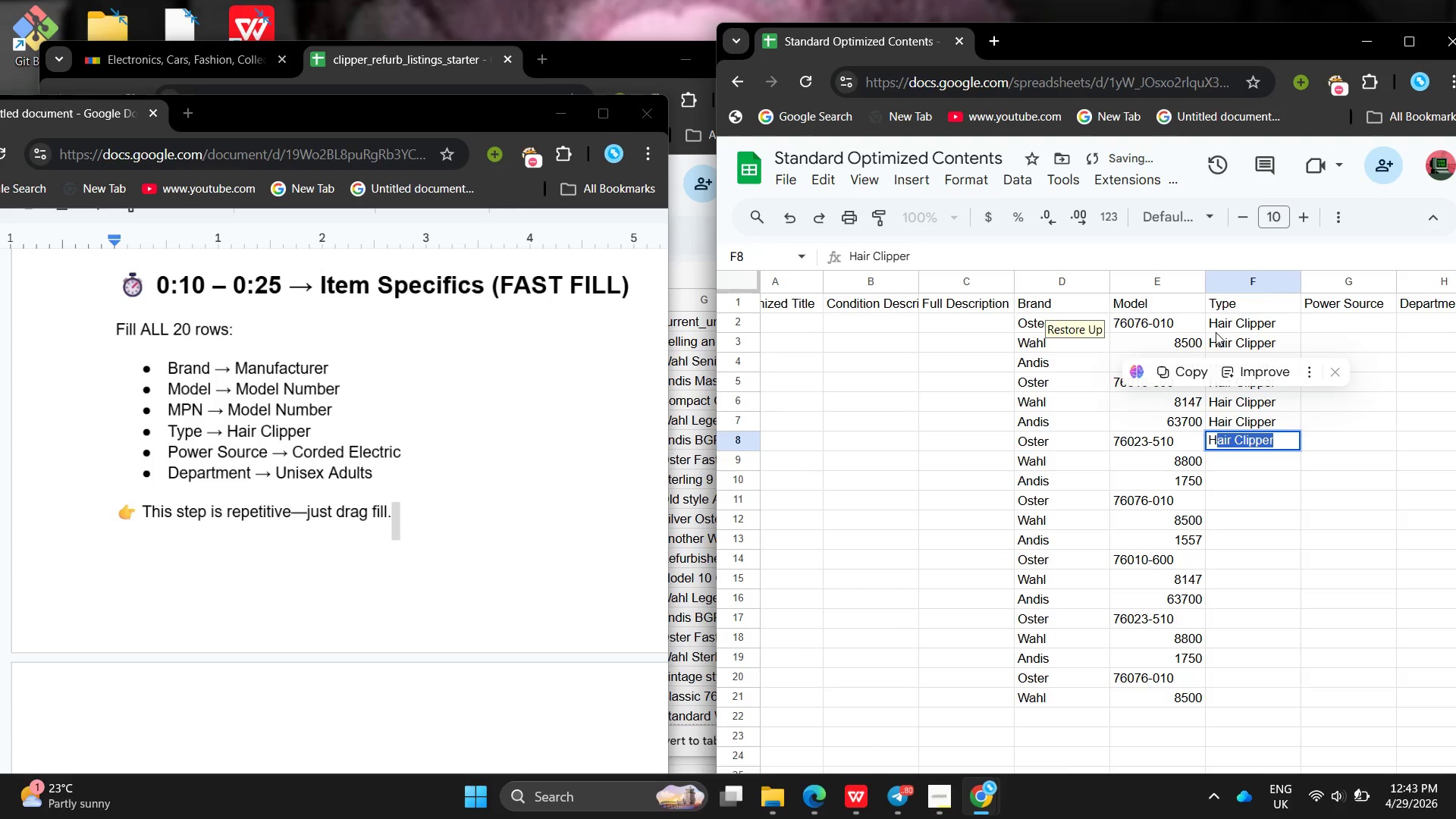 
key(Enter)
 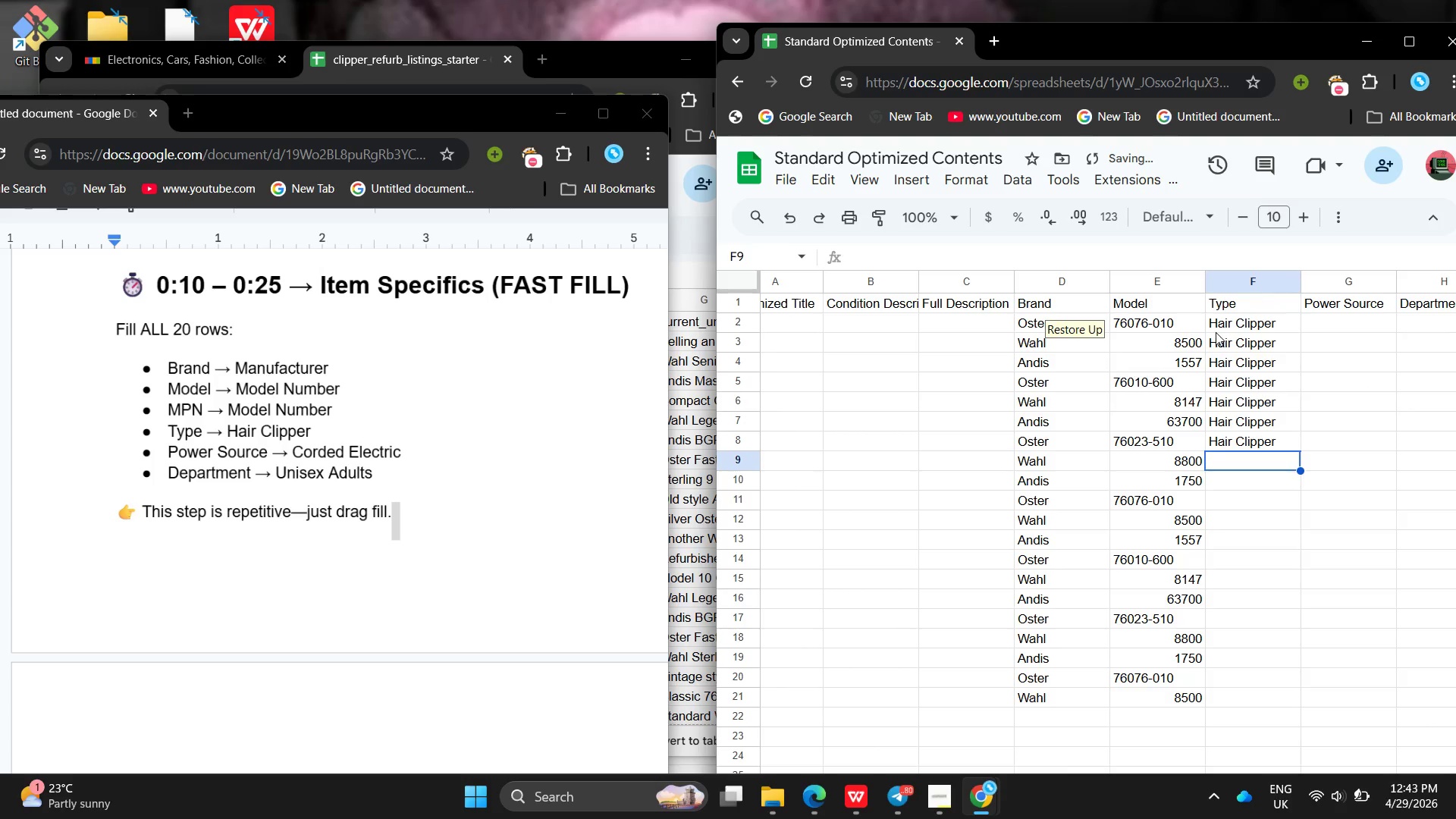 
key(Shift+ShiftLeft)
 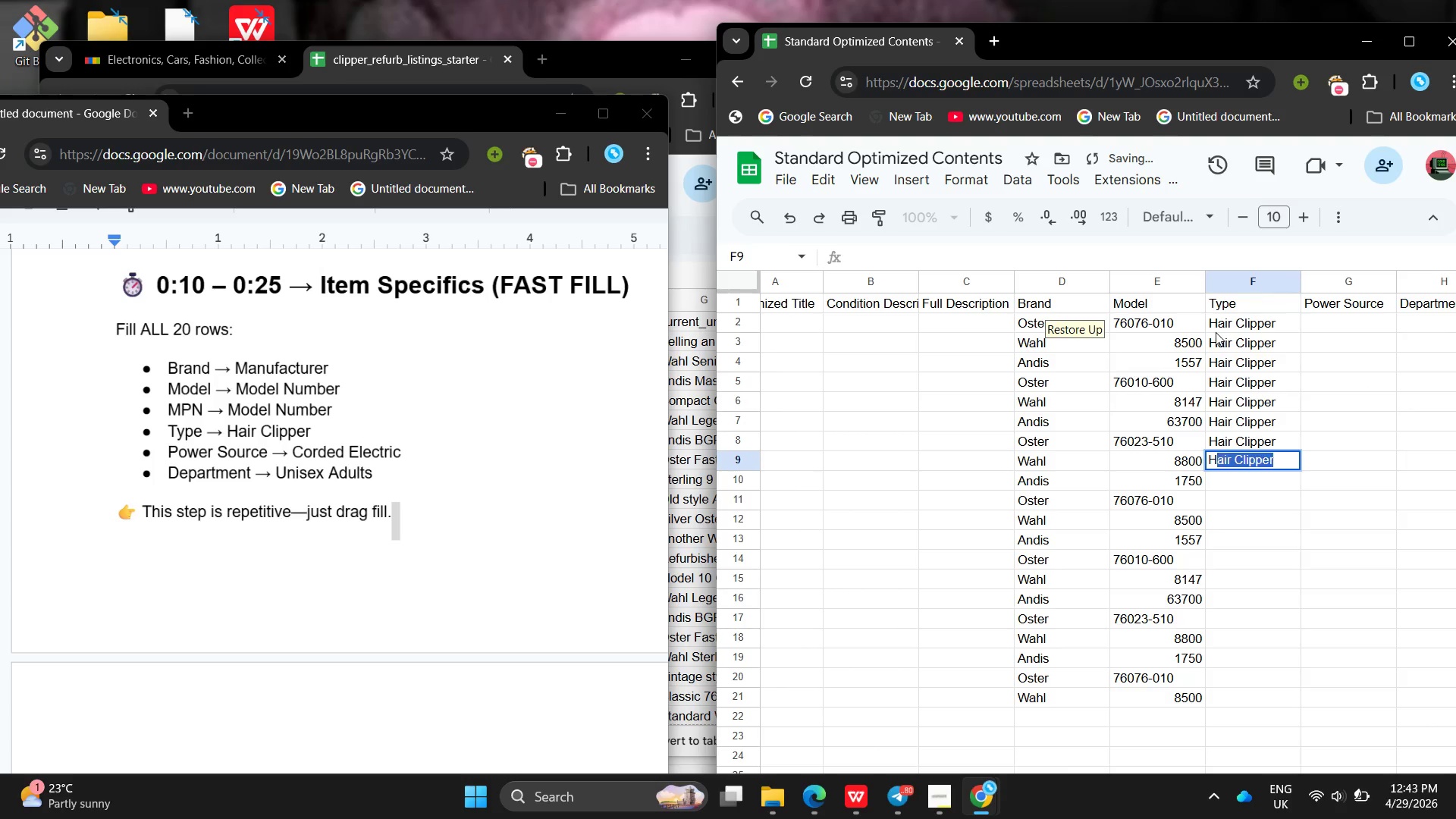 
key(Shift+H)
 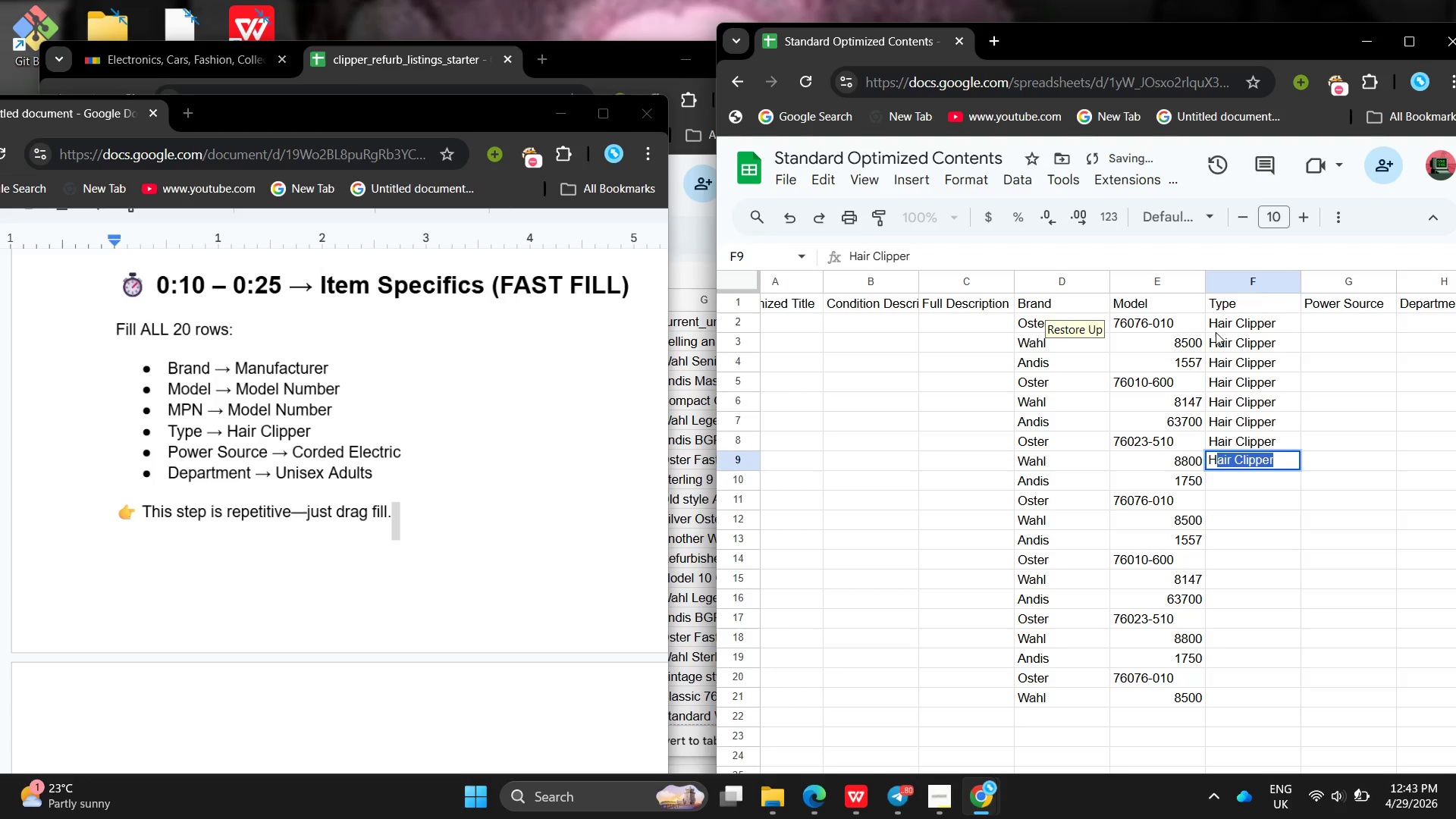 
key(BracketRight)
 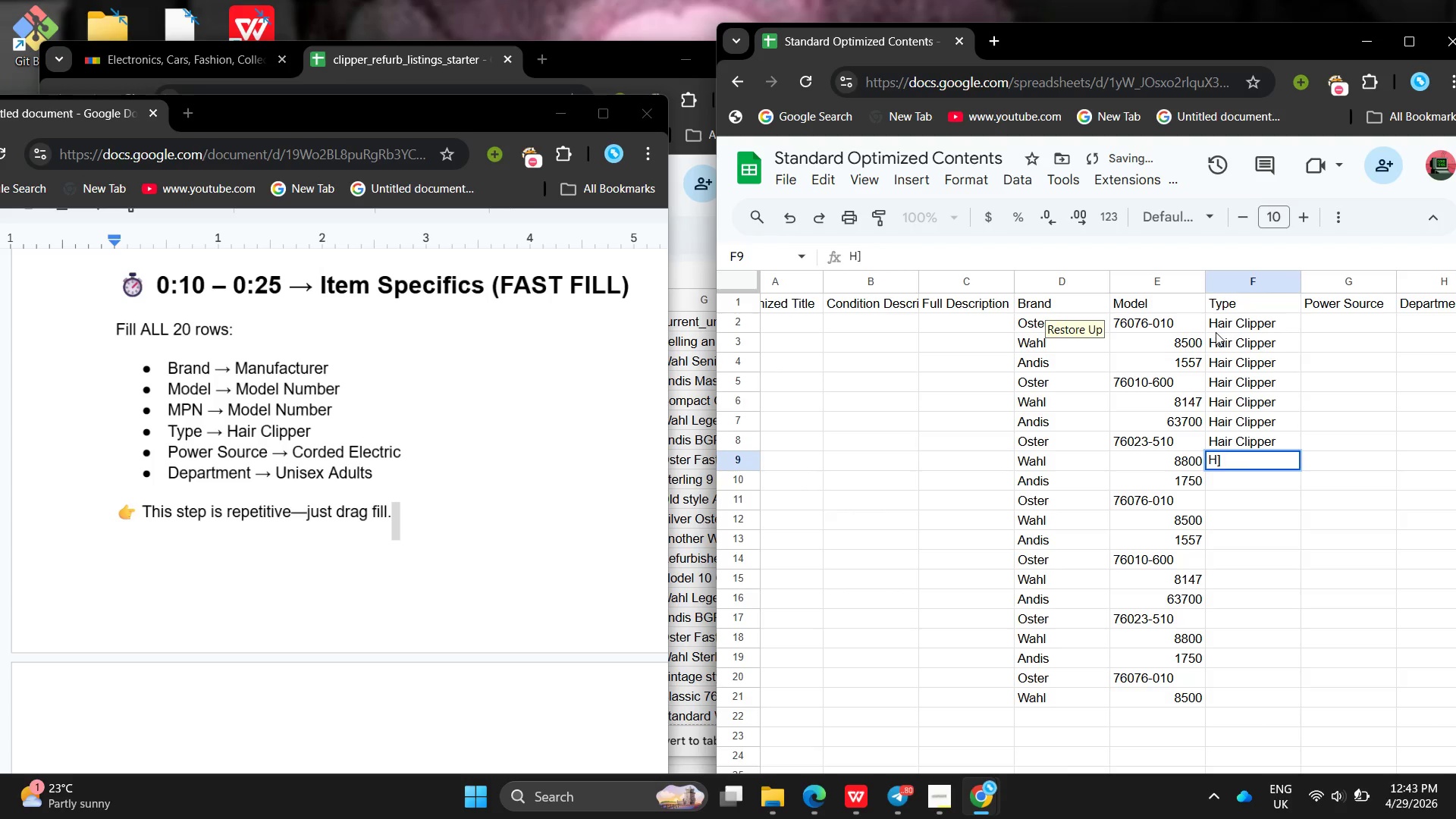 
key(Backspace)
 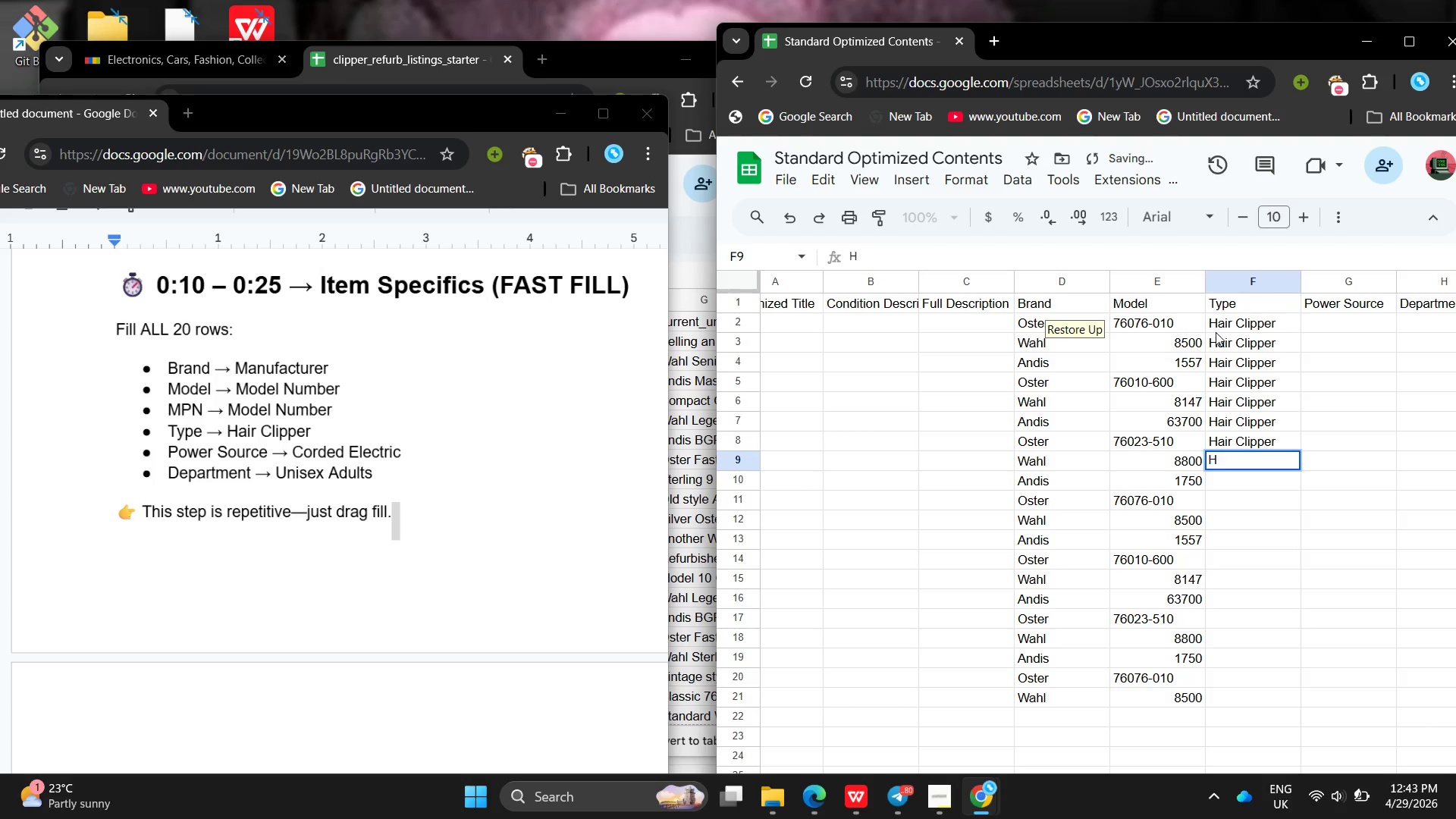 
key(Backspace)
 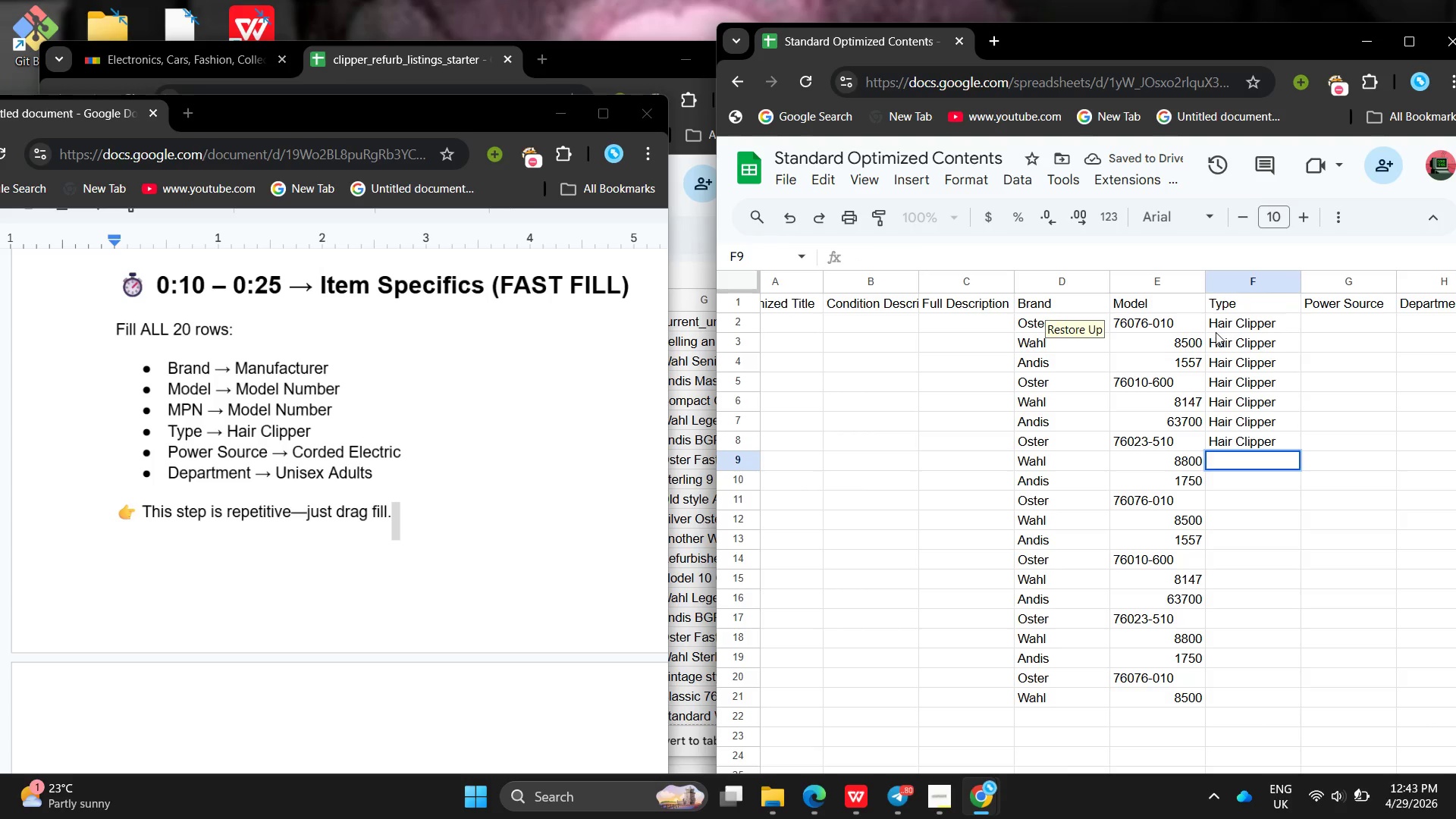 
key(Shift+ShiftLeft)
 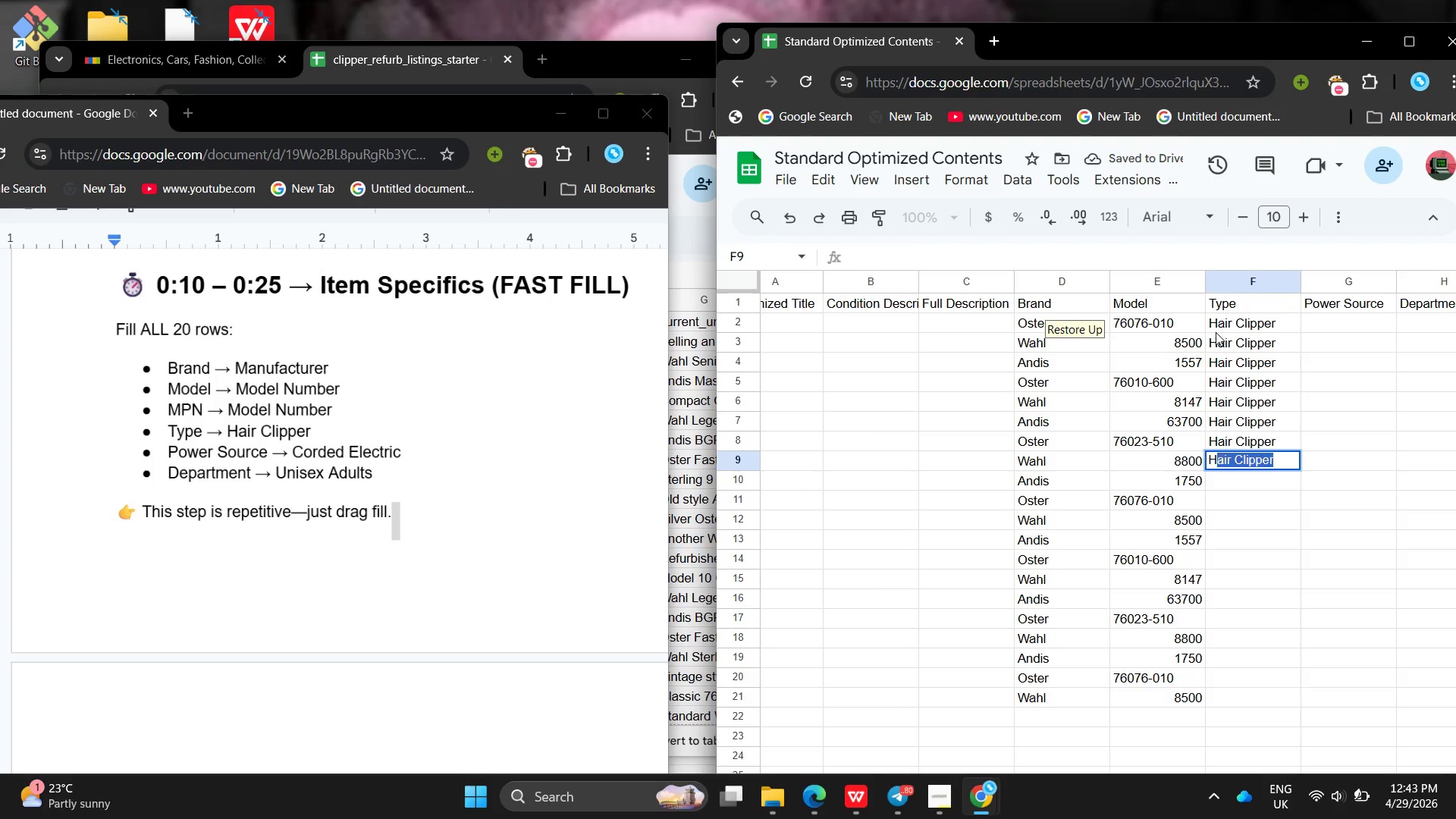 
key(Shift+H)
 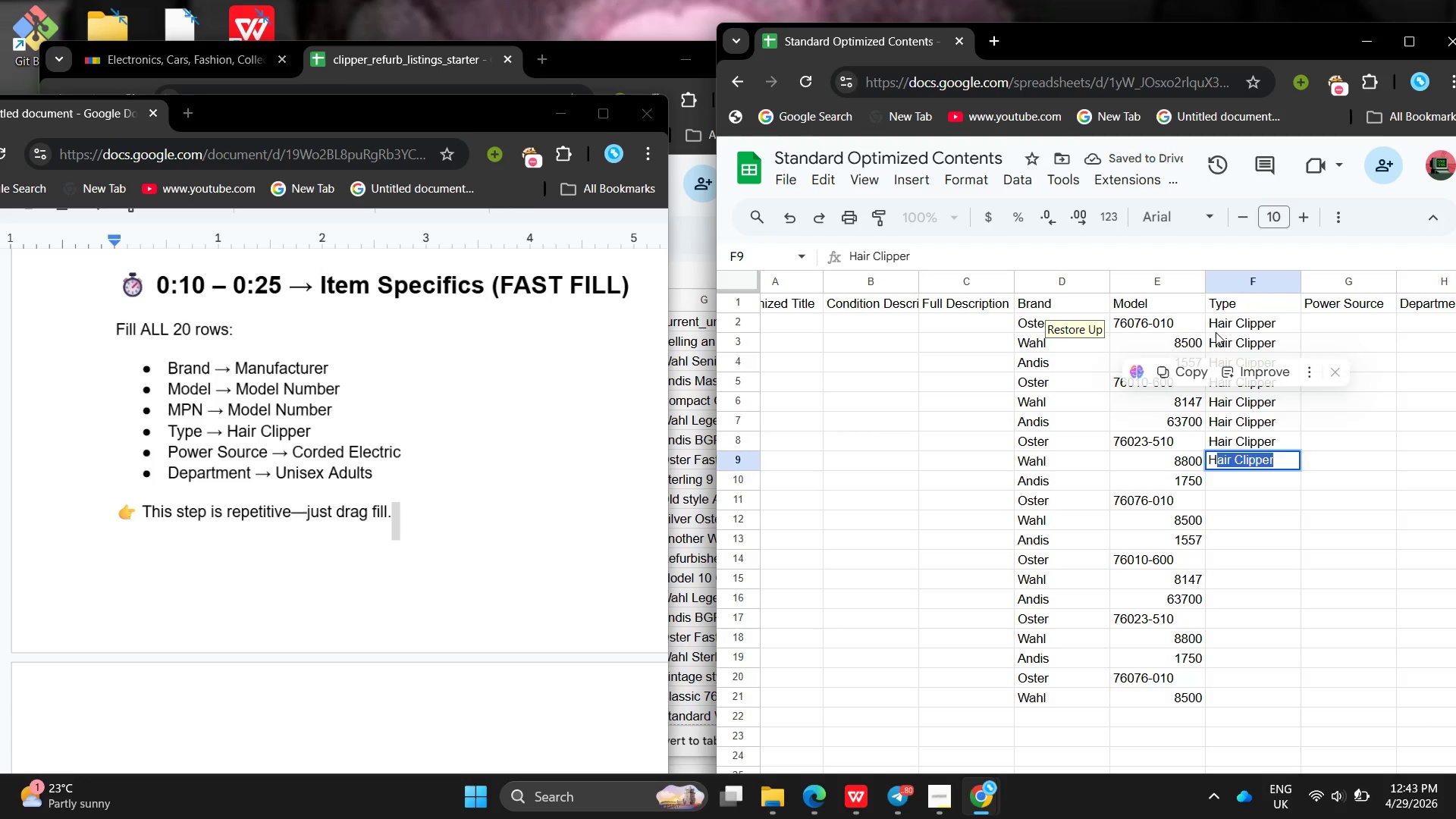 
key(Enter)
 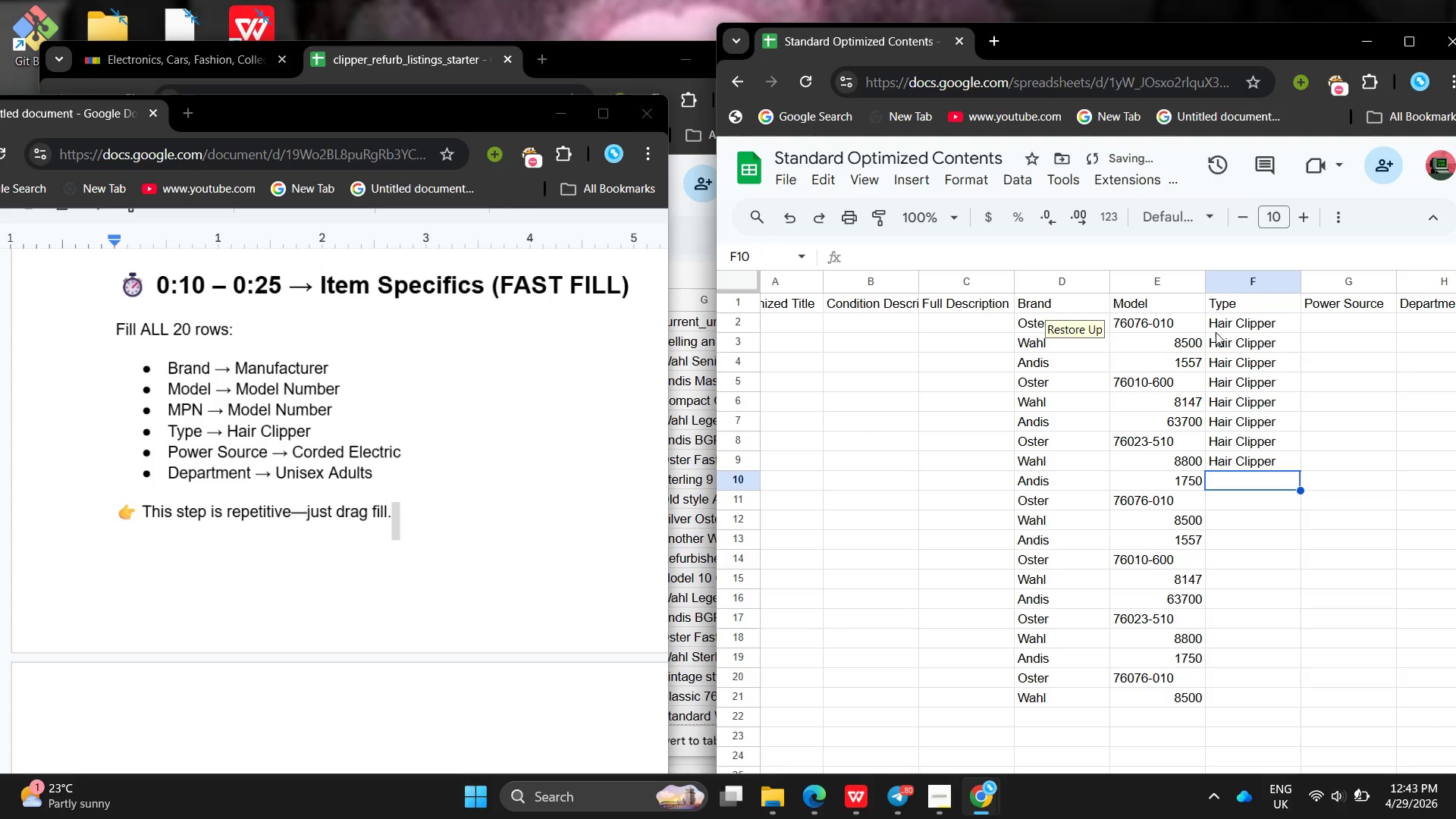 
key(Shift+H)
 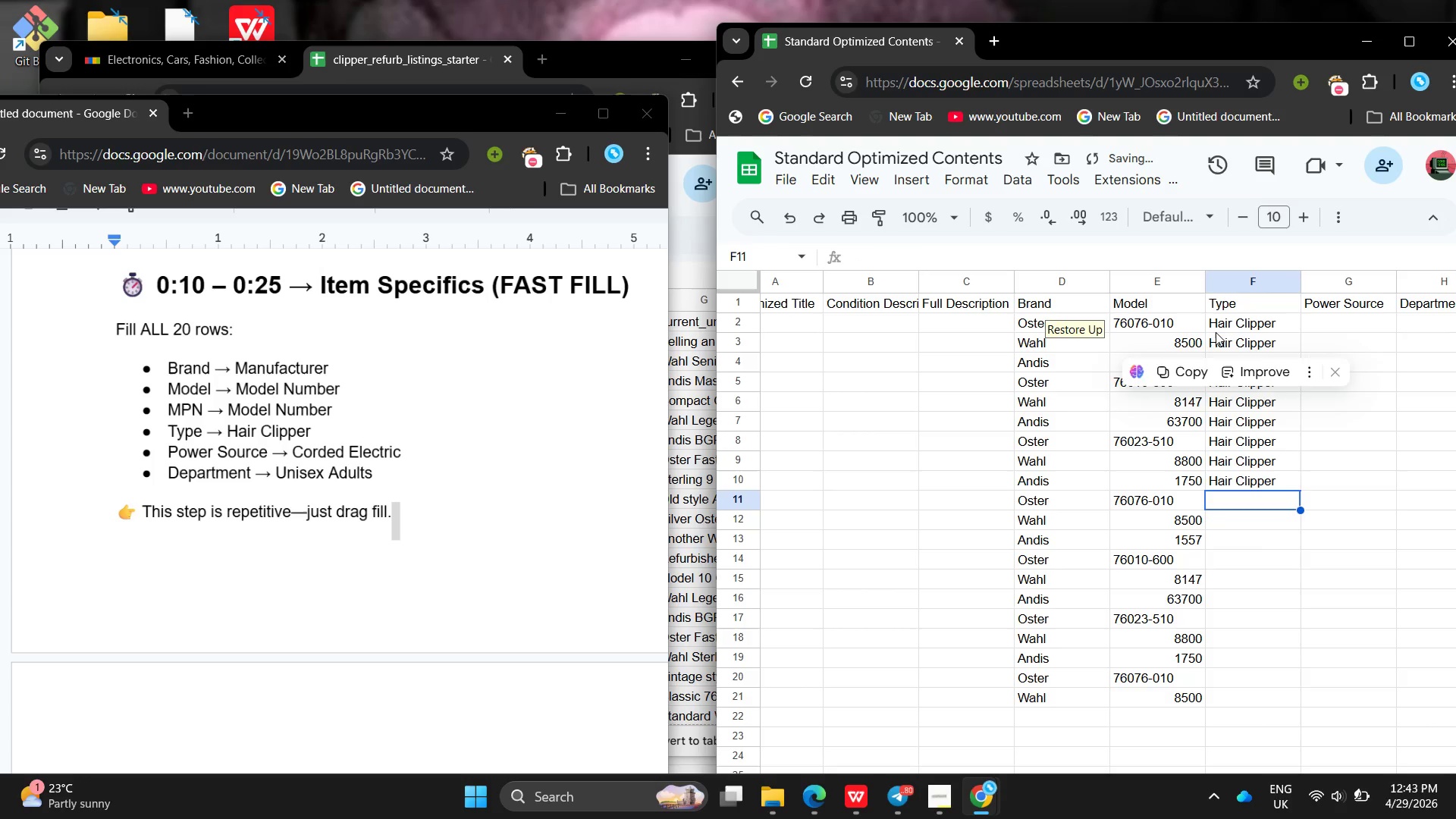 
key(Enter)
 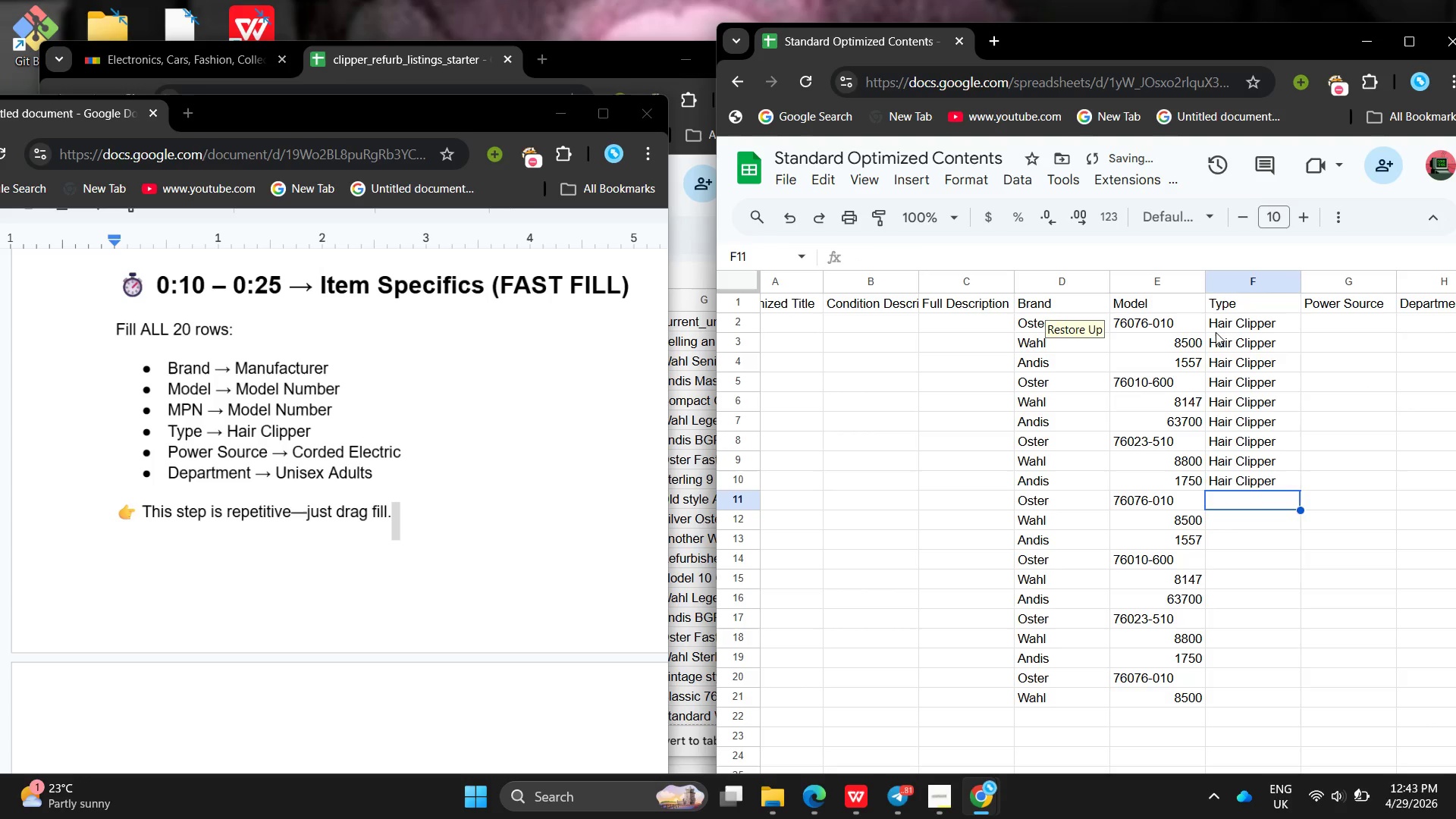 
key(Shift+ShiftLeft)
 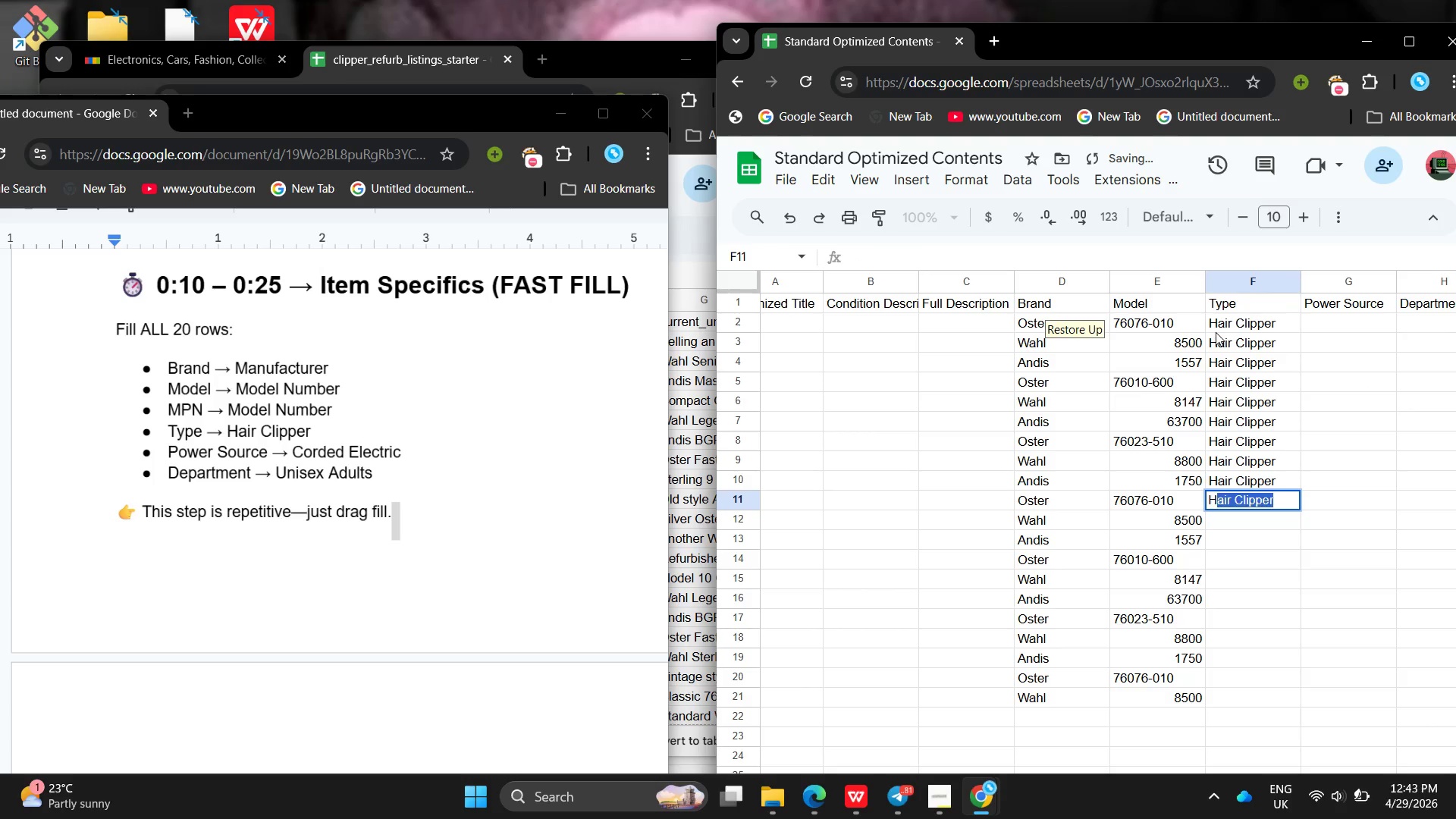 
key(Shift+H)
 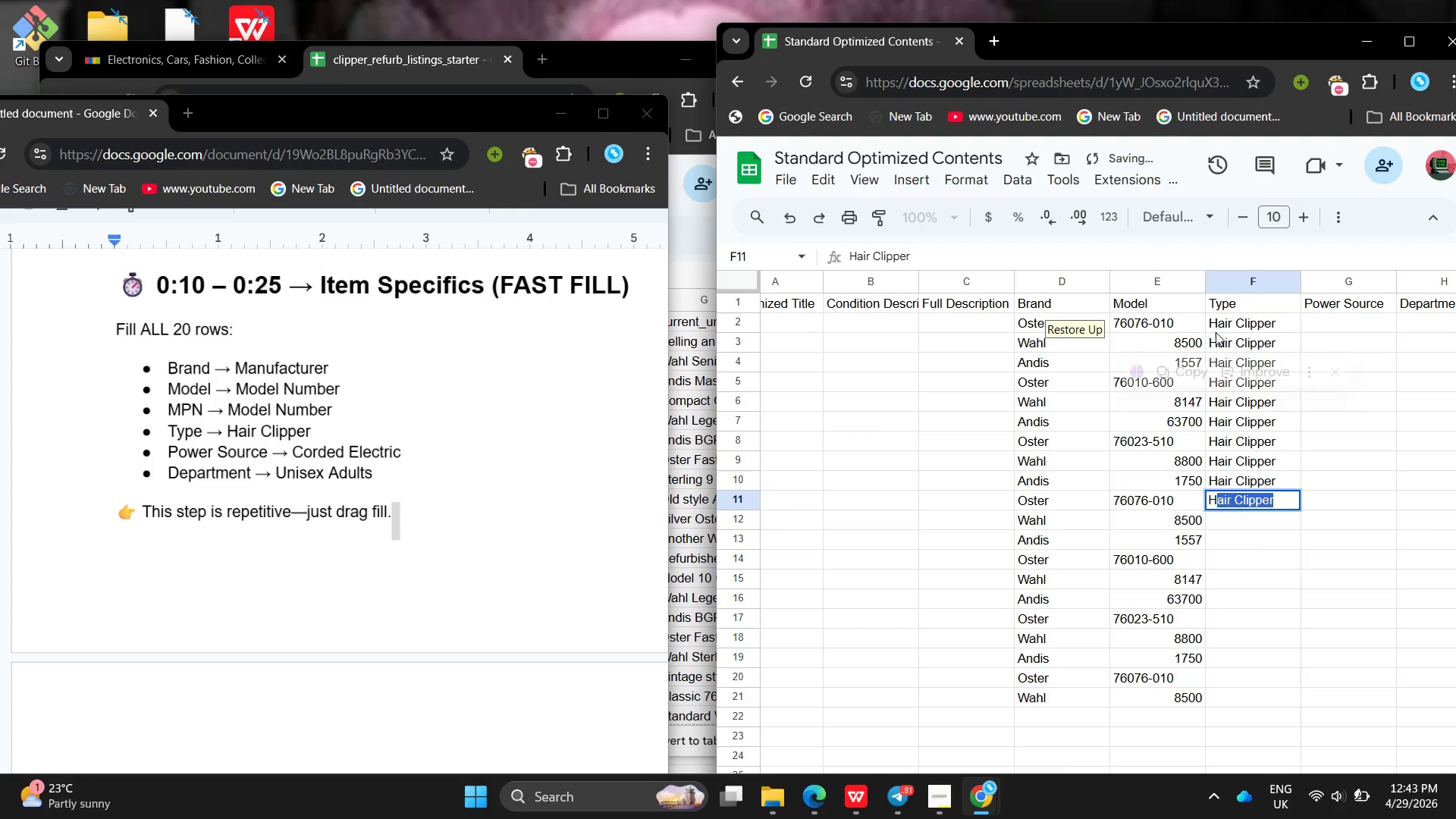 
key(Enter)
 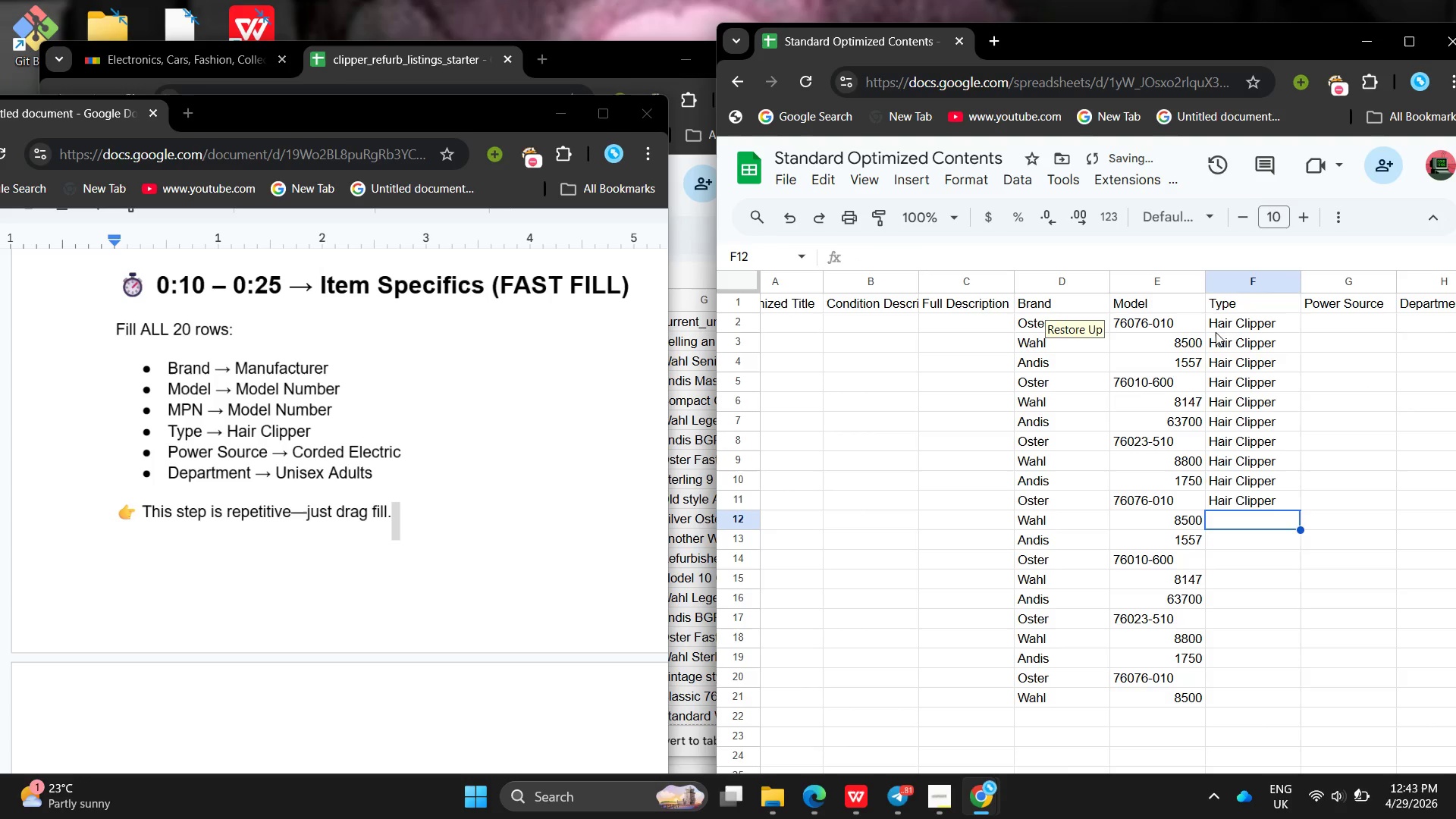 
key(Shift+ShiftLeft)
 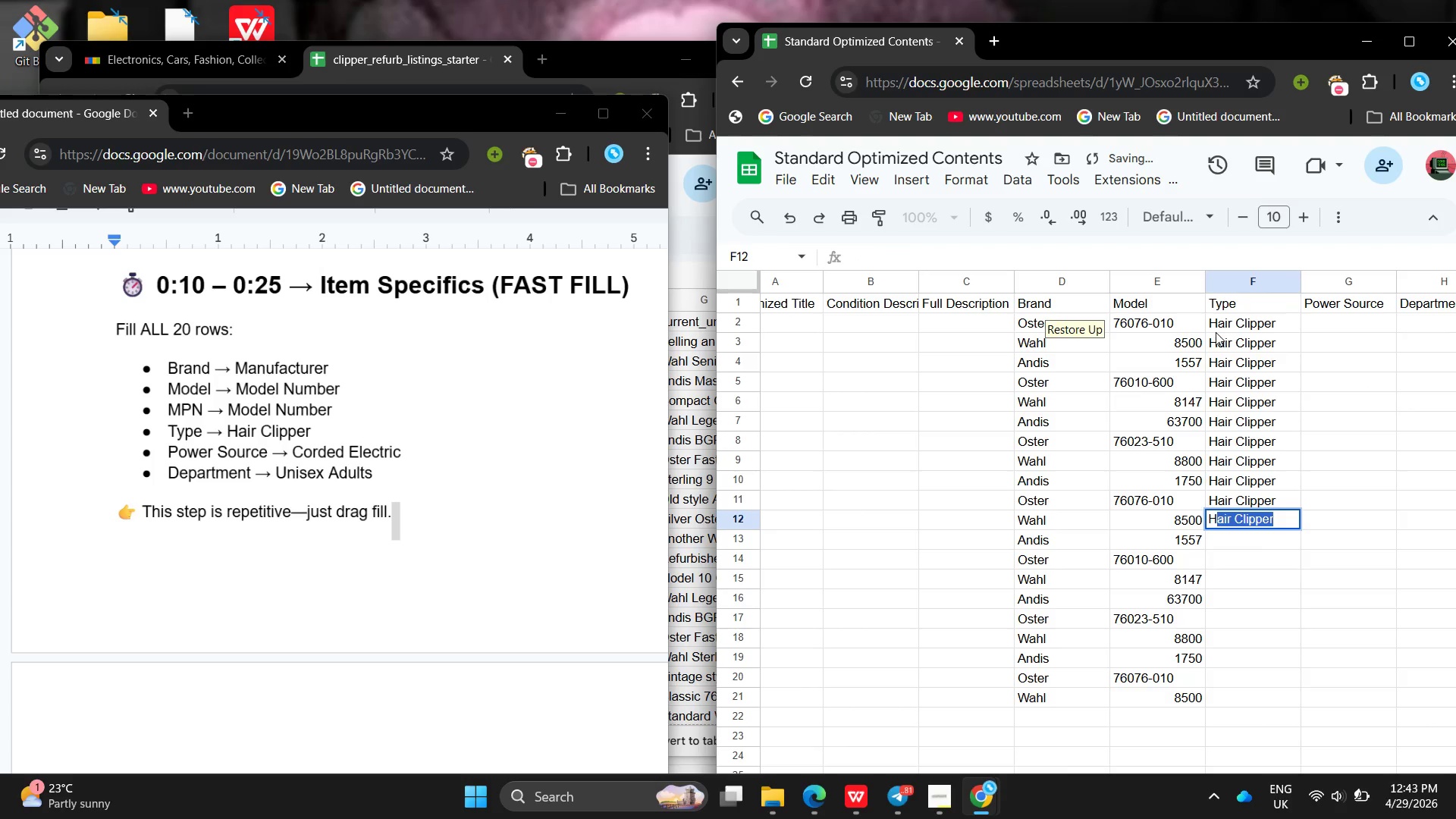 
key(Shift+H)
 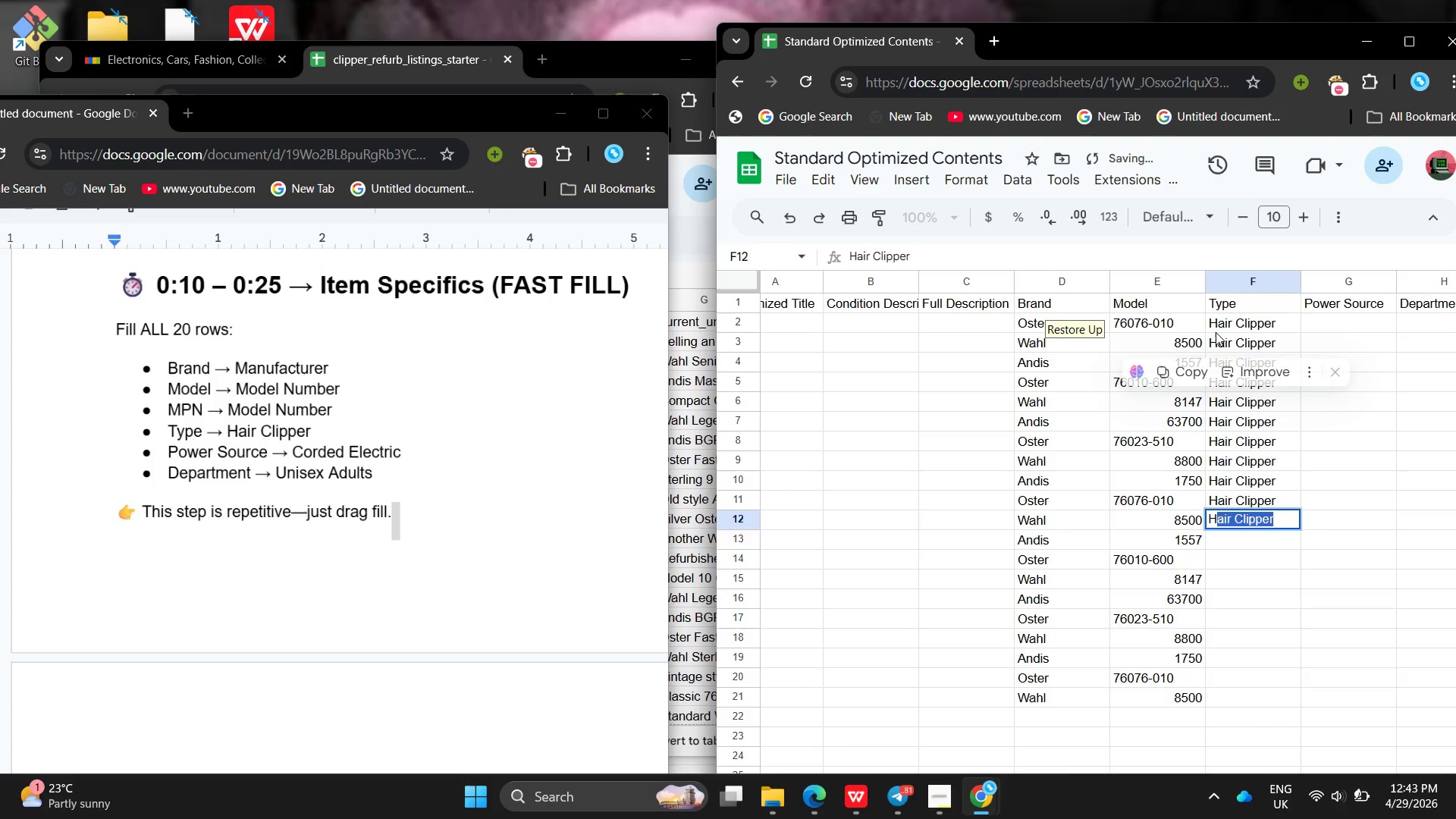 
key(Enter)
 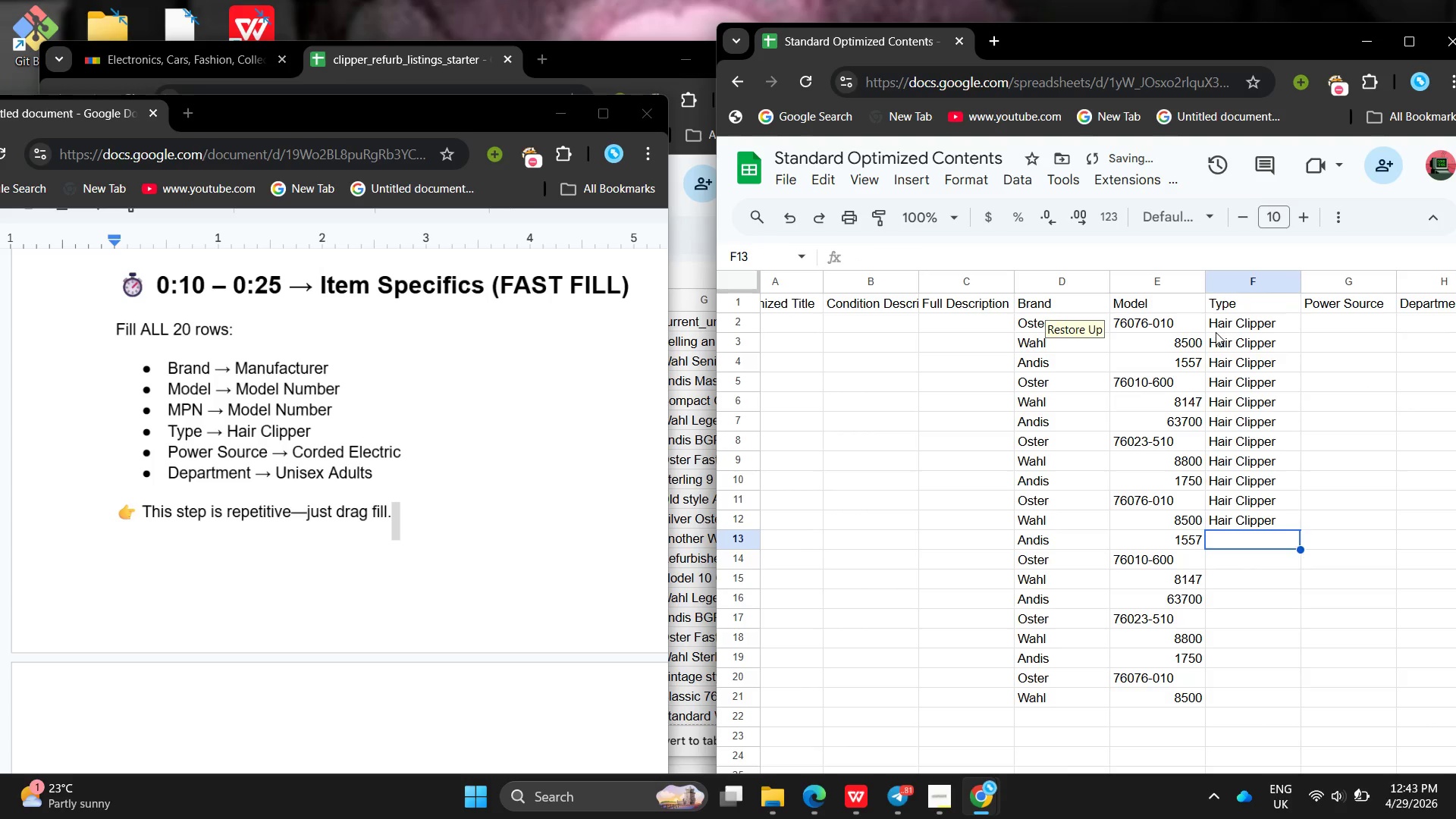 
key(Shift+ShiftLeft)
 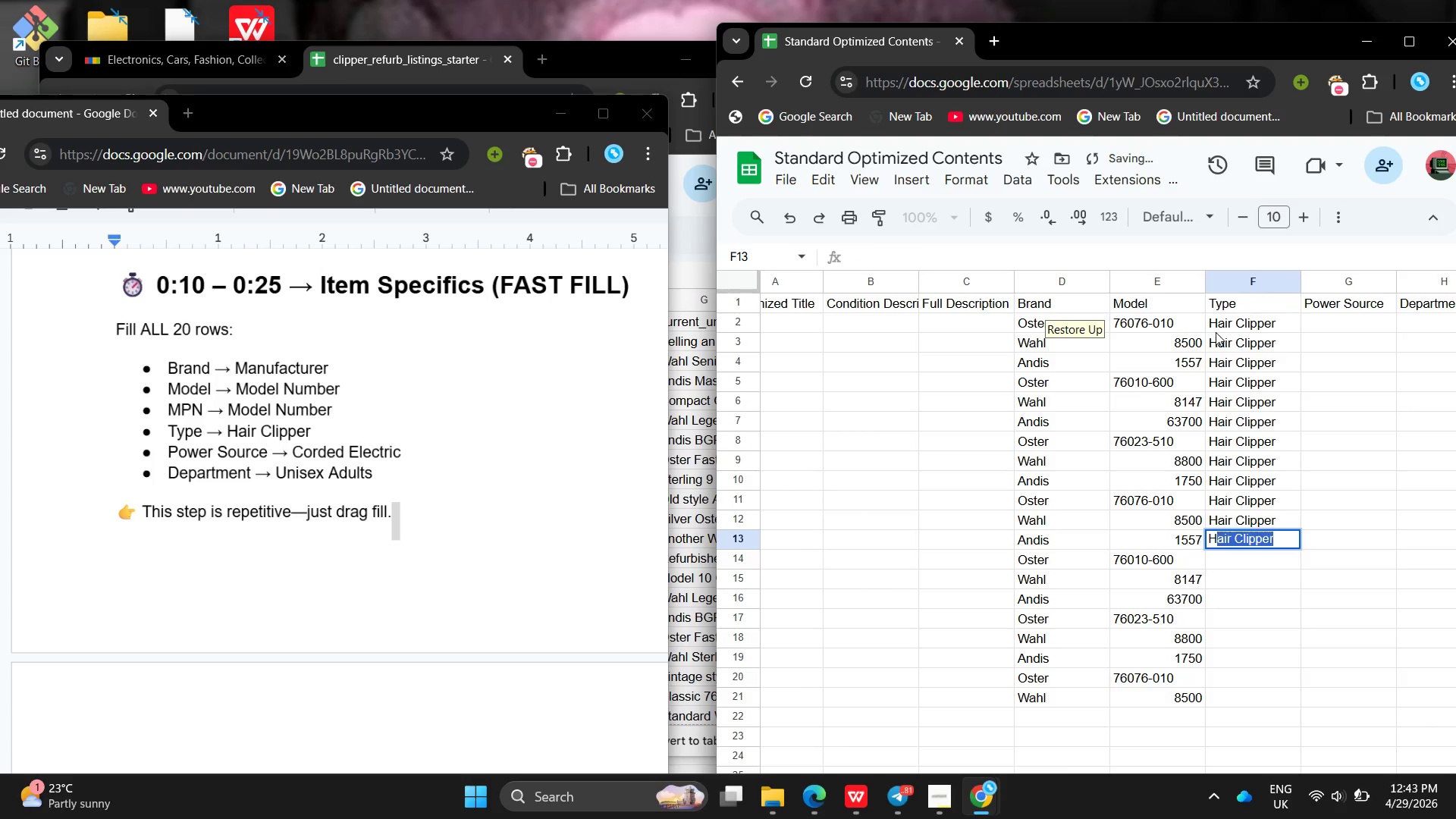 
key(Shift+H)
 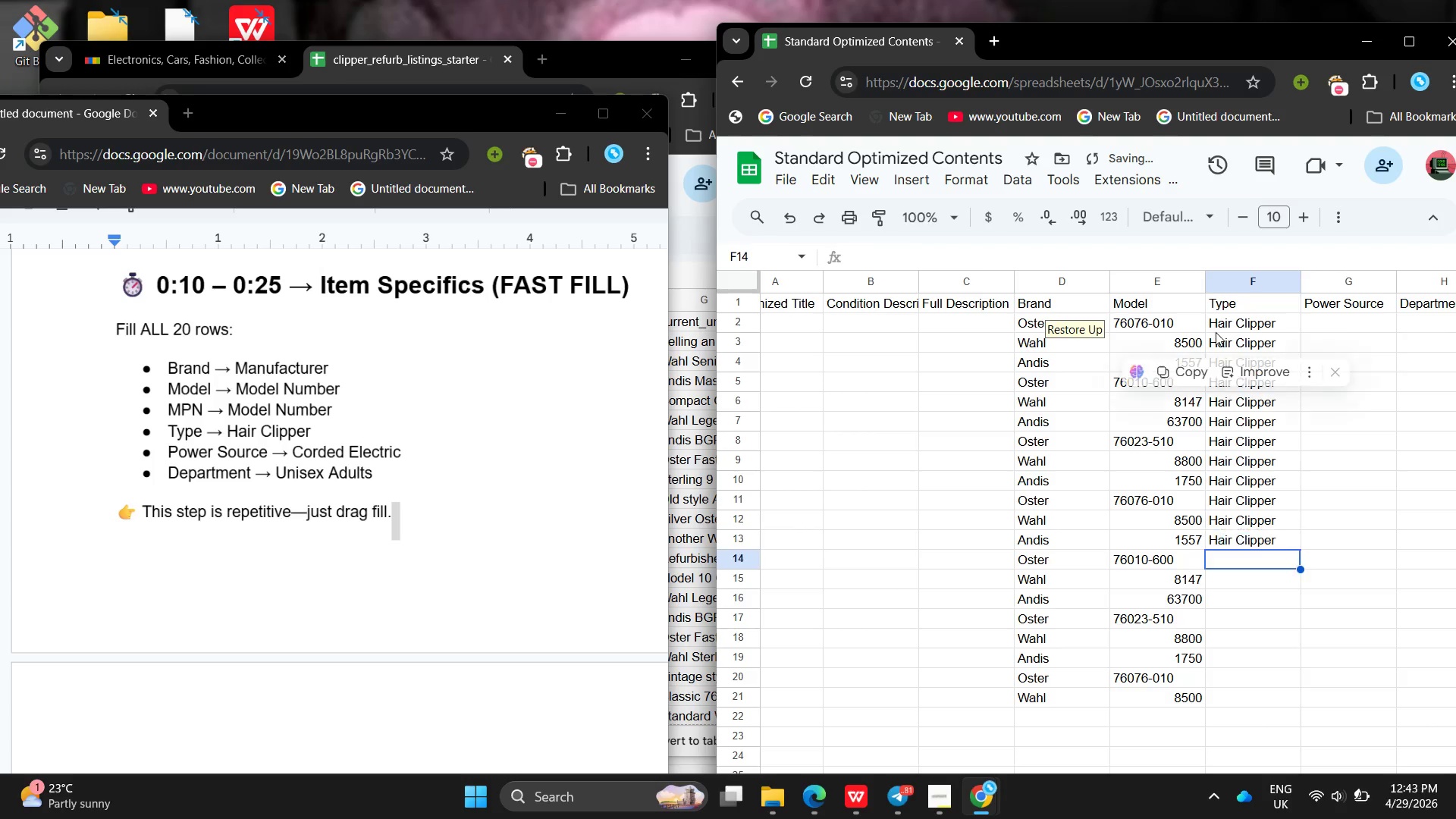 
key(Enter)
 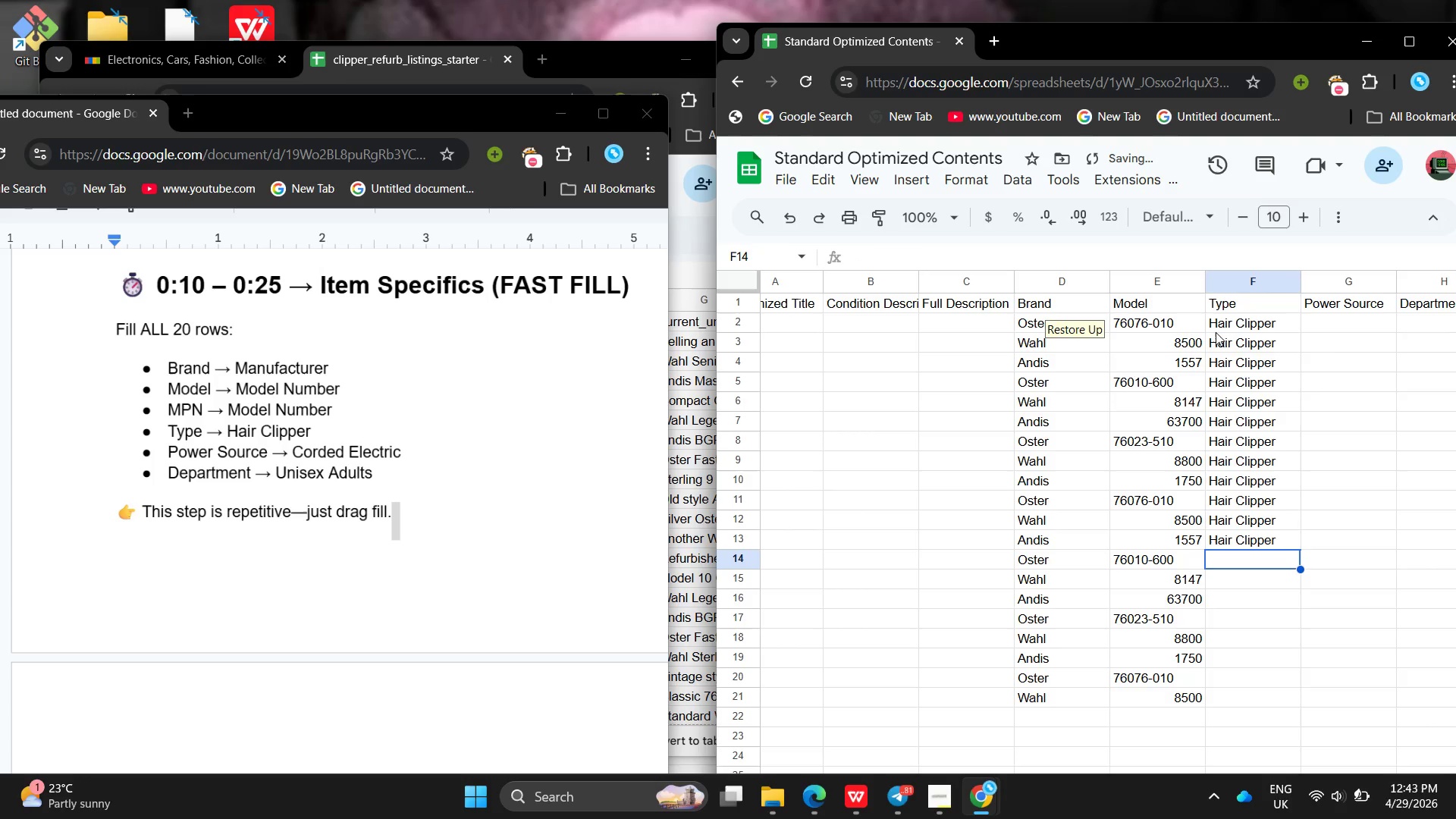 
key(Shift+H)
 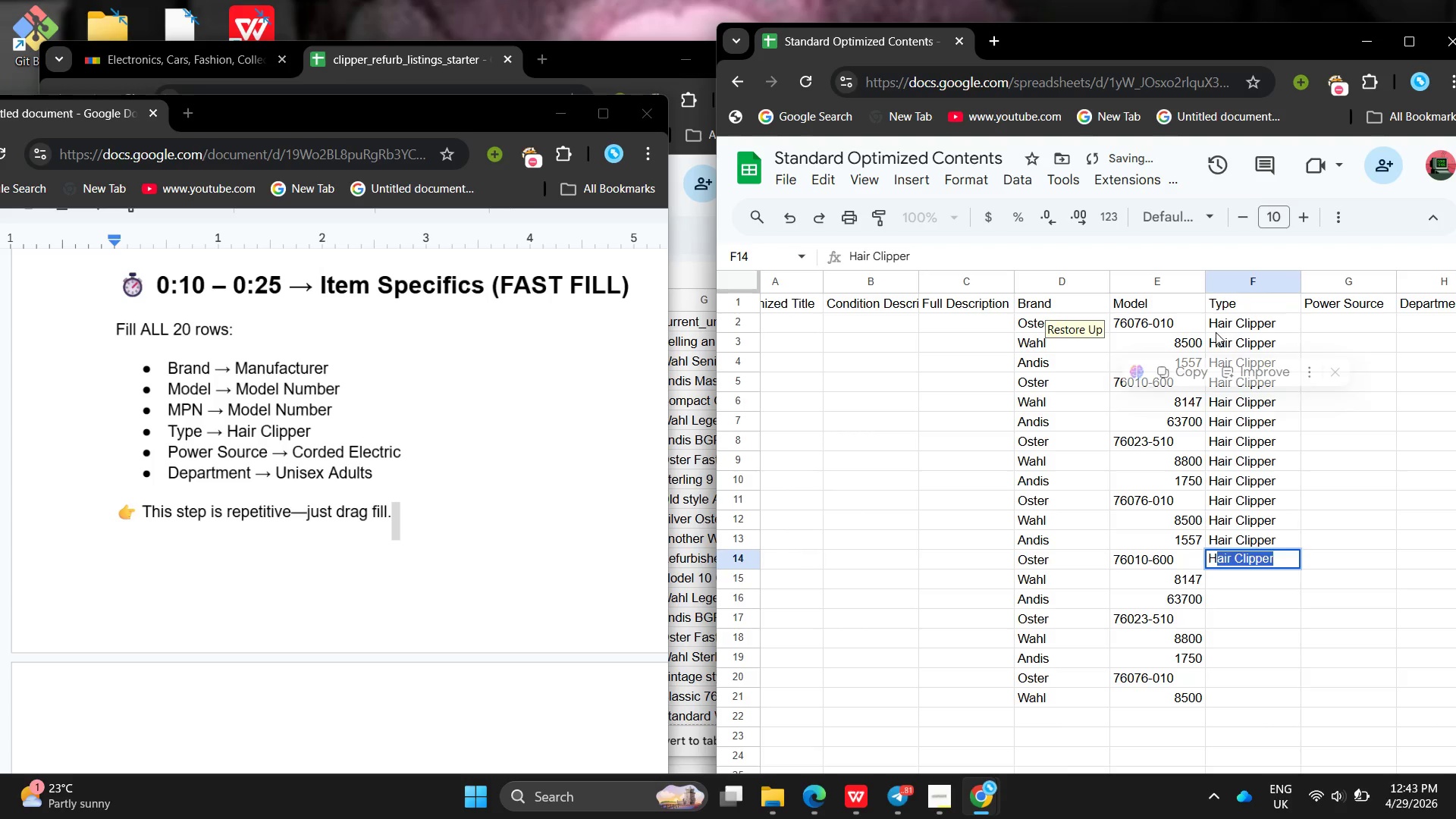 
key(Enter)
 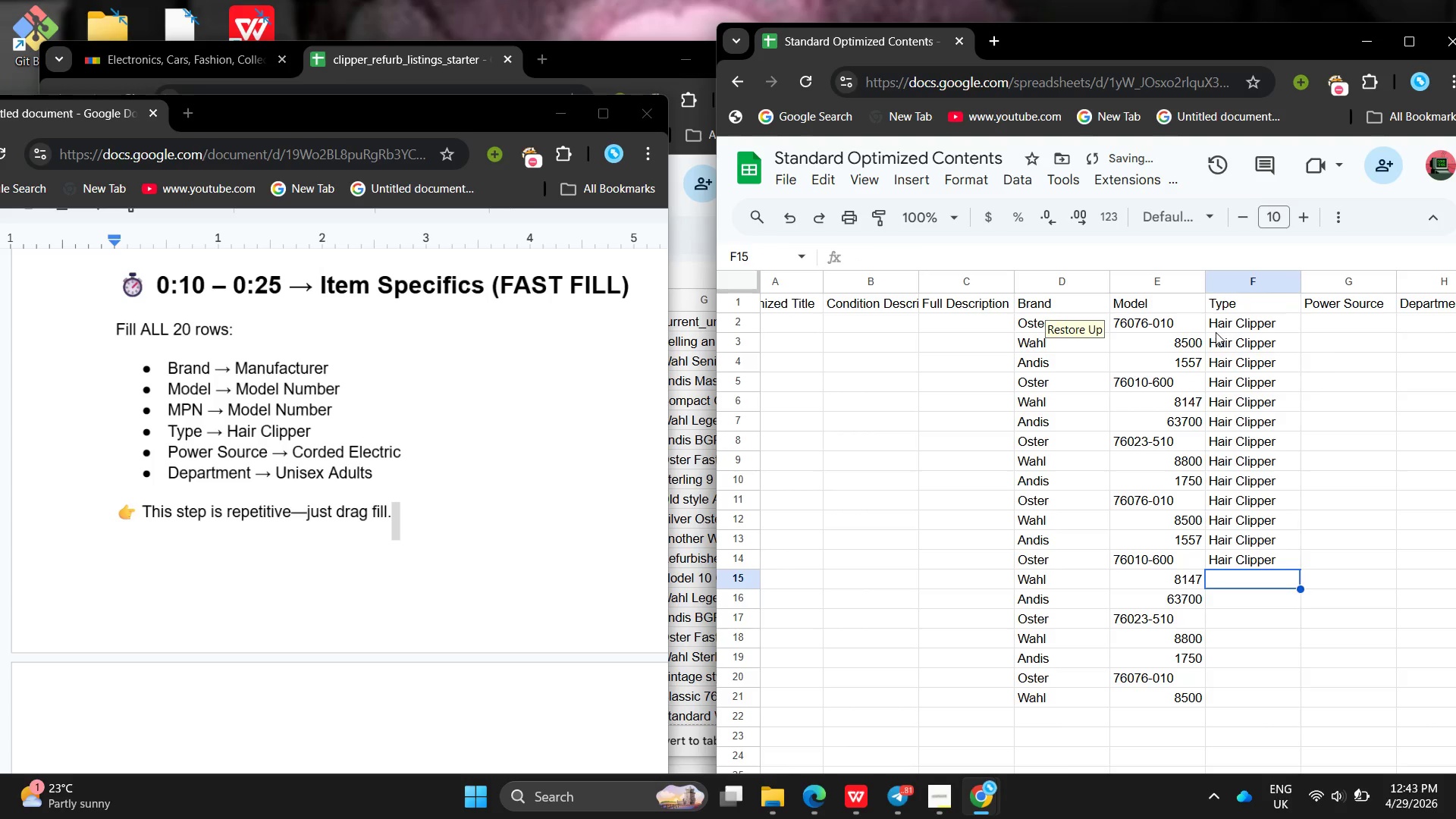 
key(Shift+ShiftLeft)
 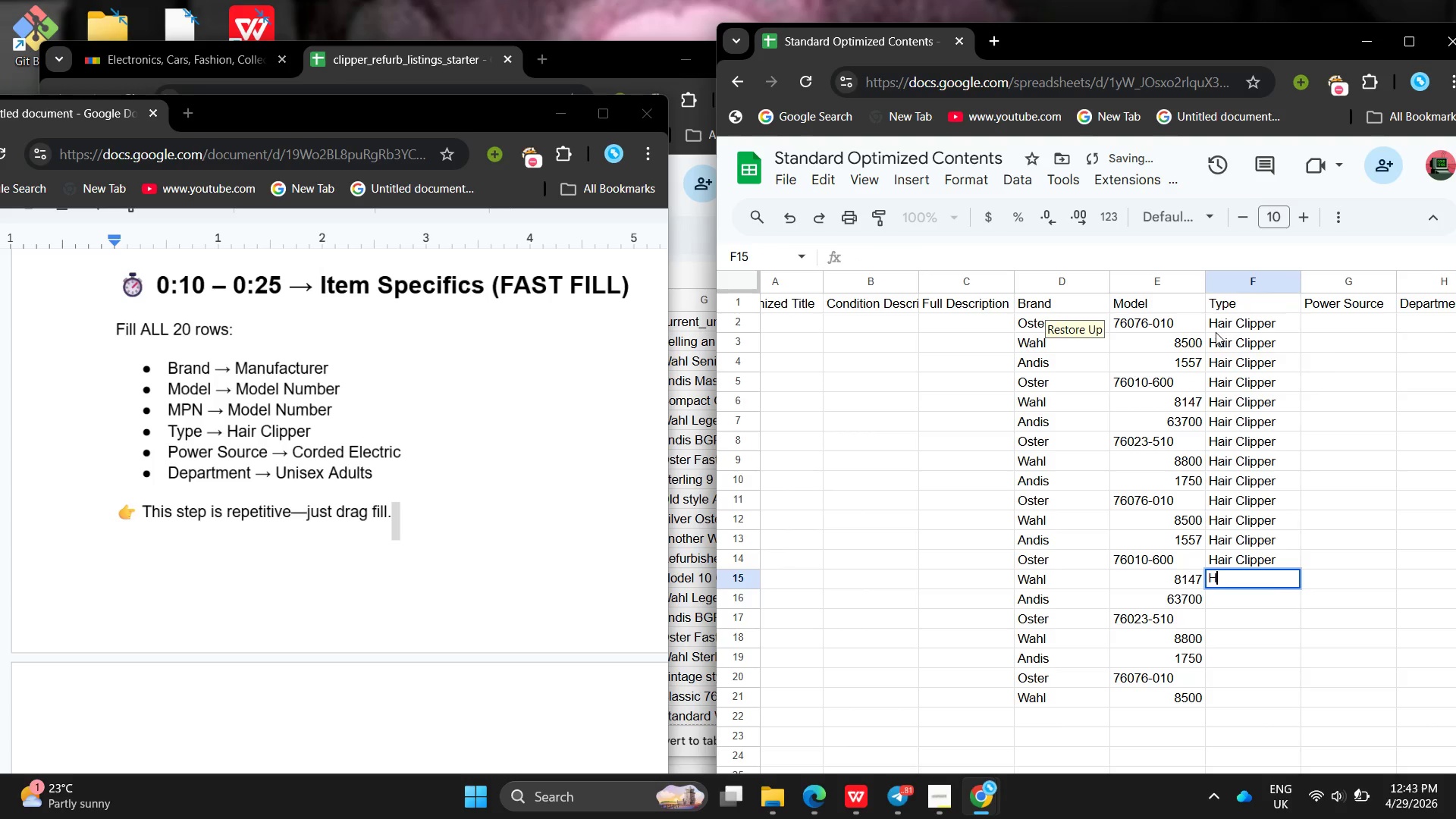 
key(Shift+H)
 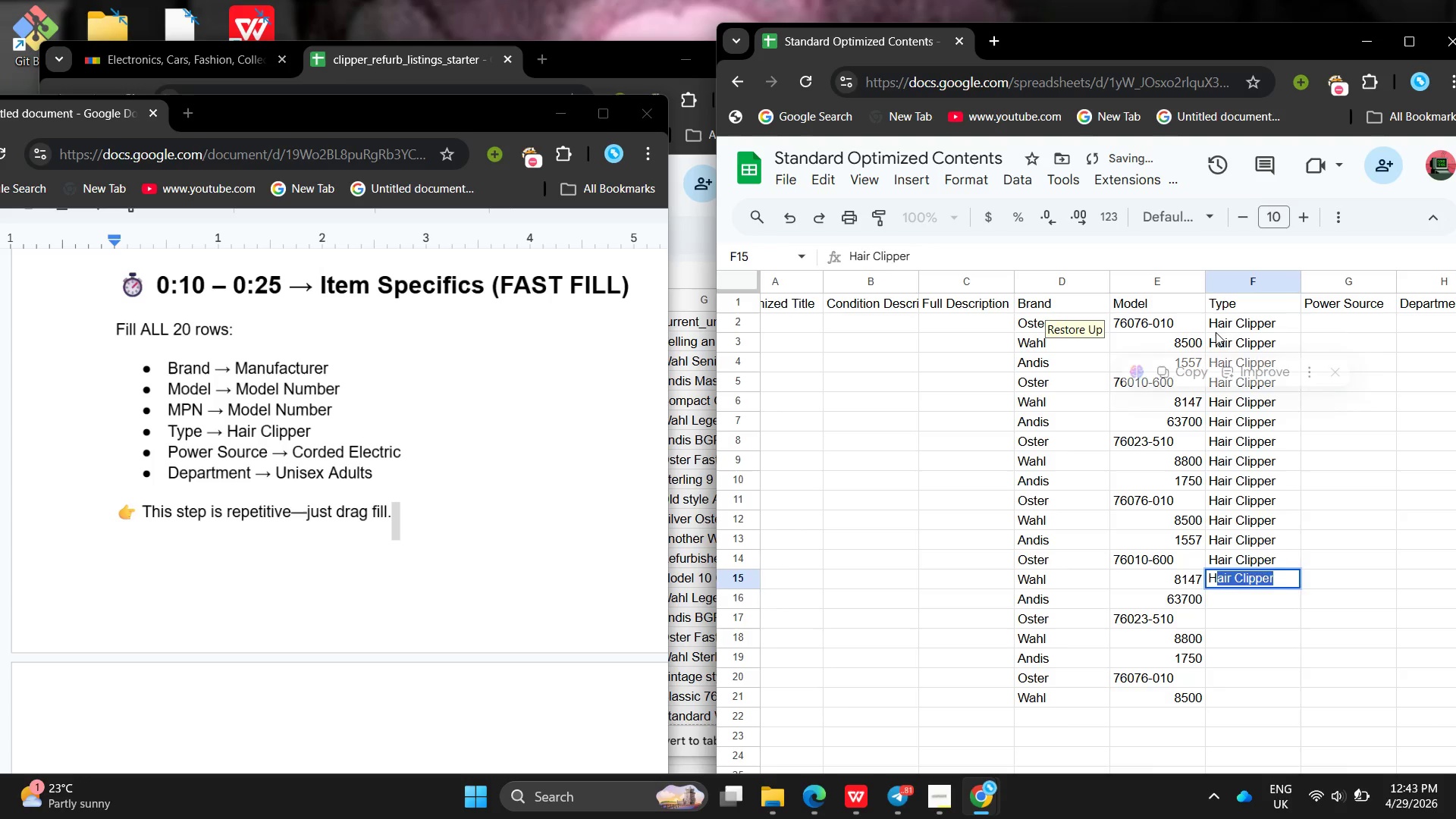 
key(Enter)
 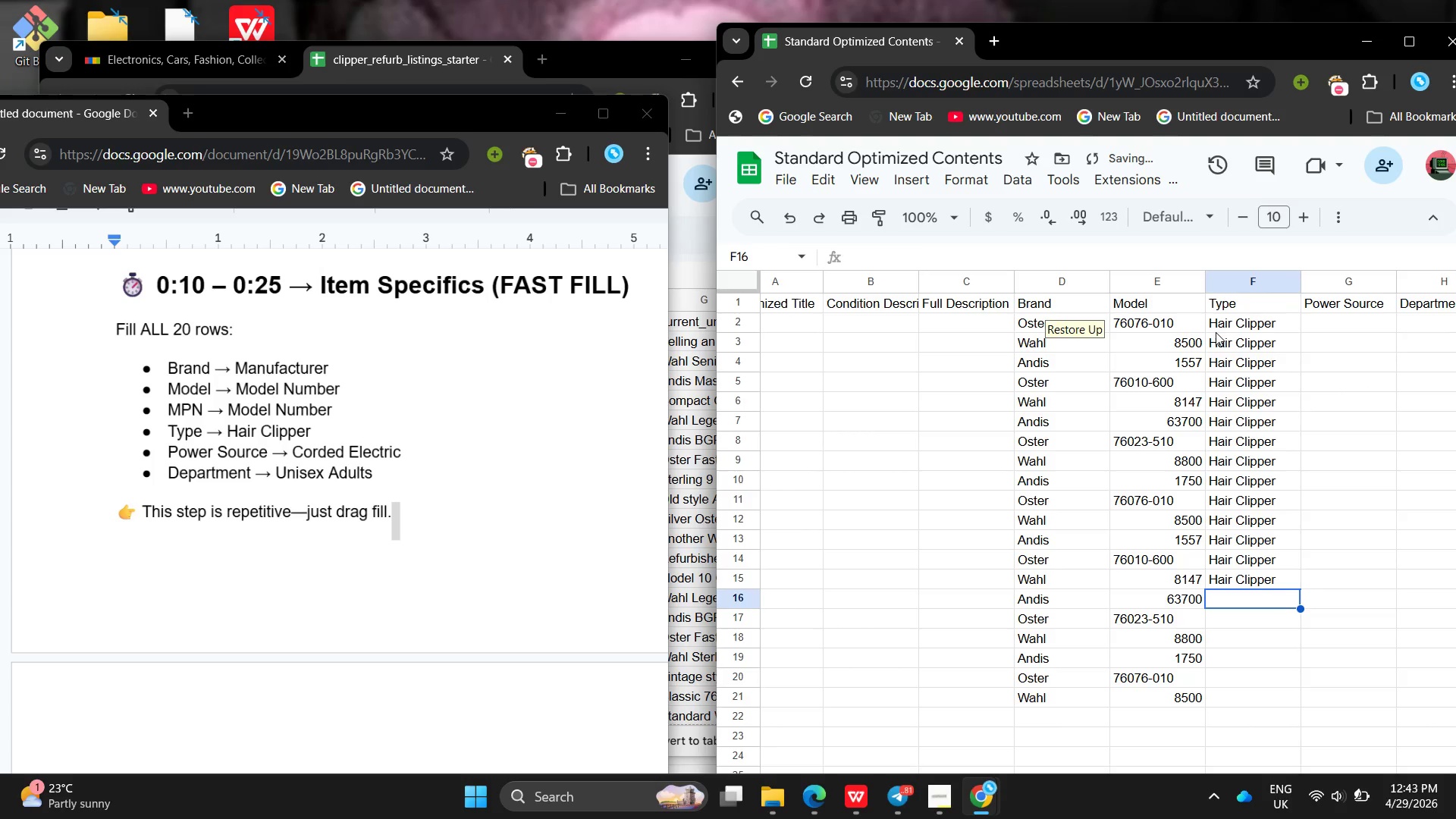 
key(Shift+ShiftLeft)
 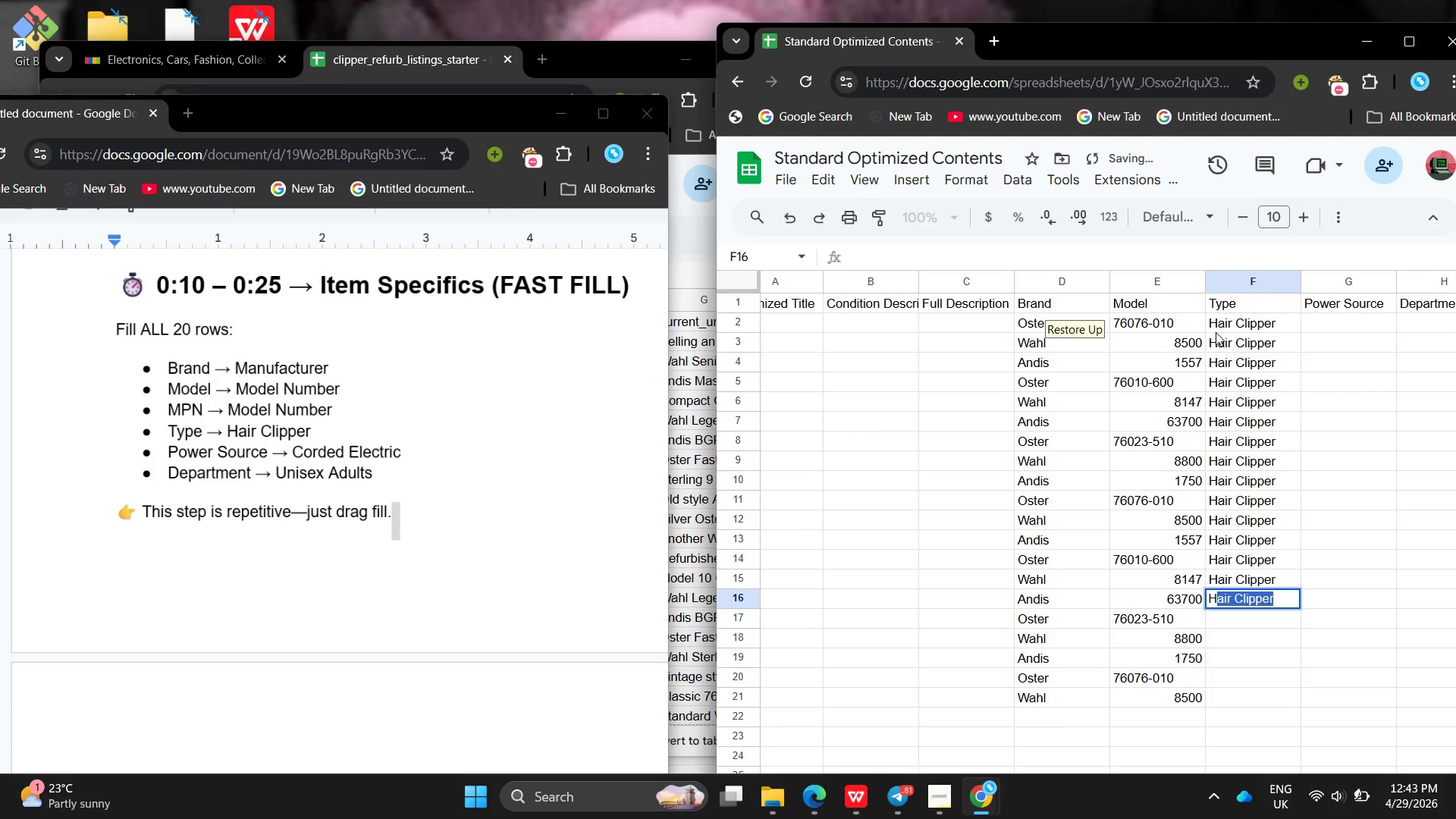 
key(Shift+H)
 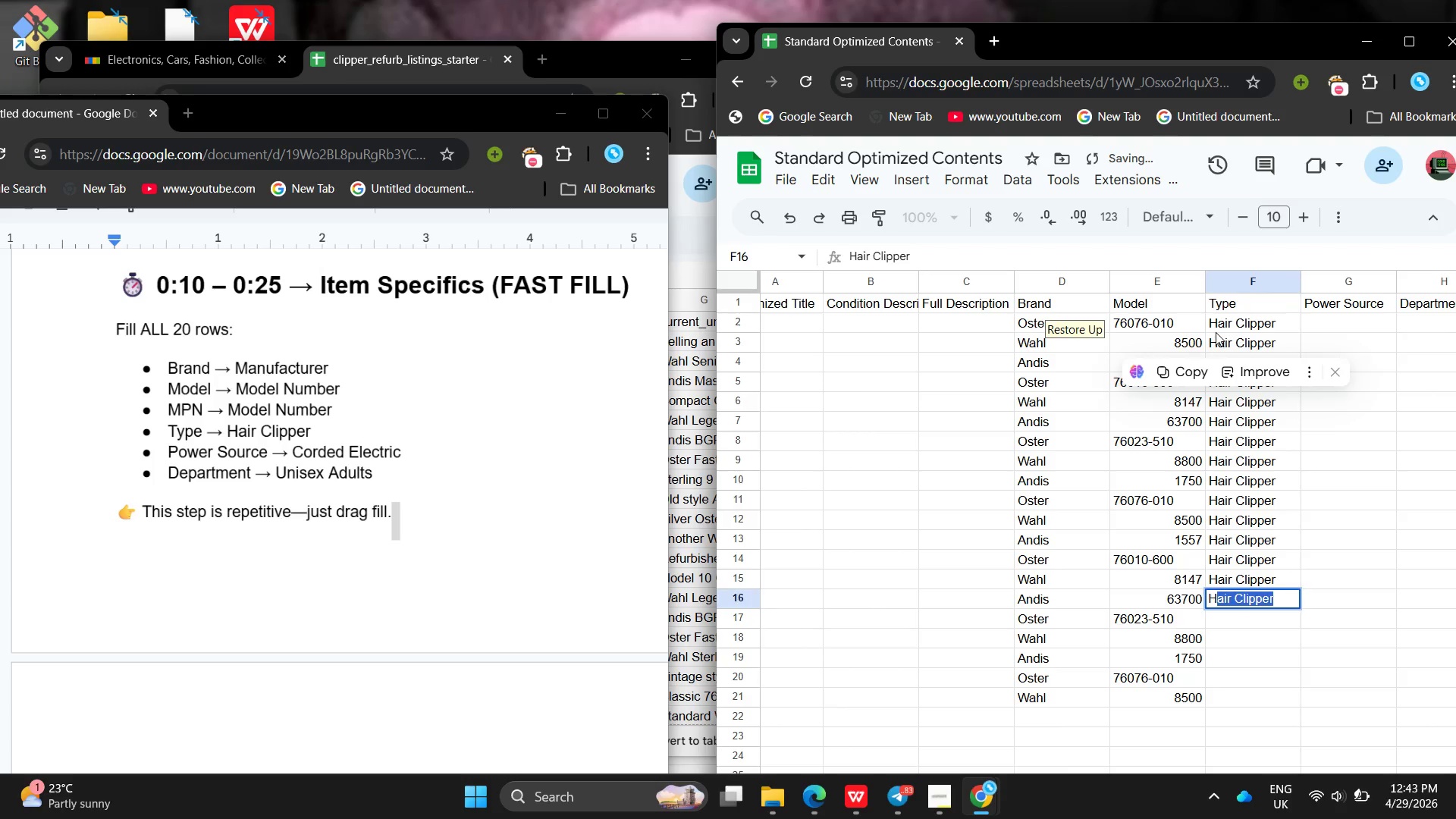 
key(Shift+Enter)
 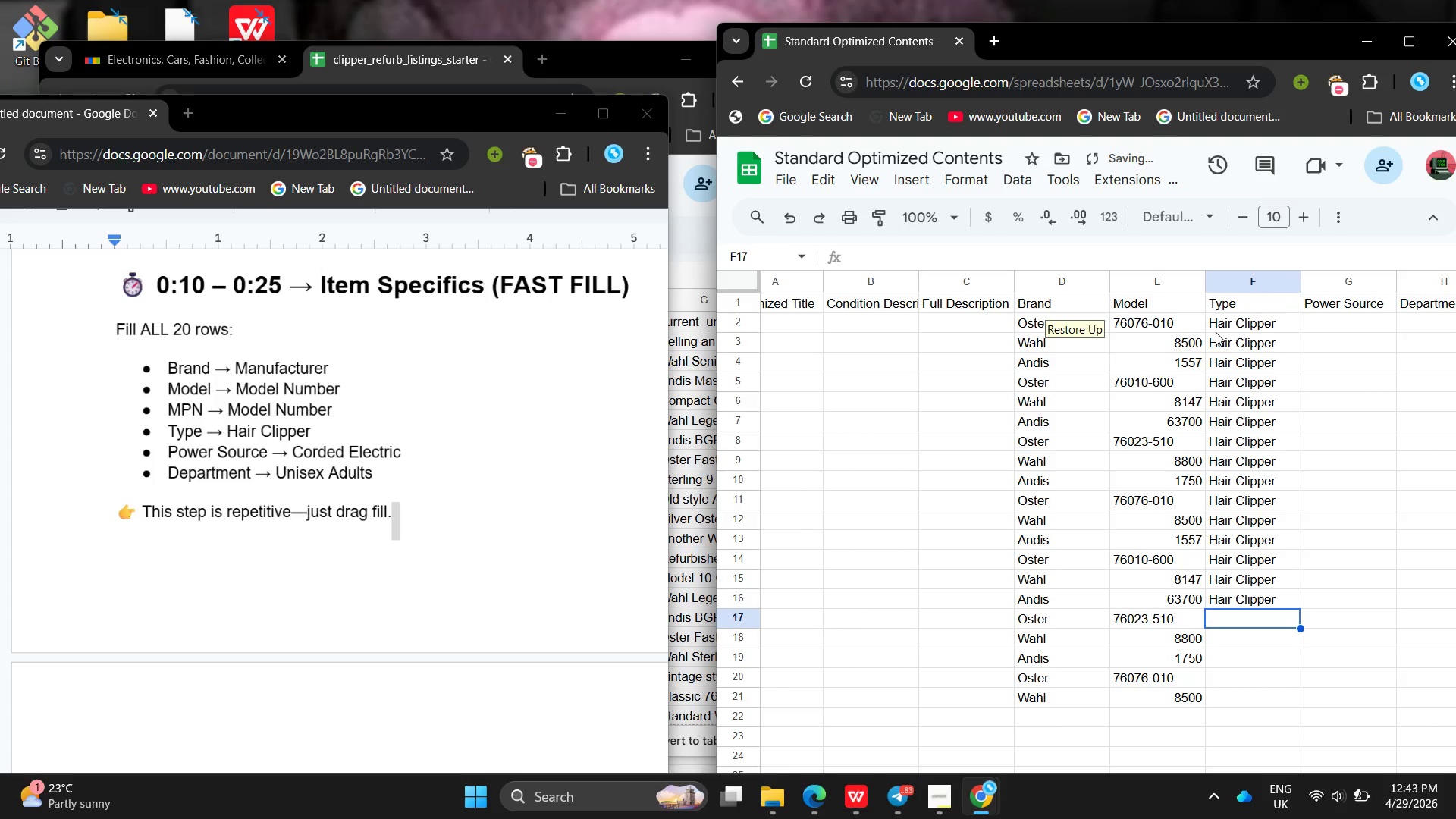 
key(Shift+ShiftLeft)
 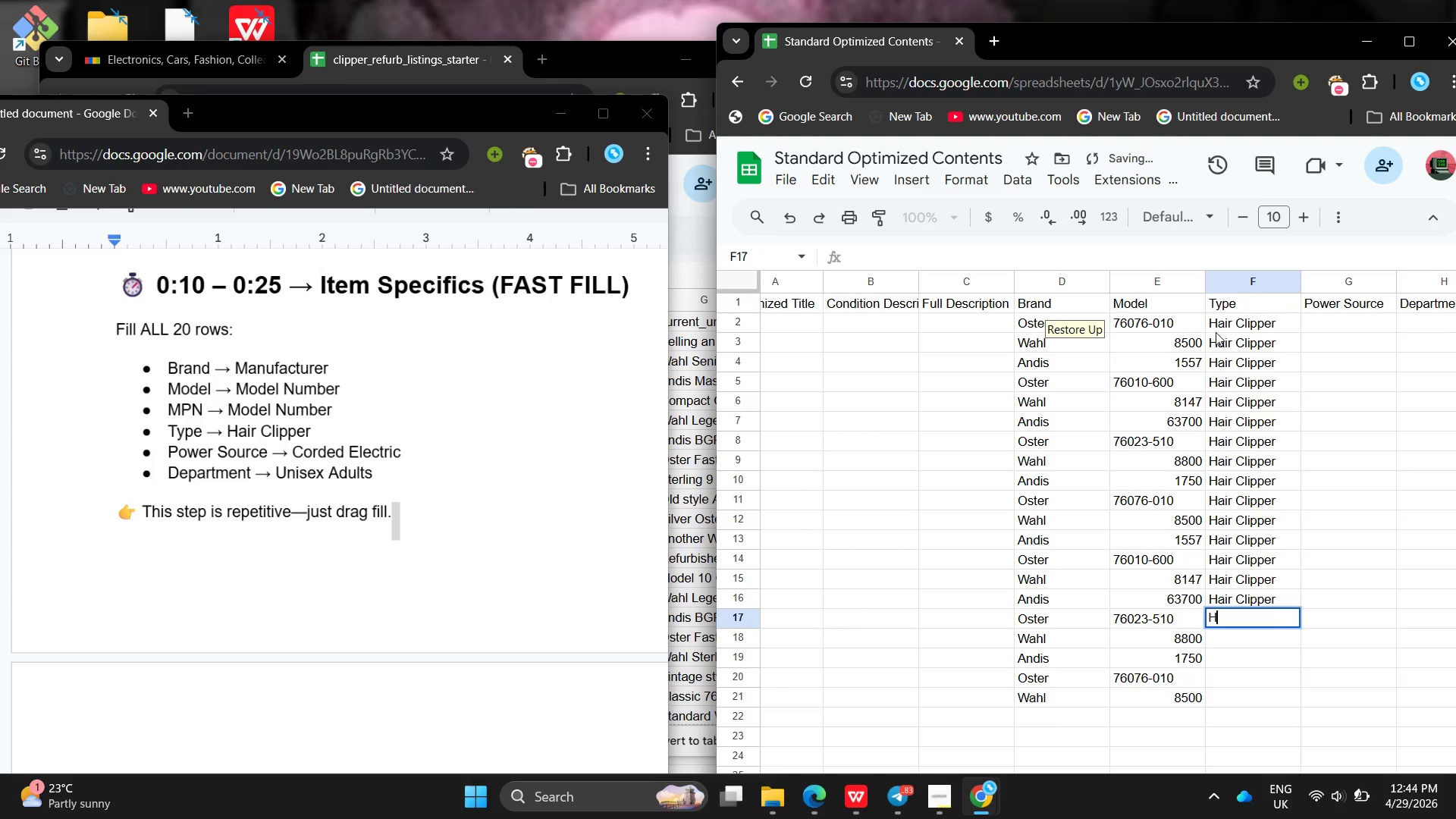 
key(Shift+H)
 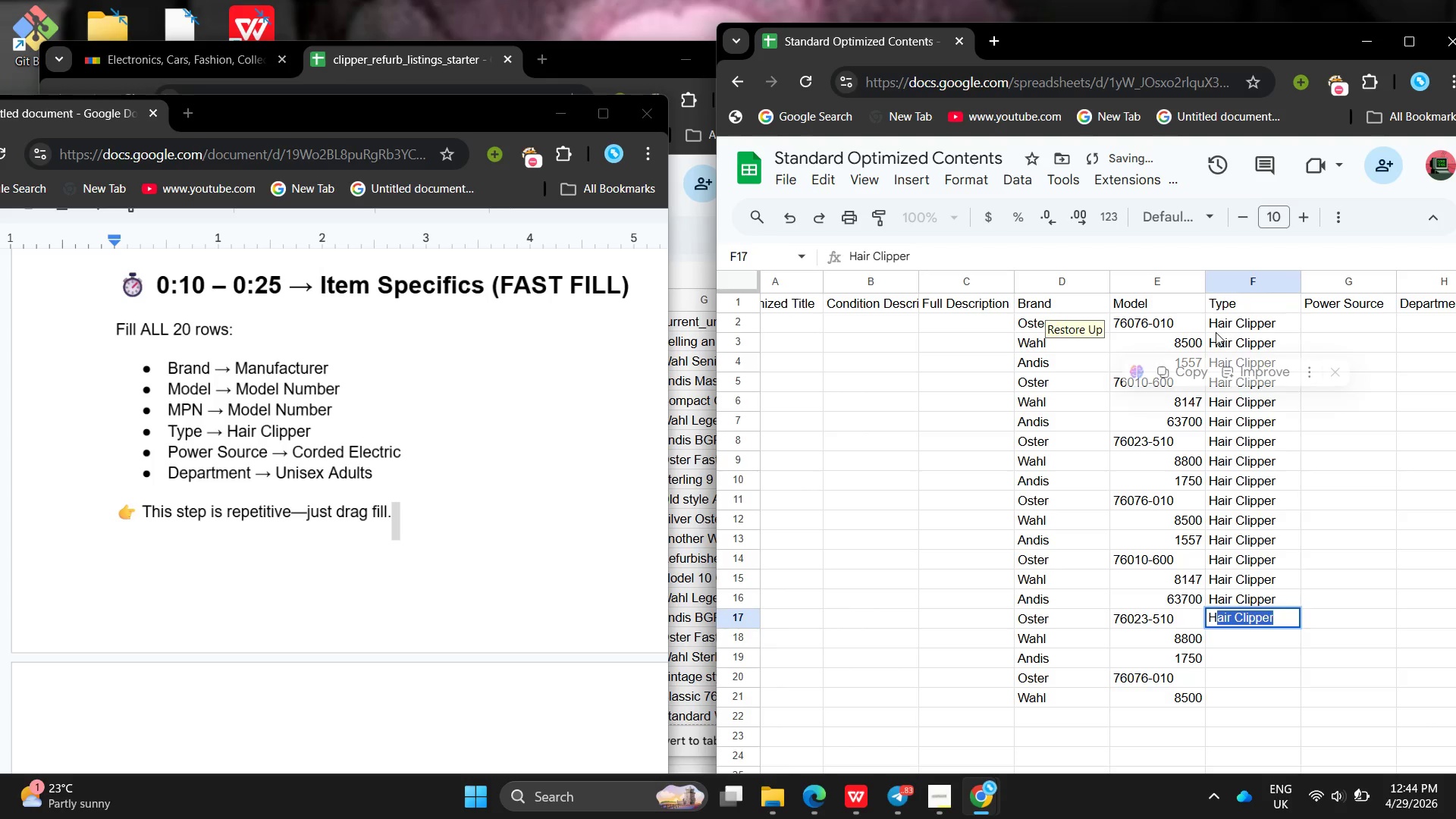 
key(Enter)
 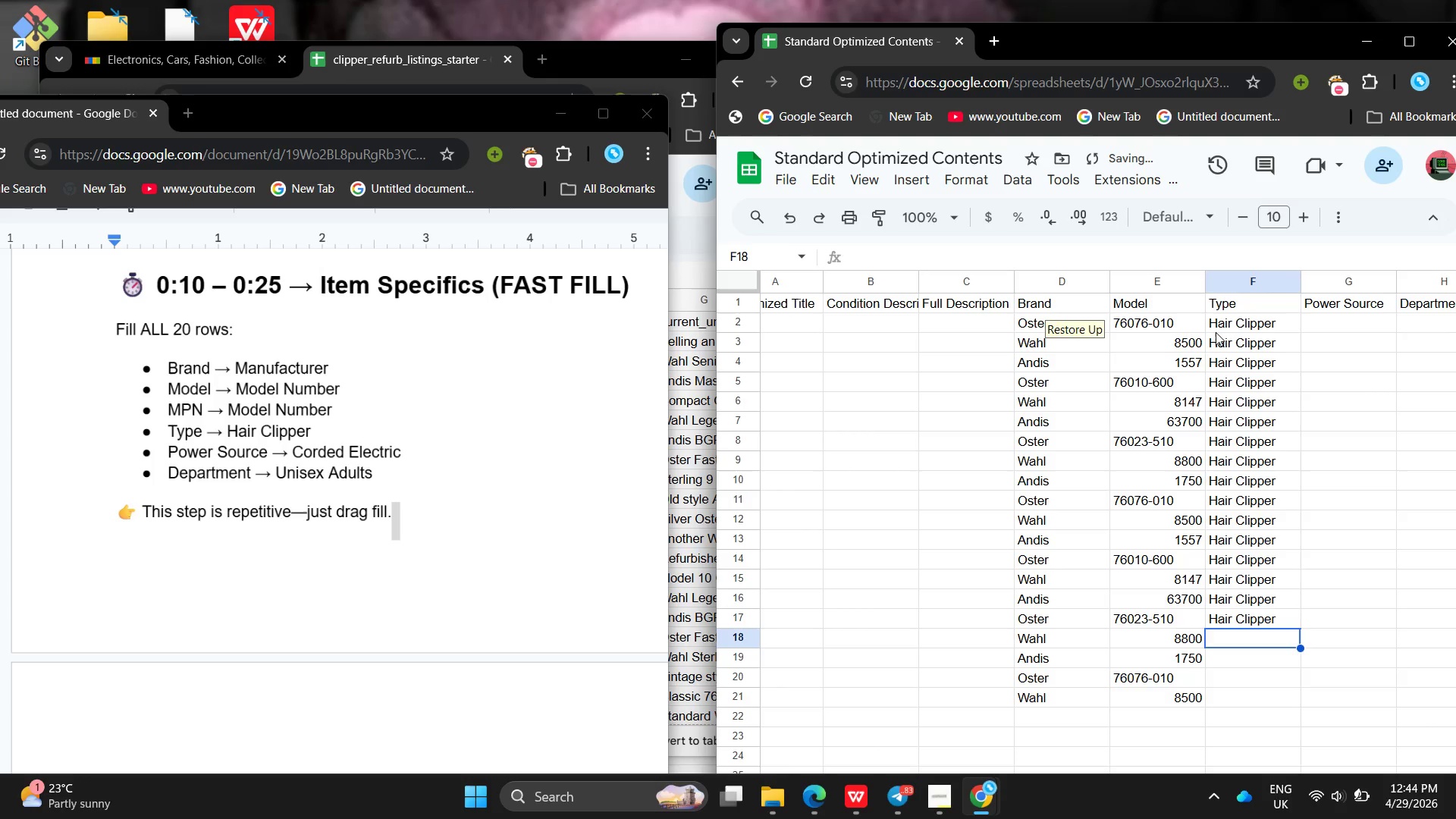 
key(Shift+ShiftLeft)
 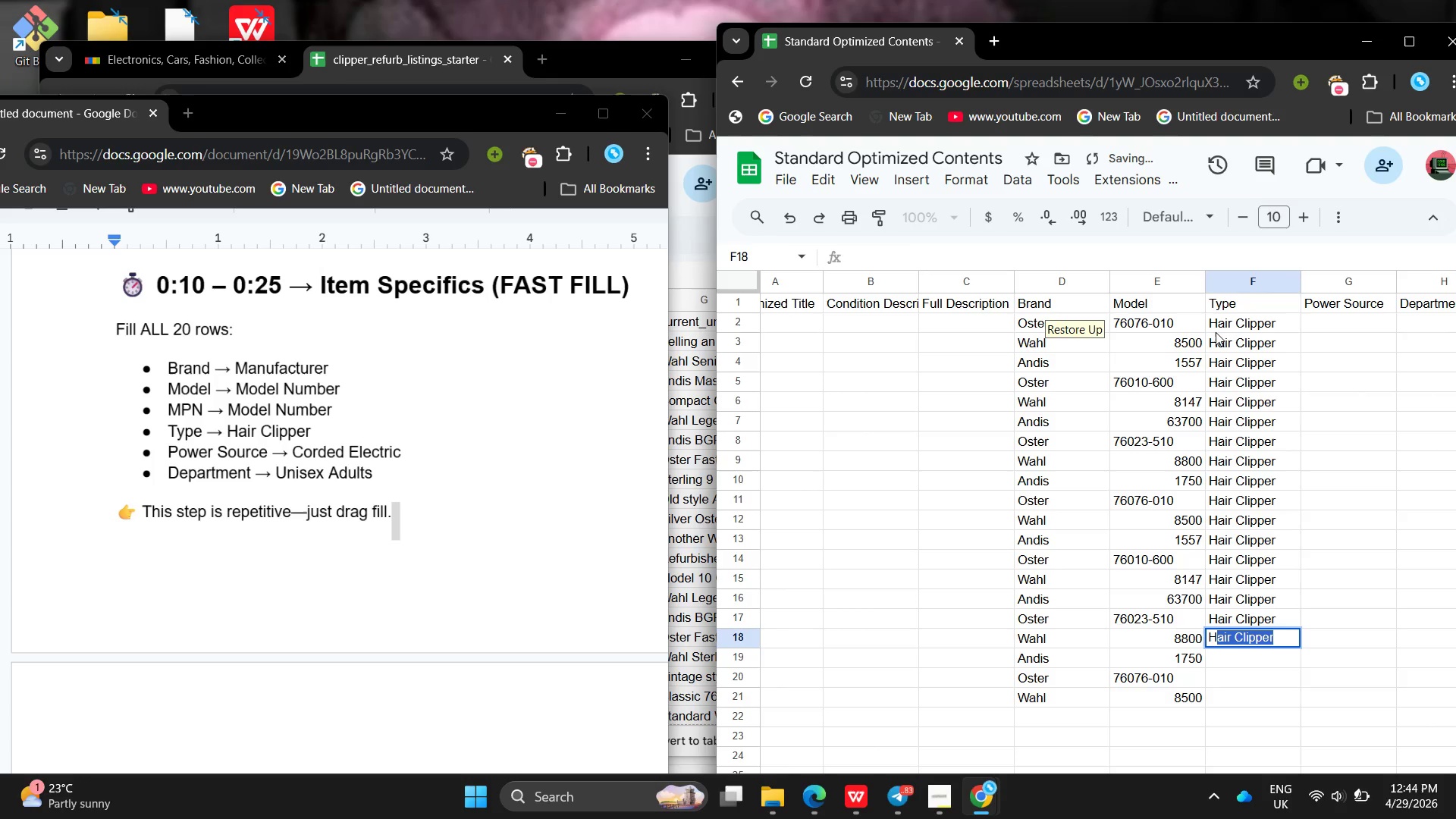 
key(Shift+H)
 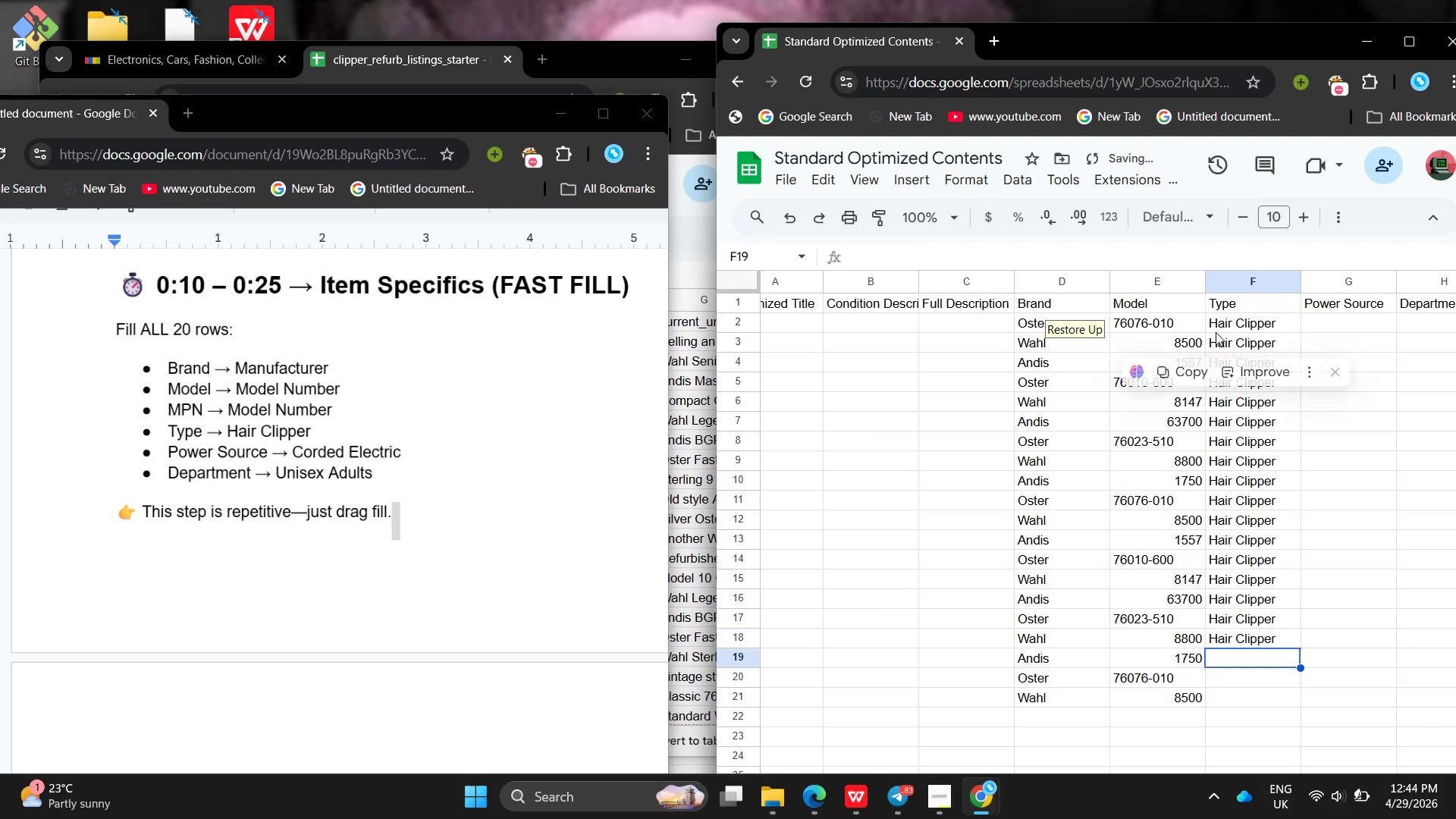 
key(Enter)
 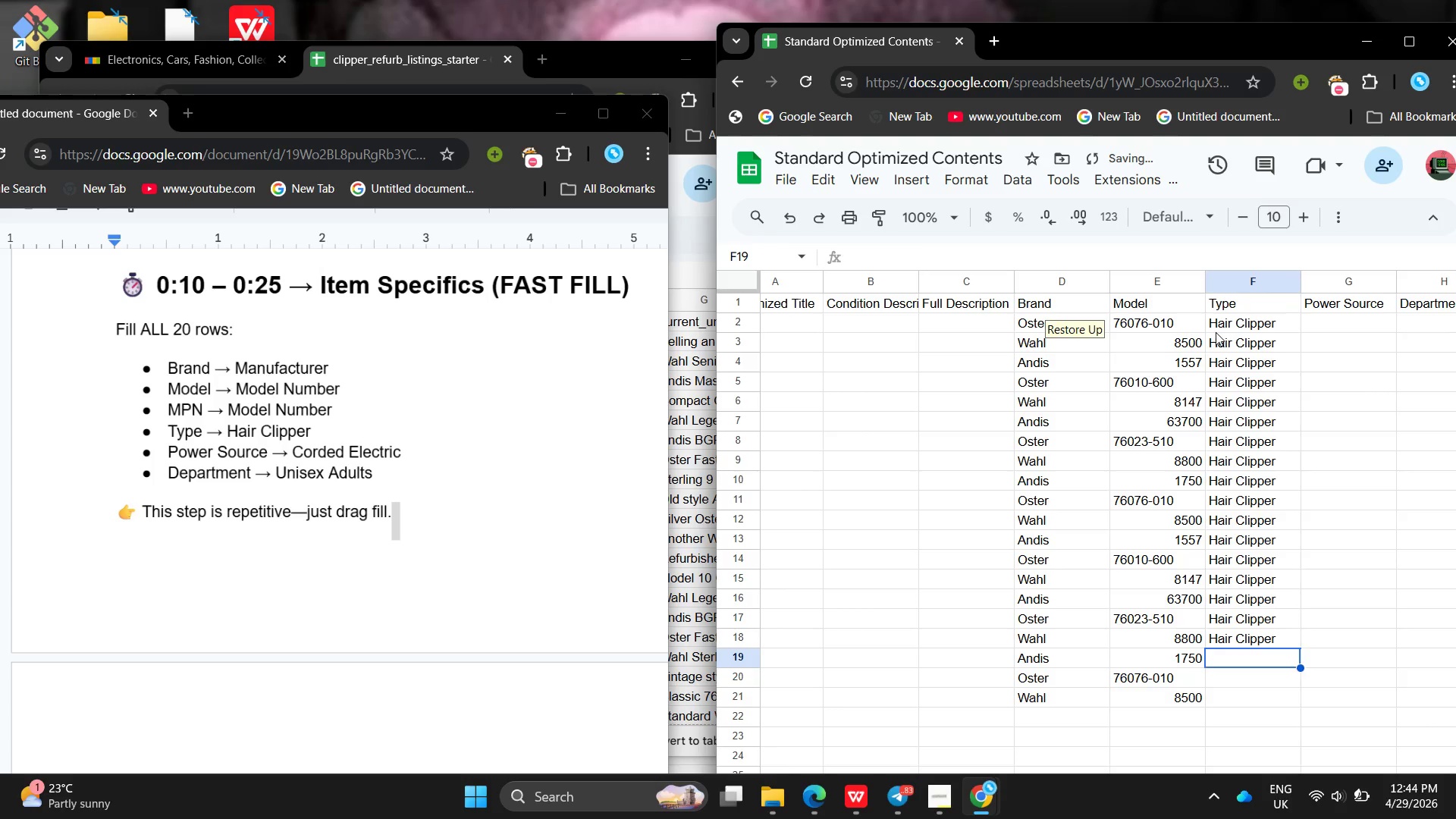 
key(Shift+ShiftLeft)
 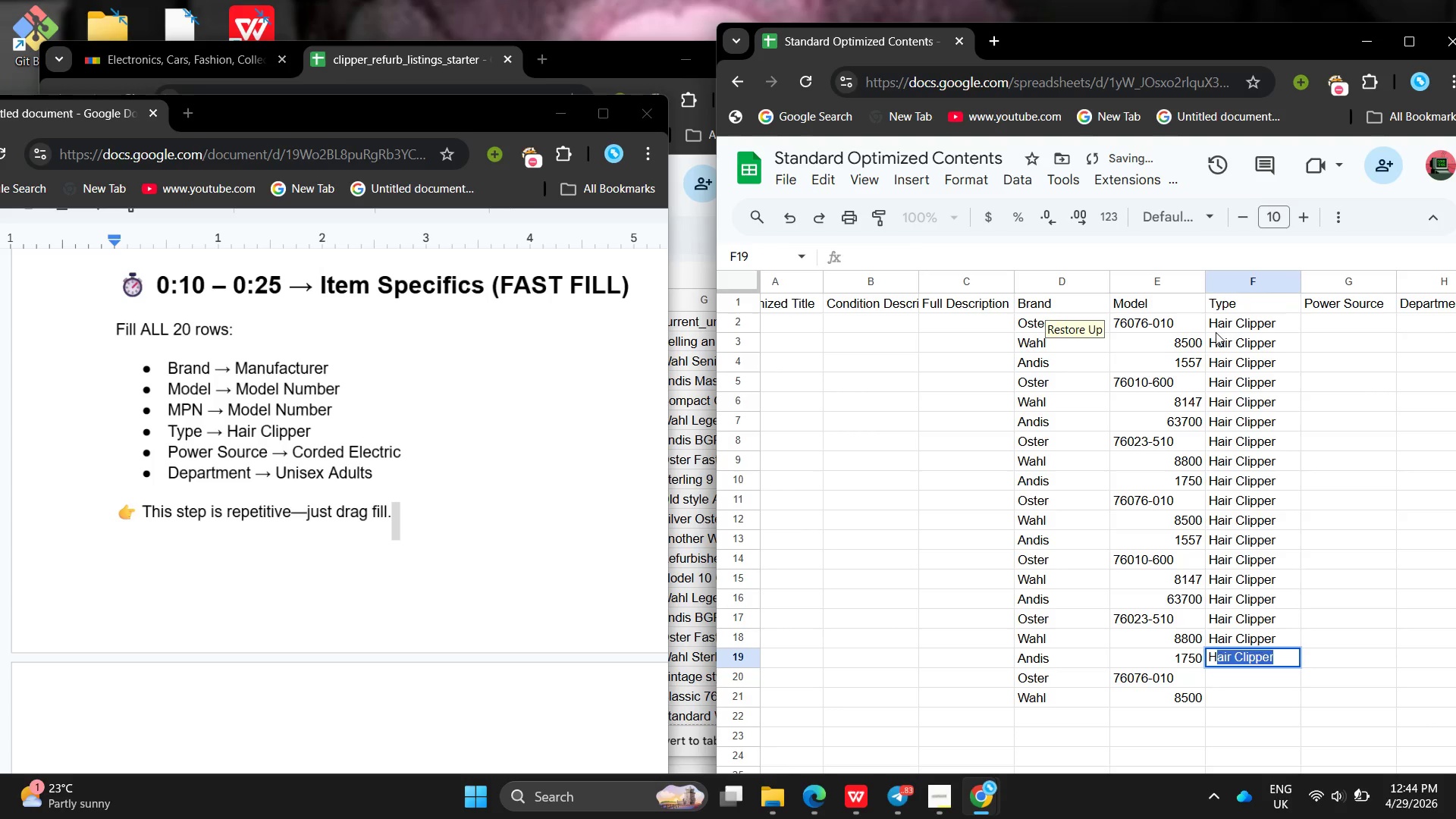 
key(Shift+H)
 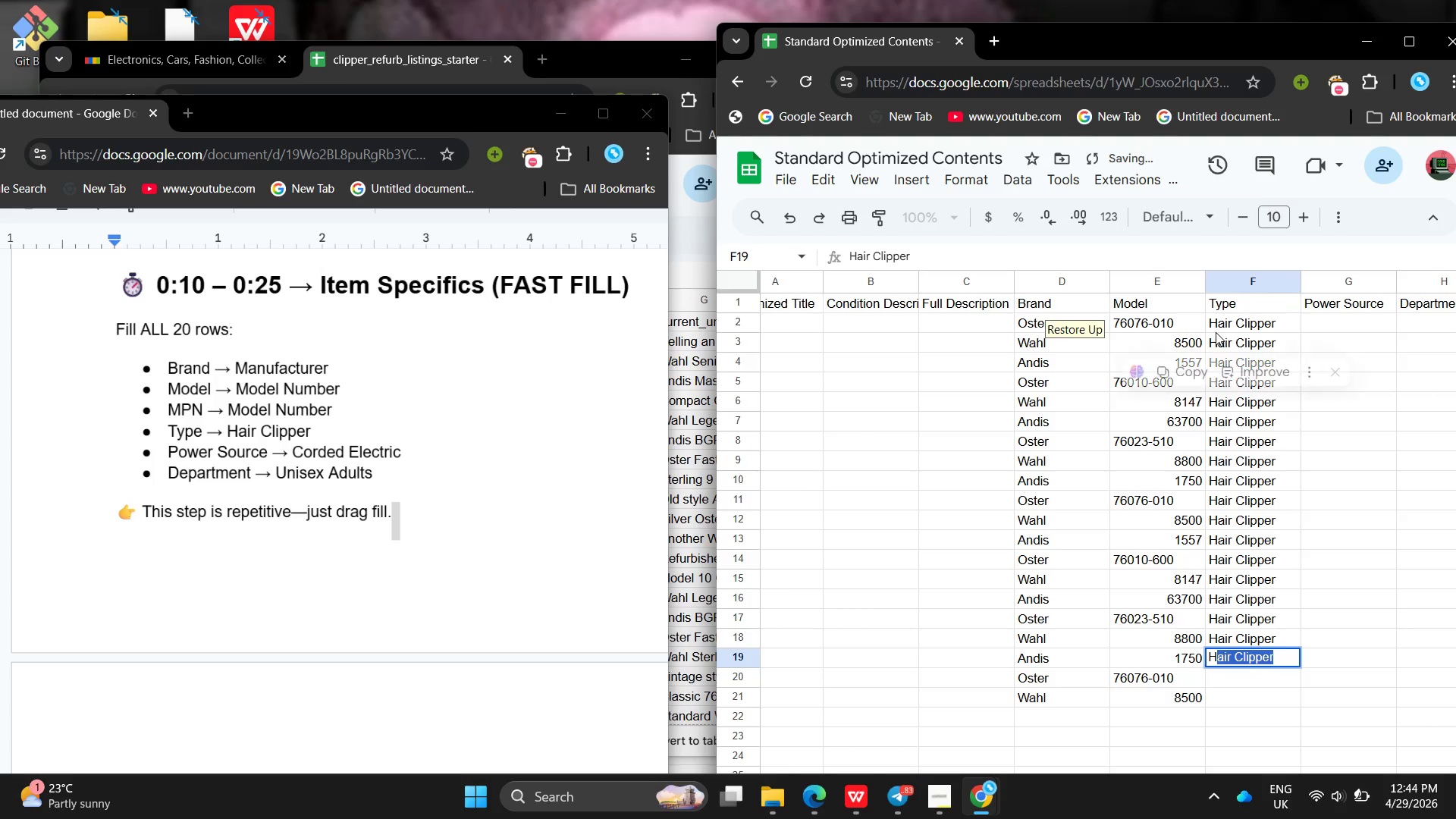 
key(Enter)
 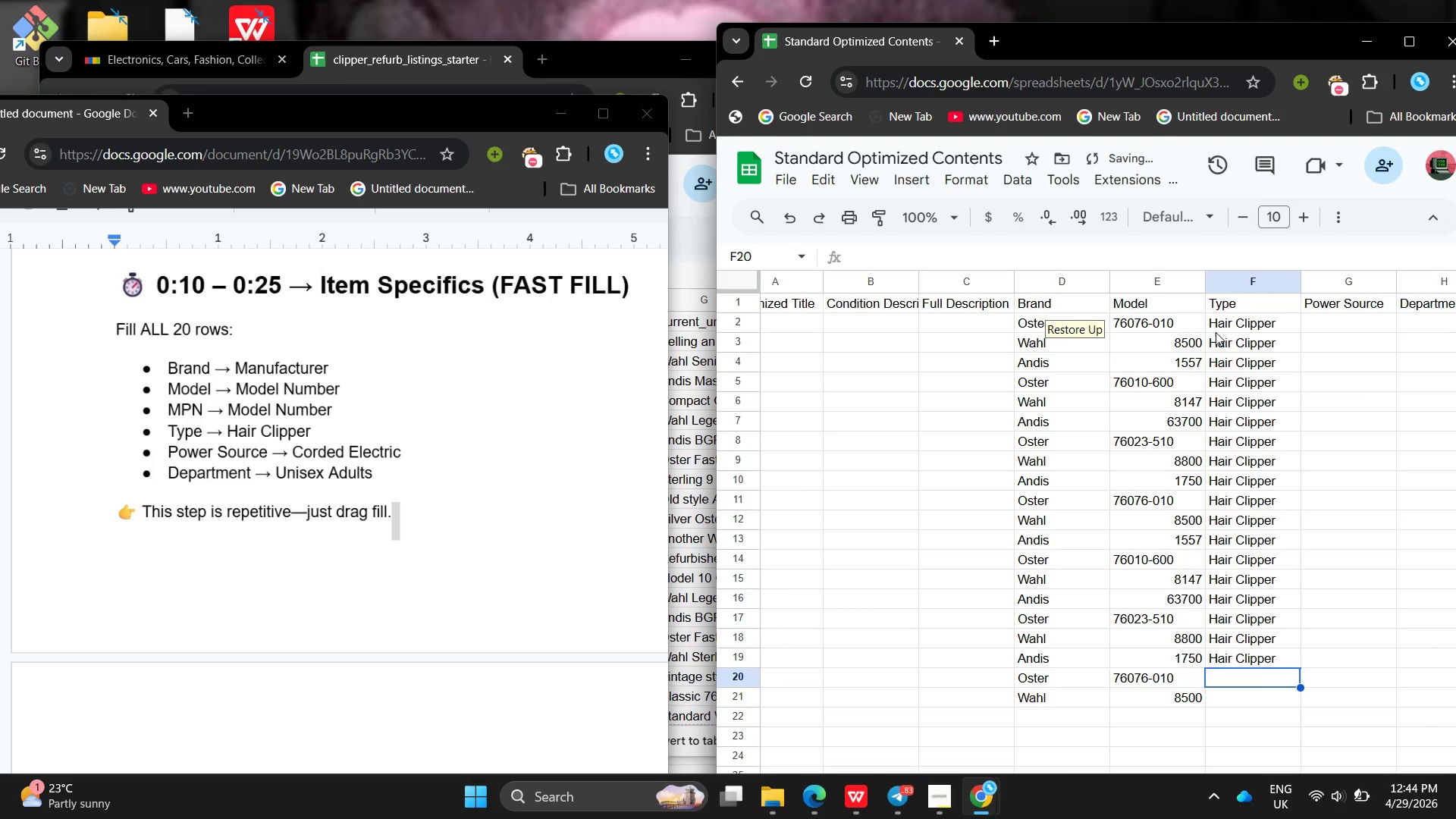 
key(Shift+ShiftLeft)
 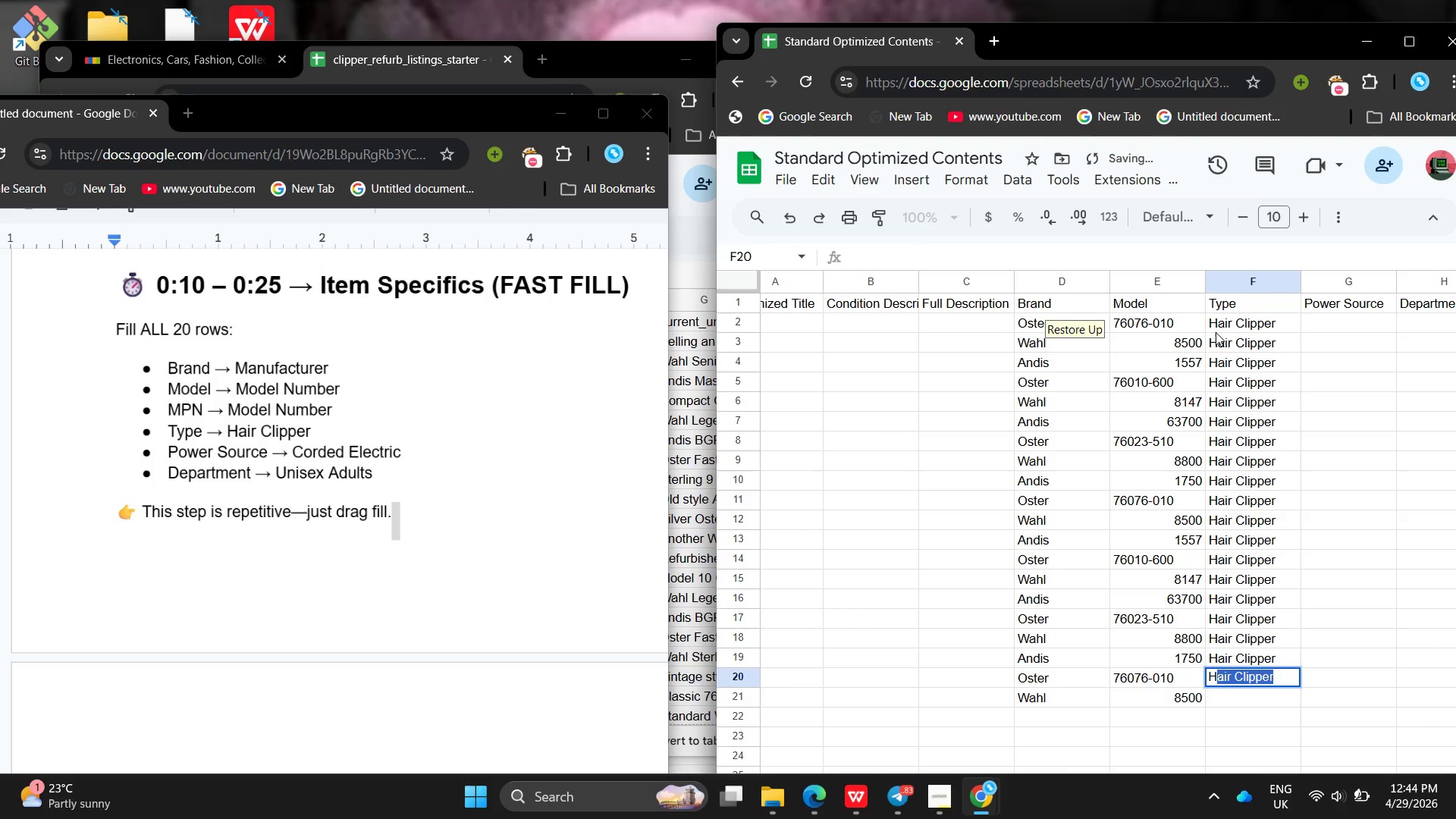 
key(Shift+H)
 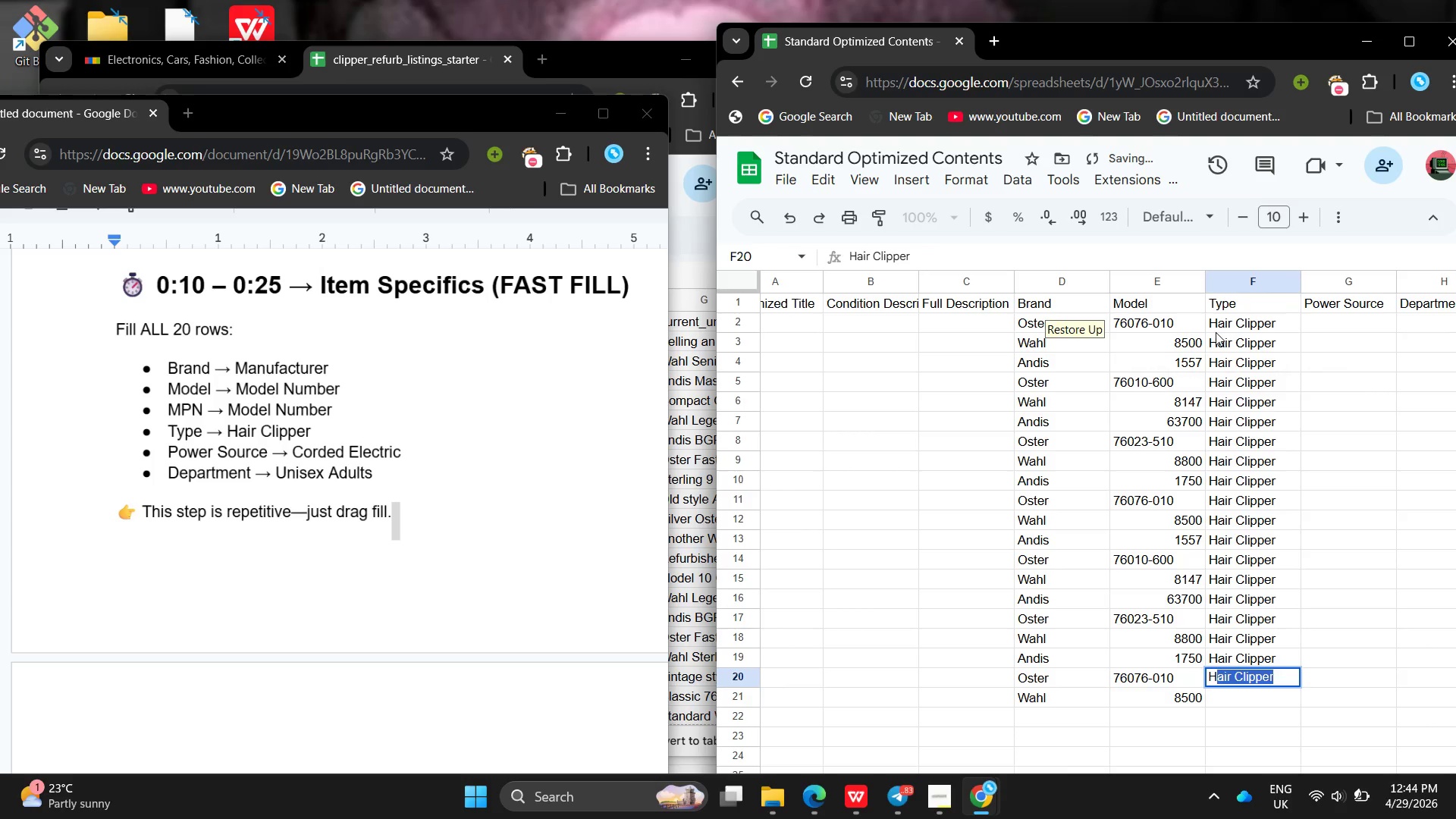 
key(Enter)
 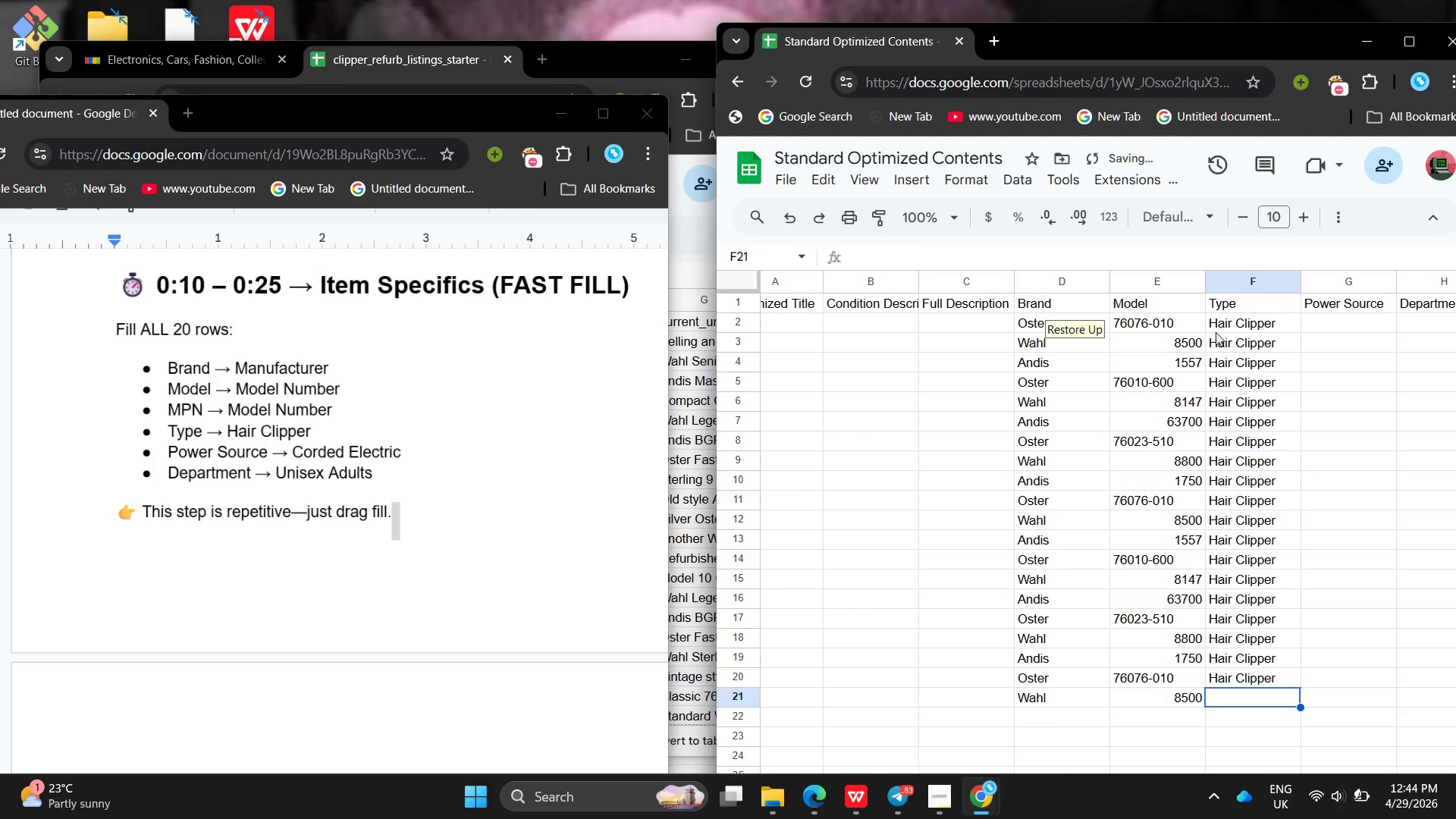 
key(Shift+ShiftLeft)
 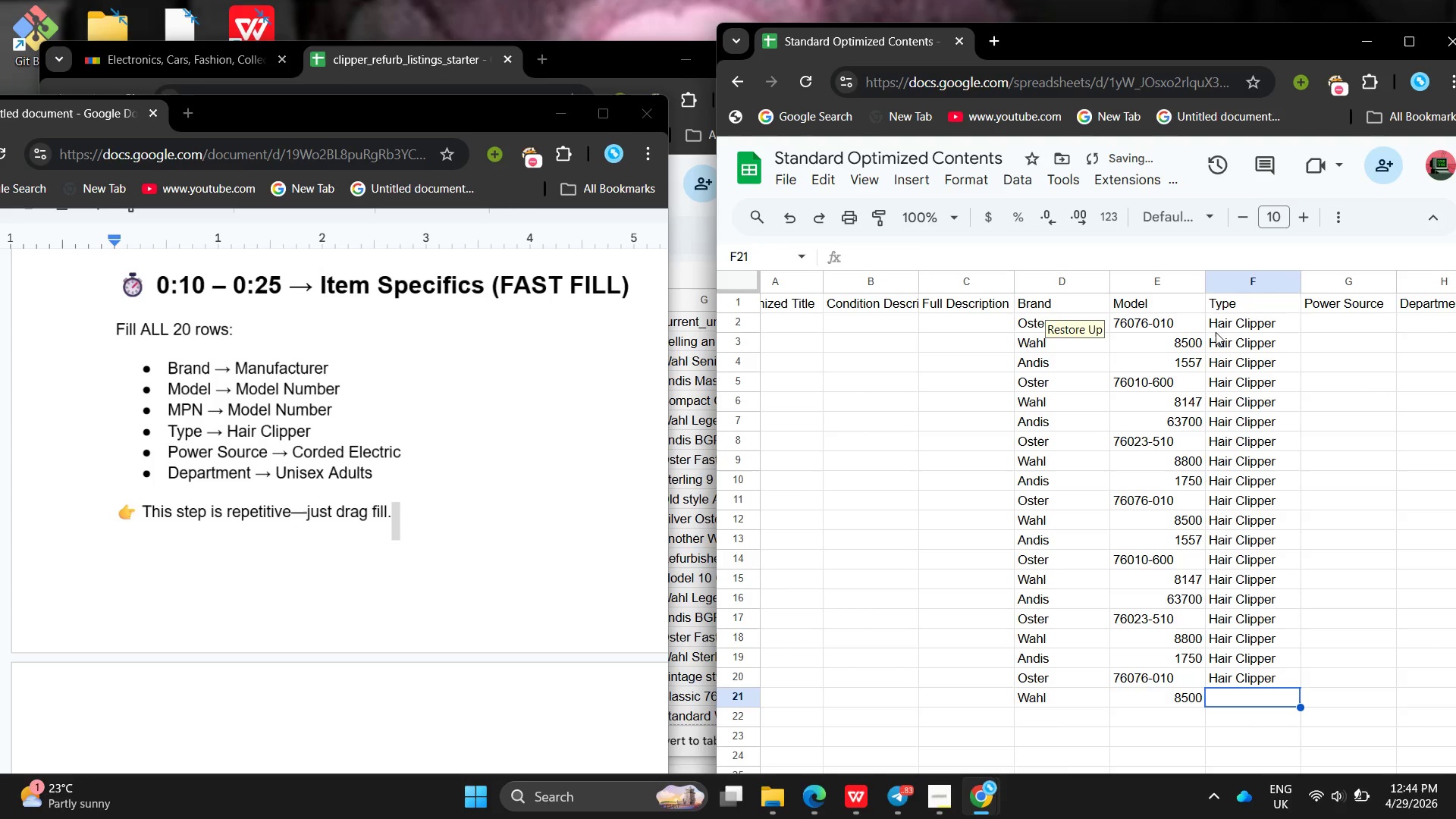 
key(Shift+ShiftLeft)
 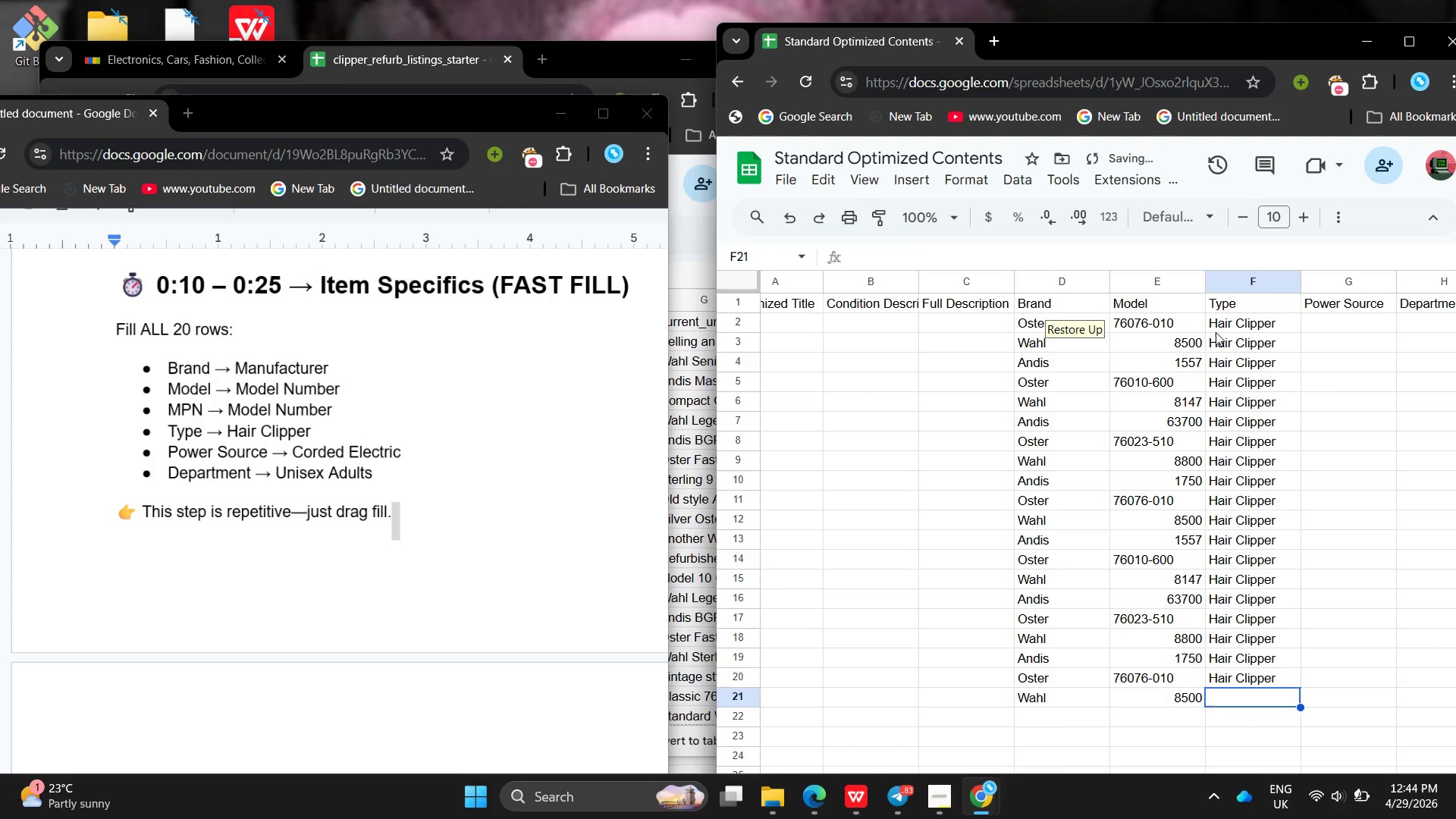 
key(Shift+H)
 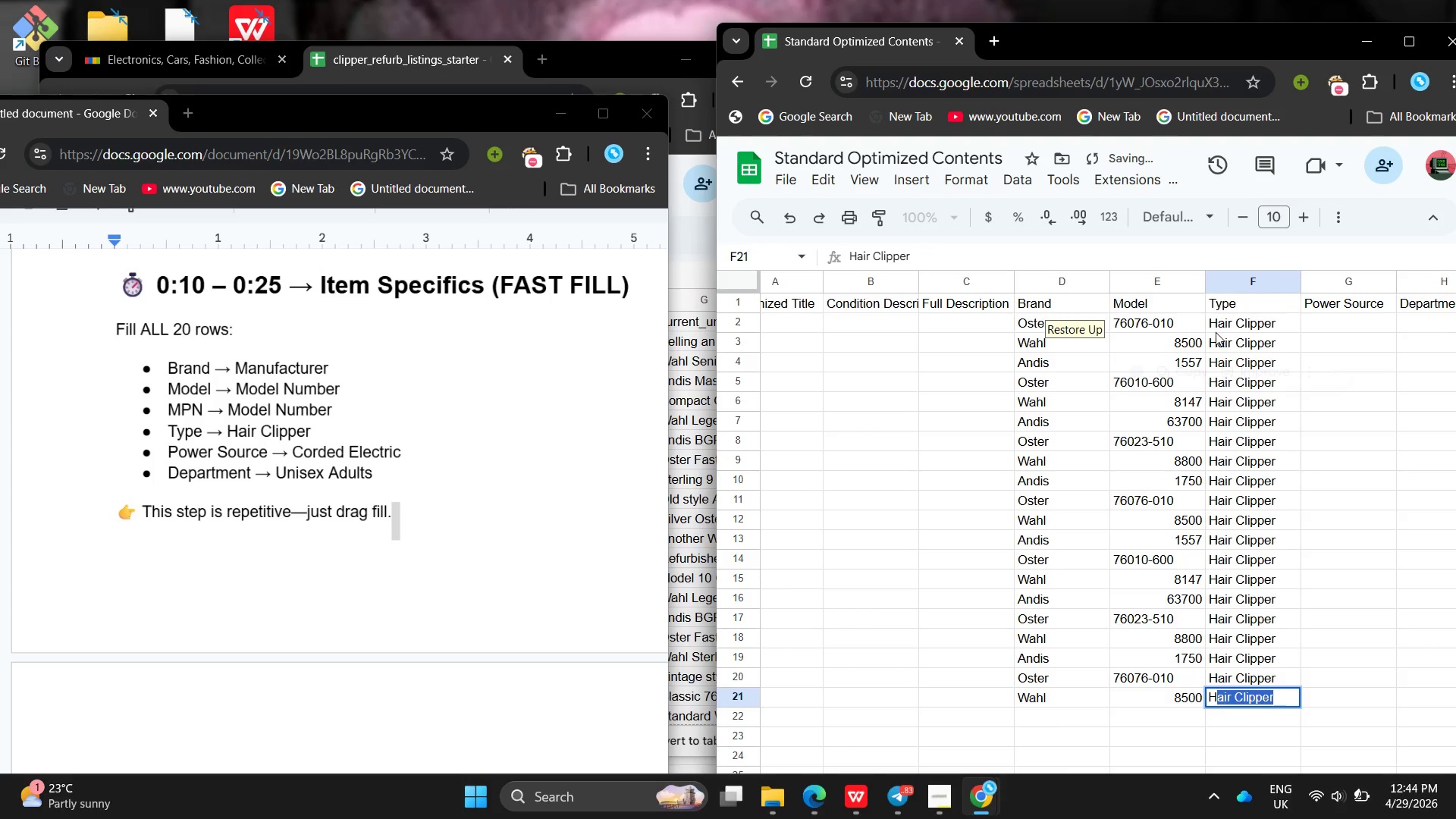 
key(Enter)
 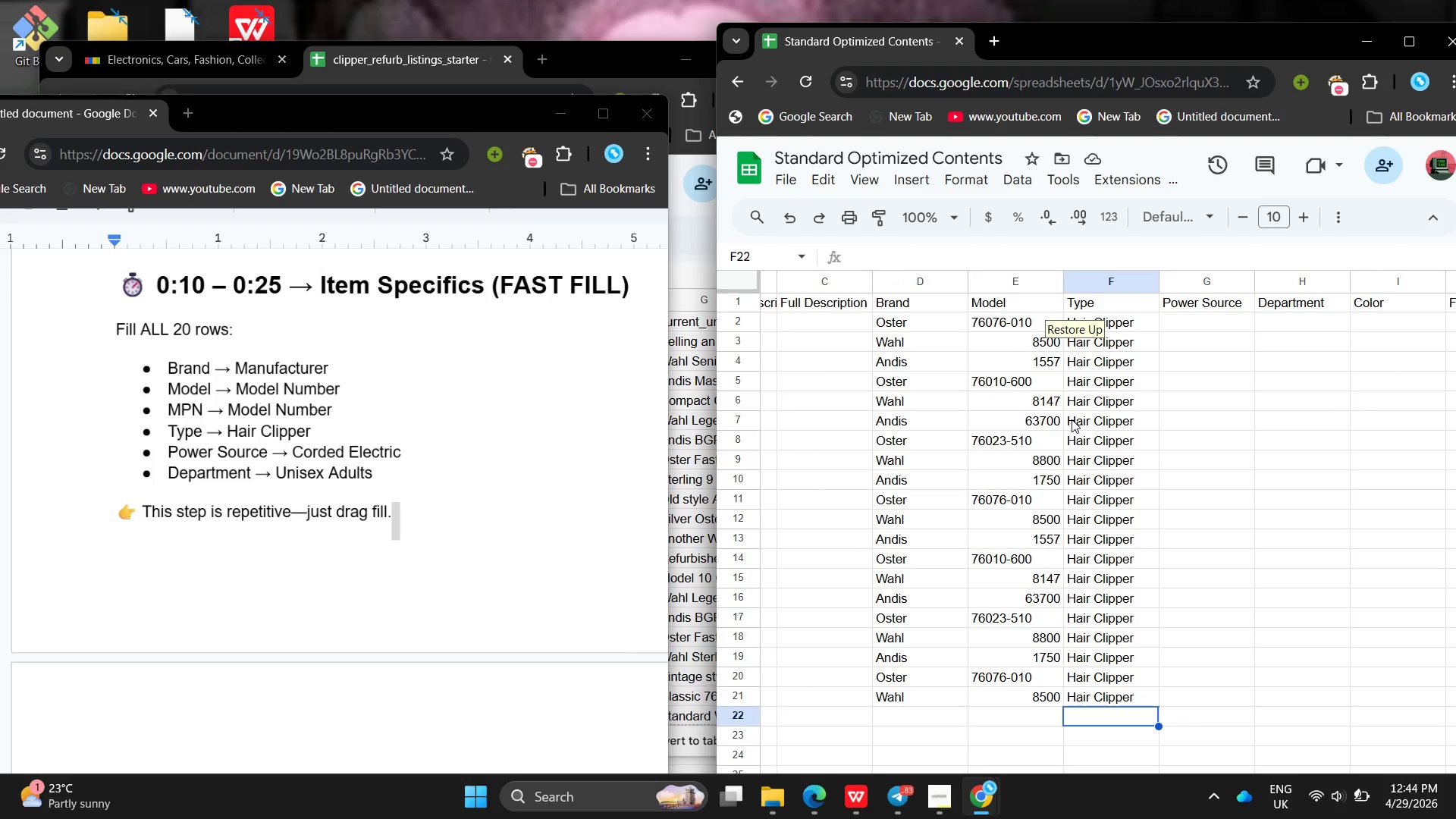 
wait(14.77)
 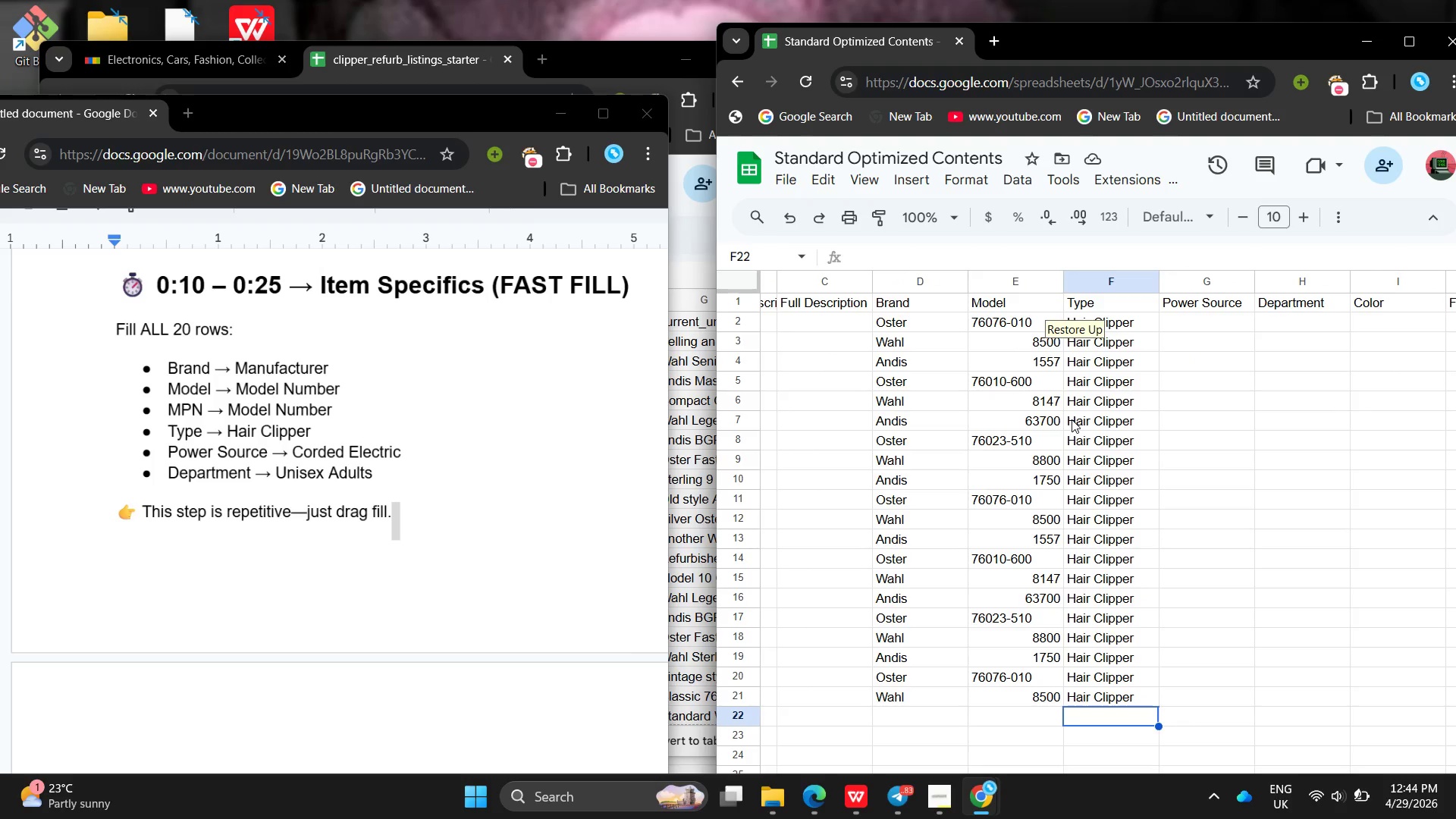 
double_click([1169, 320])
 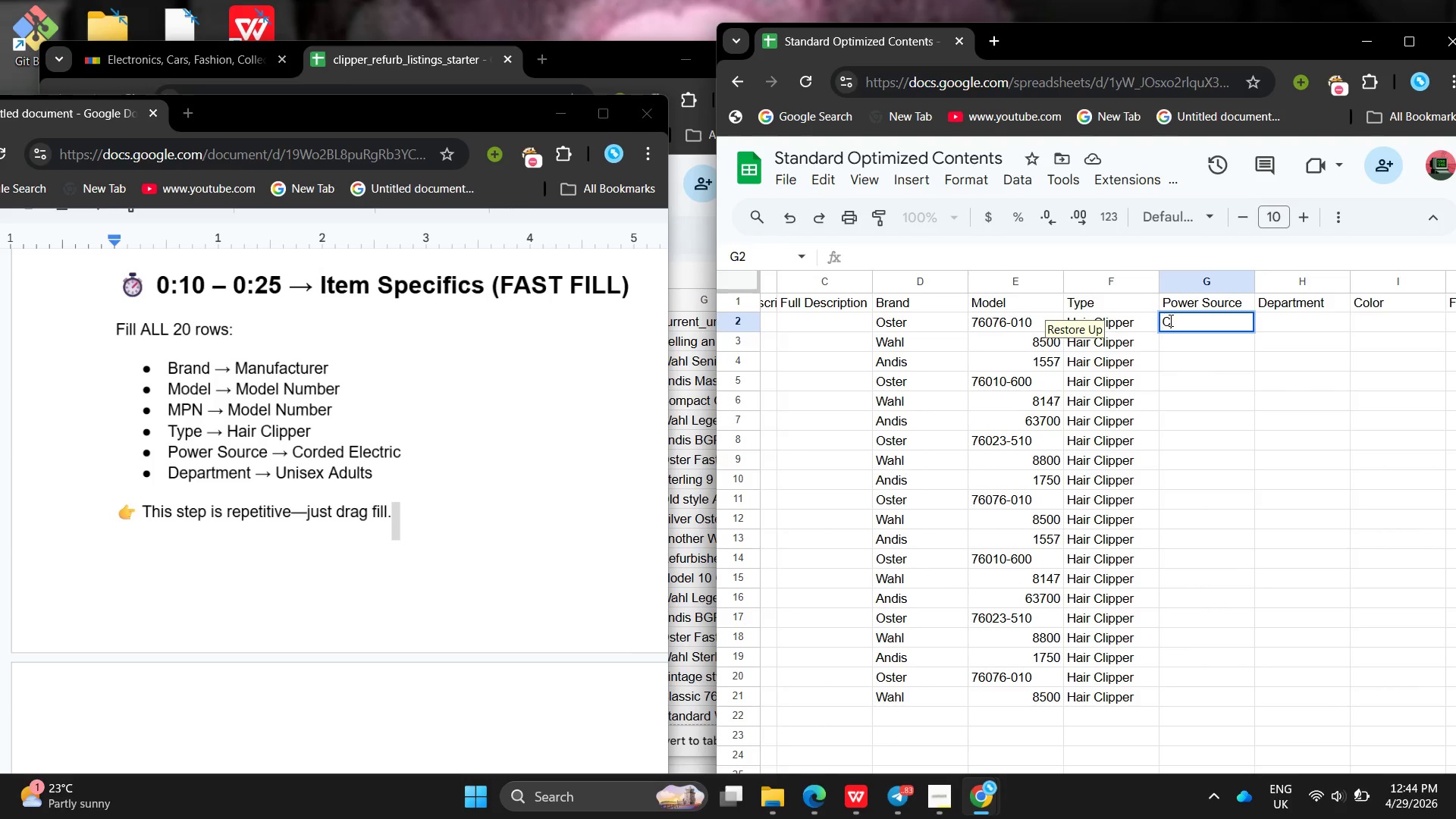 
type(Corded El)
 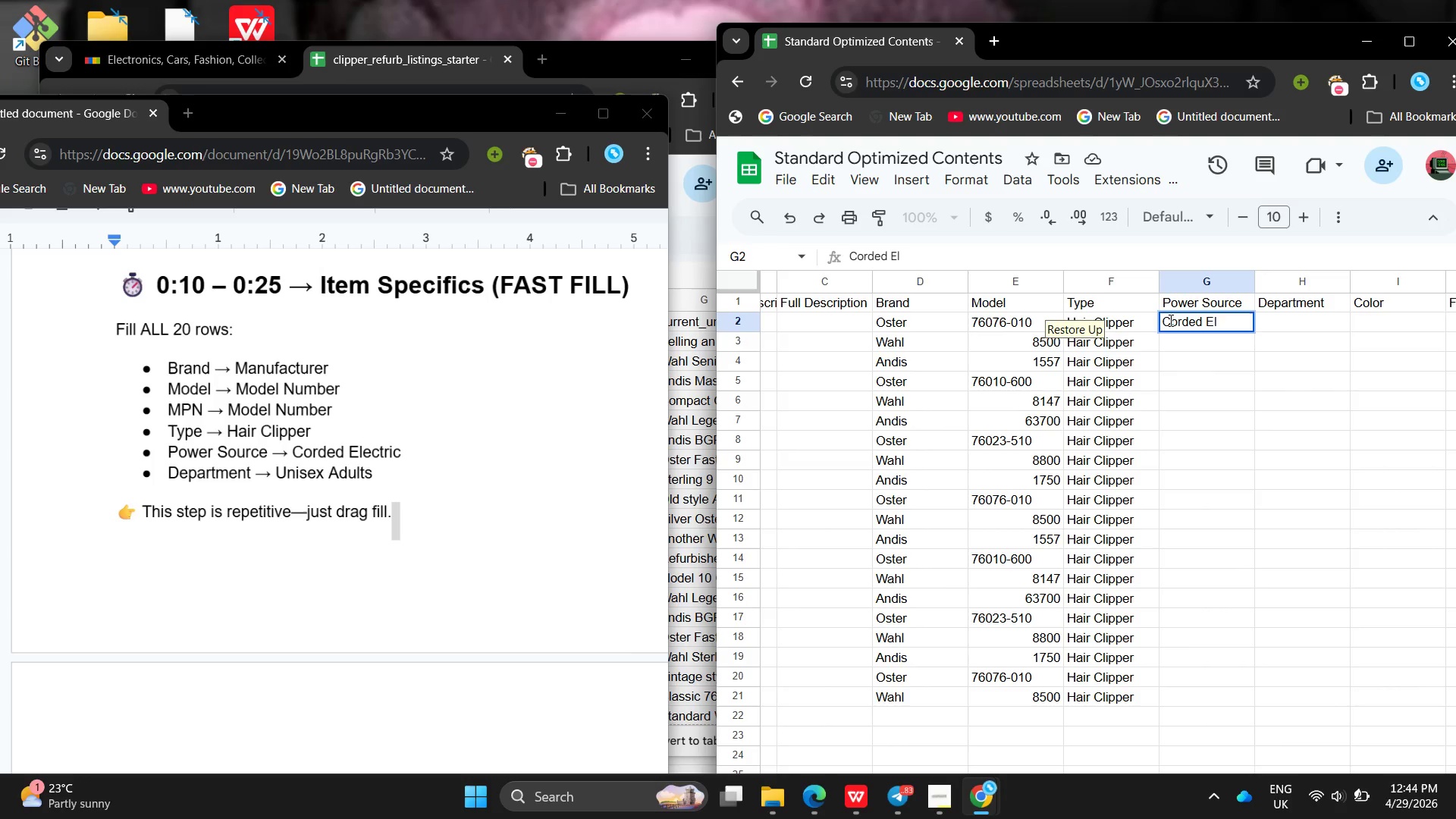 
wait(6.45)
 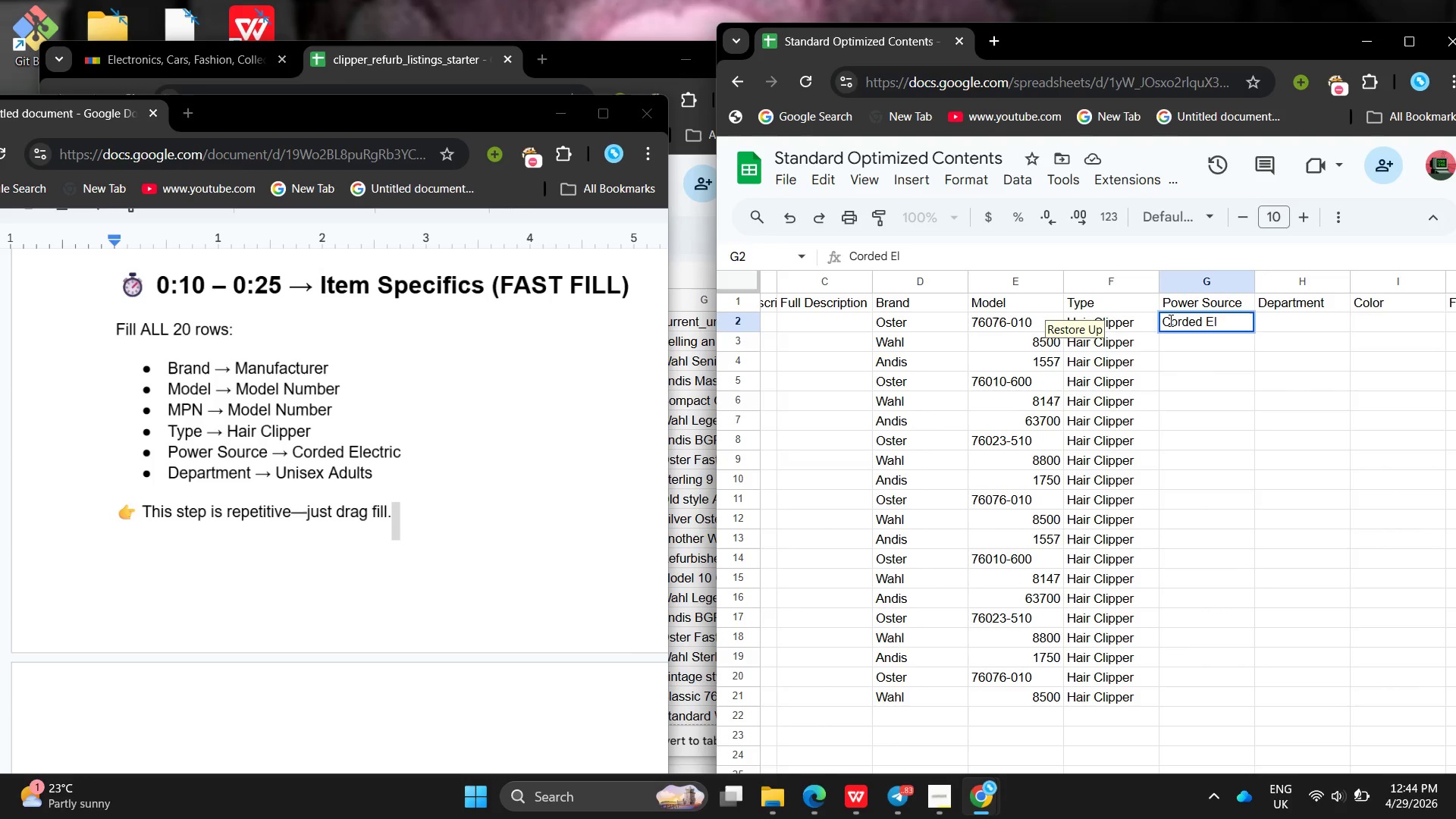 
type(ectric )
 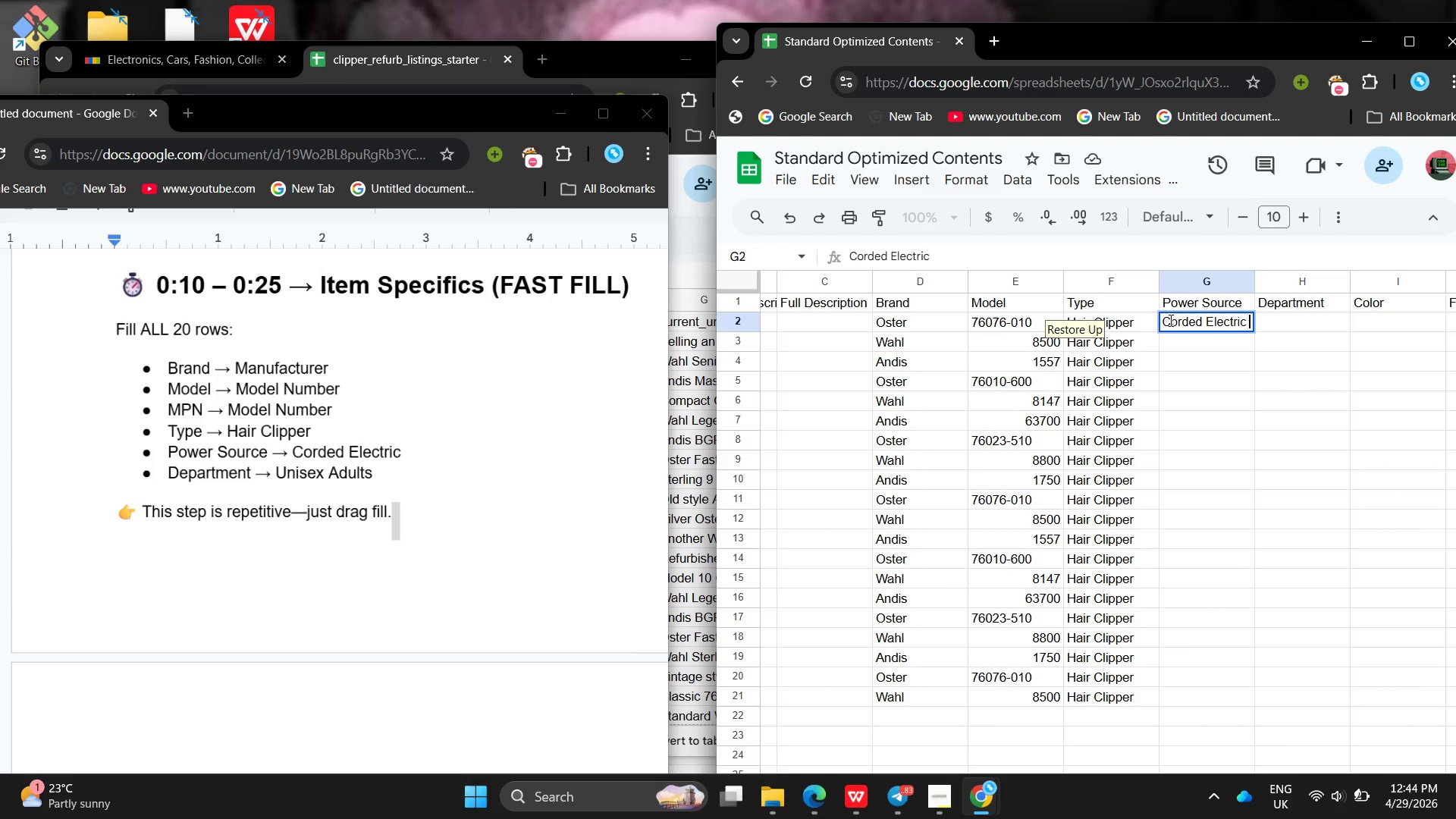 
left_click([1157, 319])
 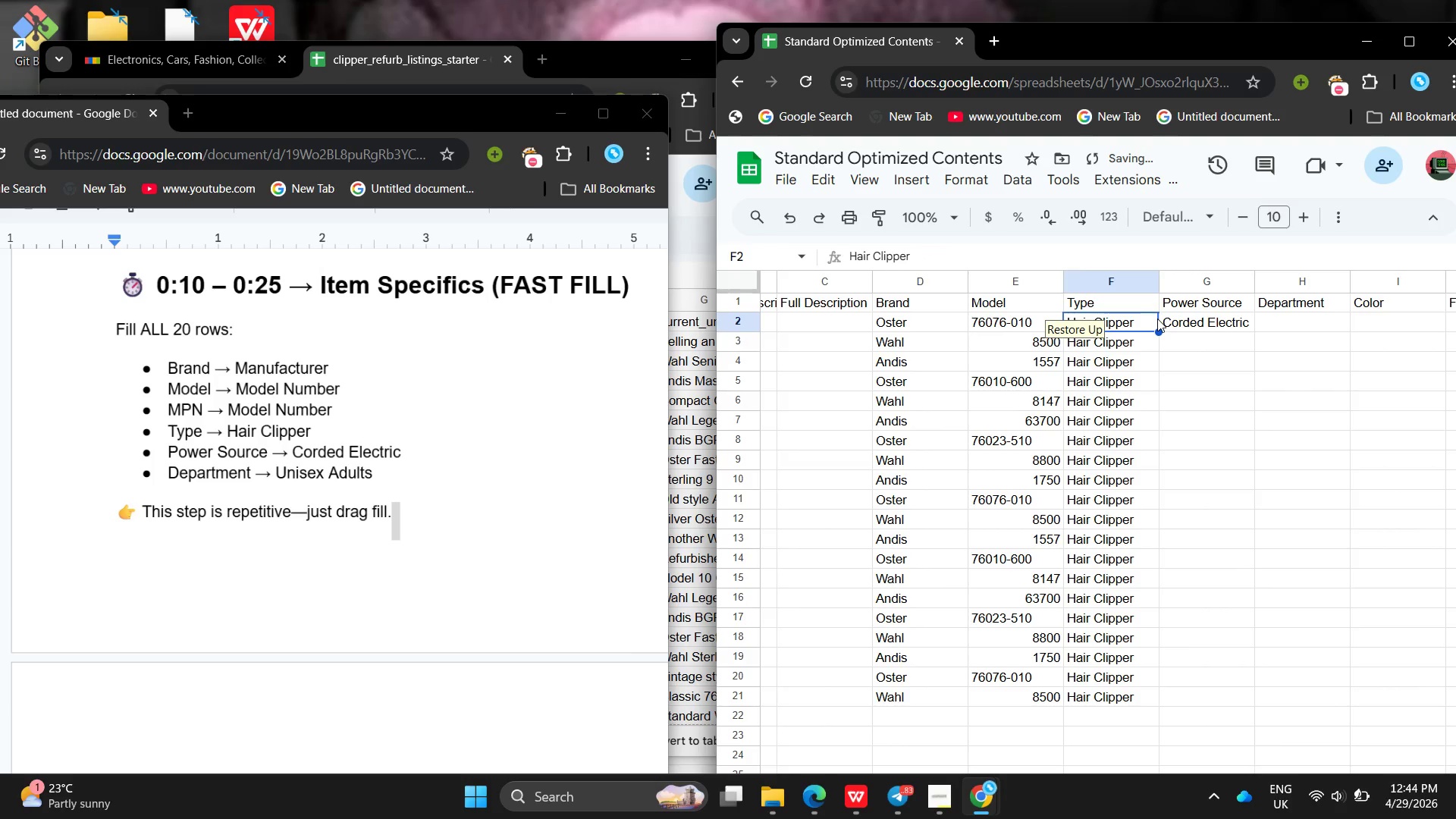 
left_click([1157, 318])
 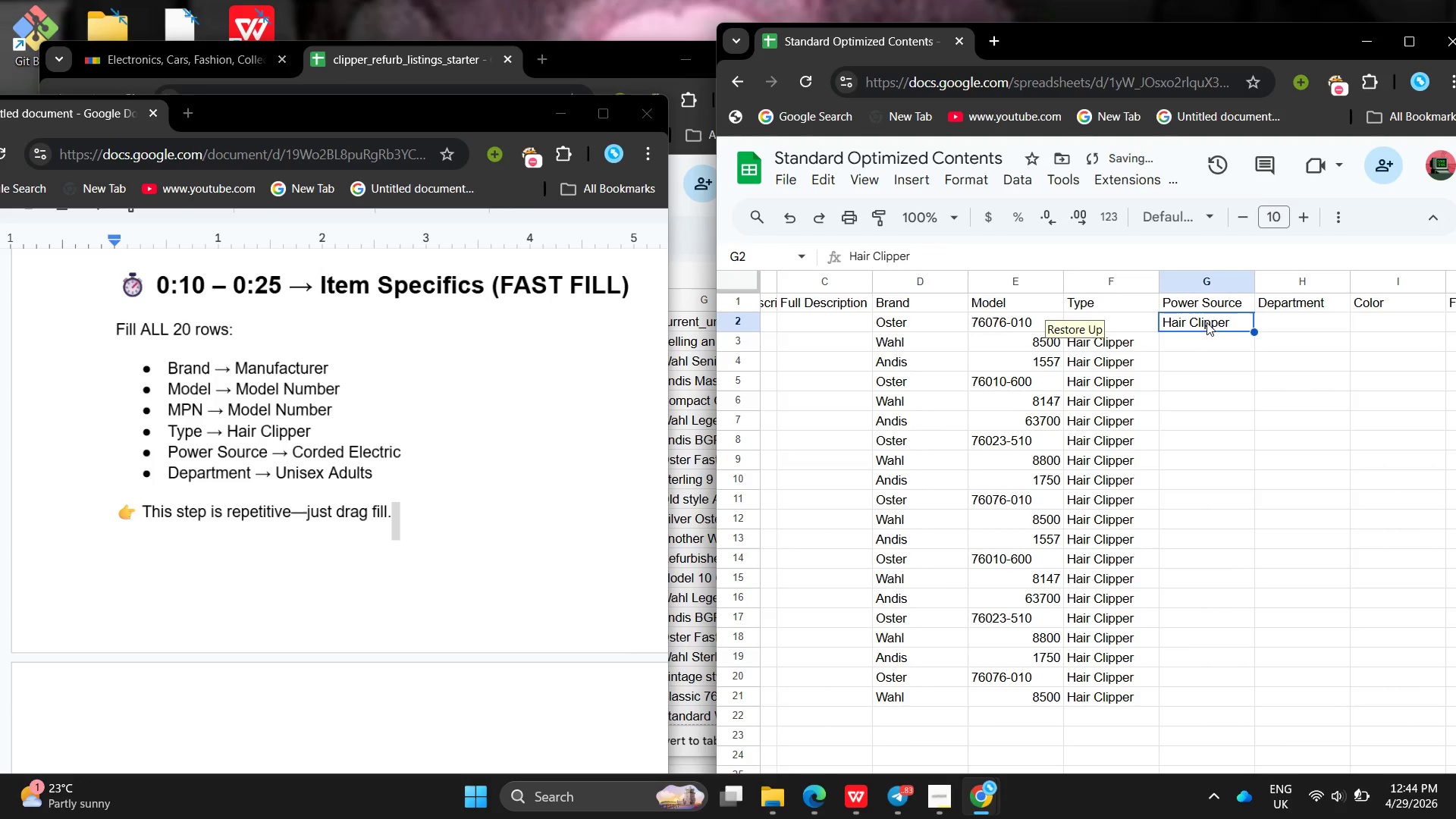 
key(Control+Z)
 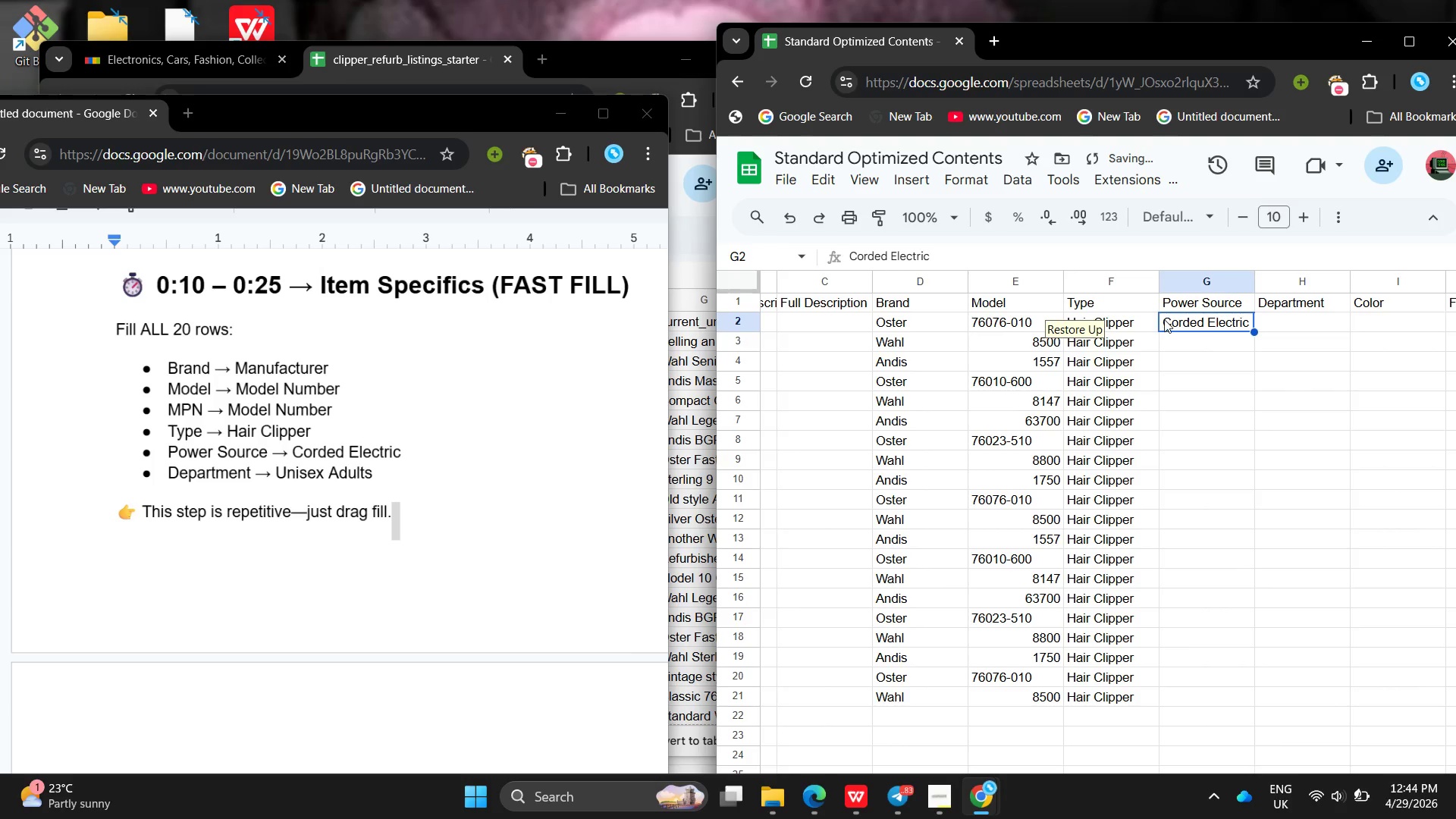 
left_click_drag(start_coordinate=[1163, 319], to_coordinate=[1203, 684])
 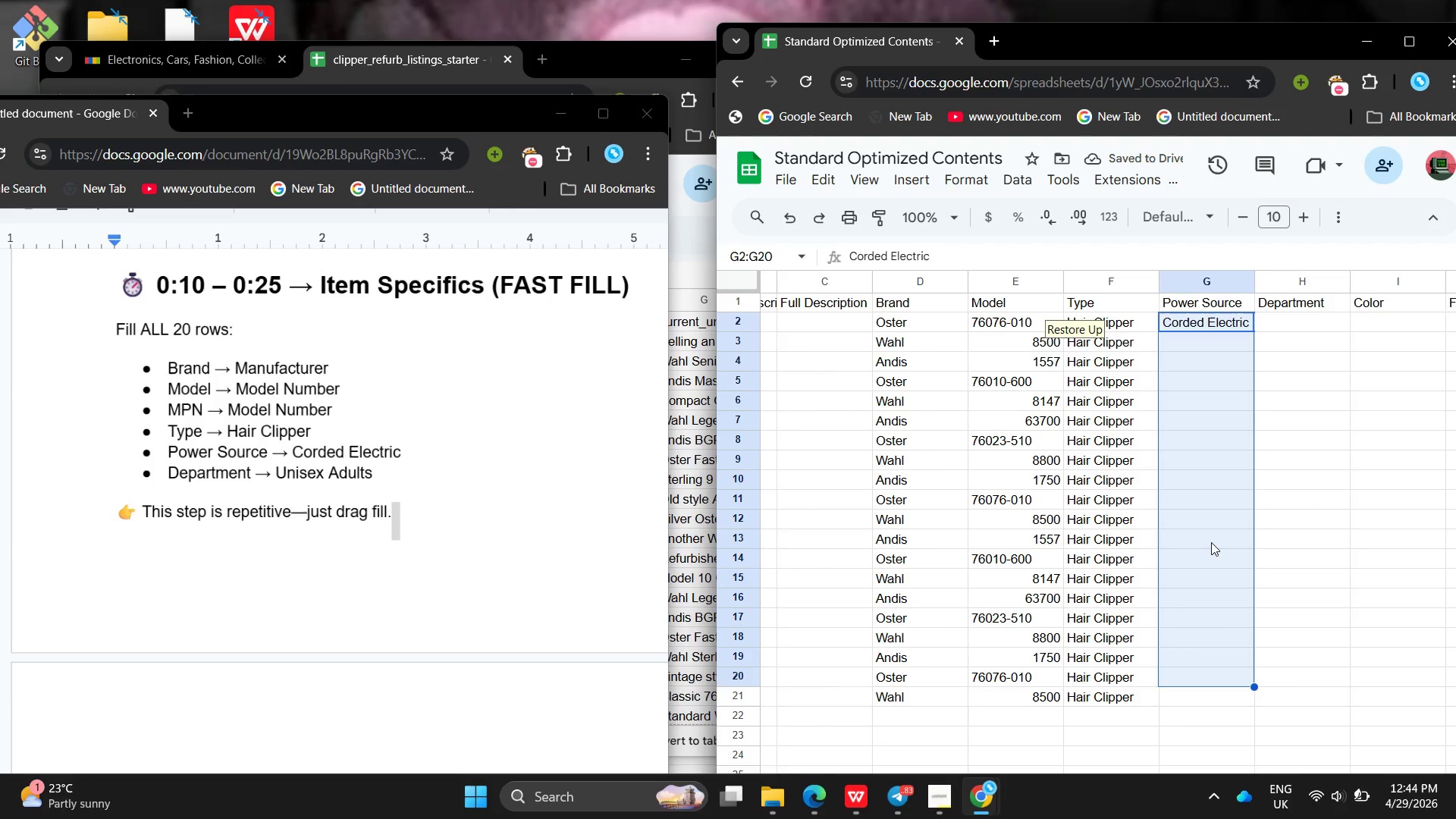 
right_click([1211, 542])
 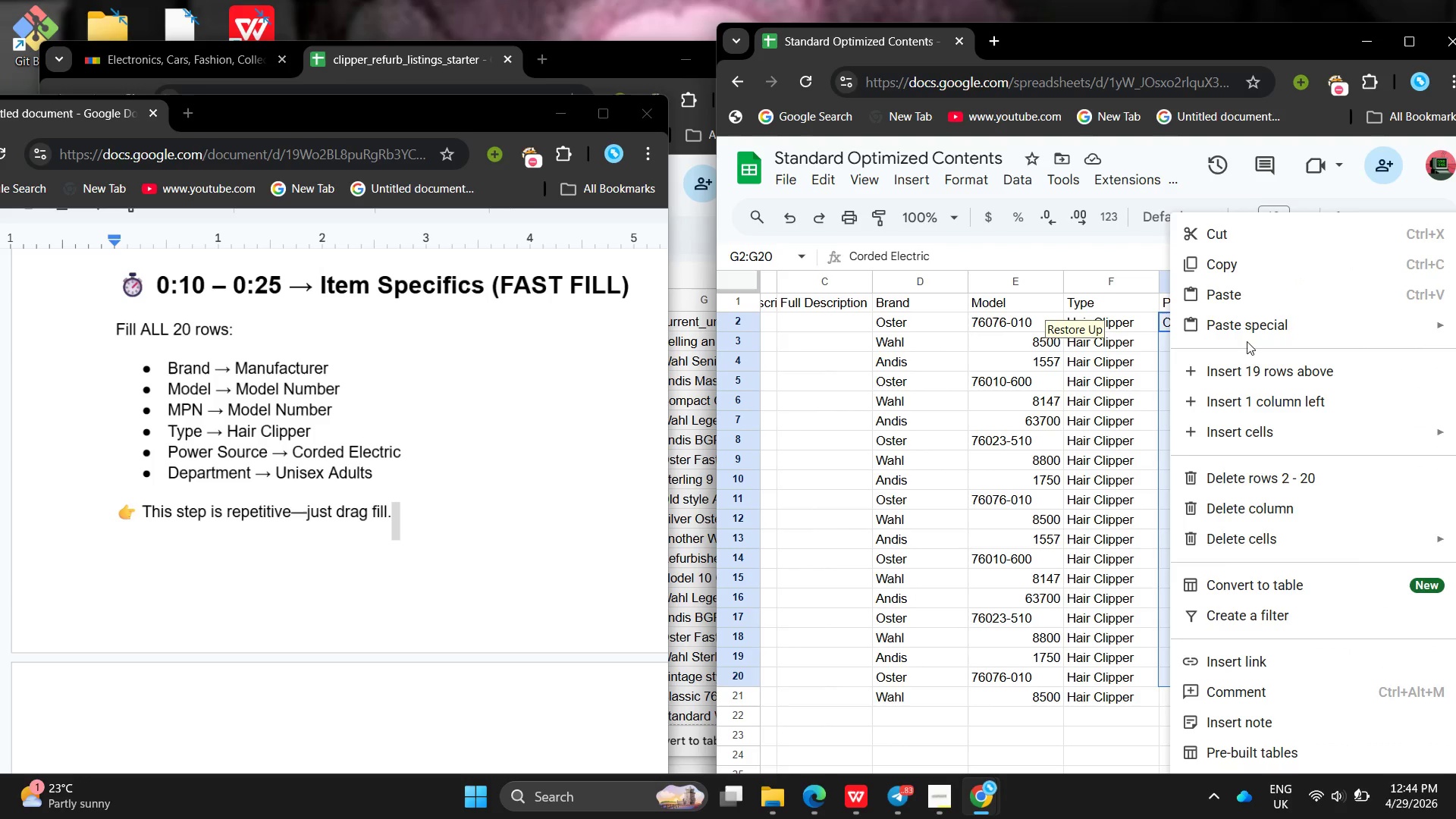 
left_click([1248, 326])
 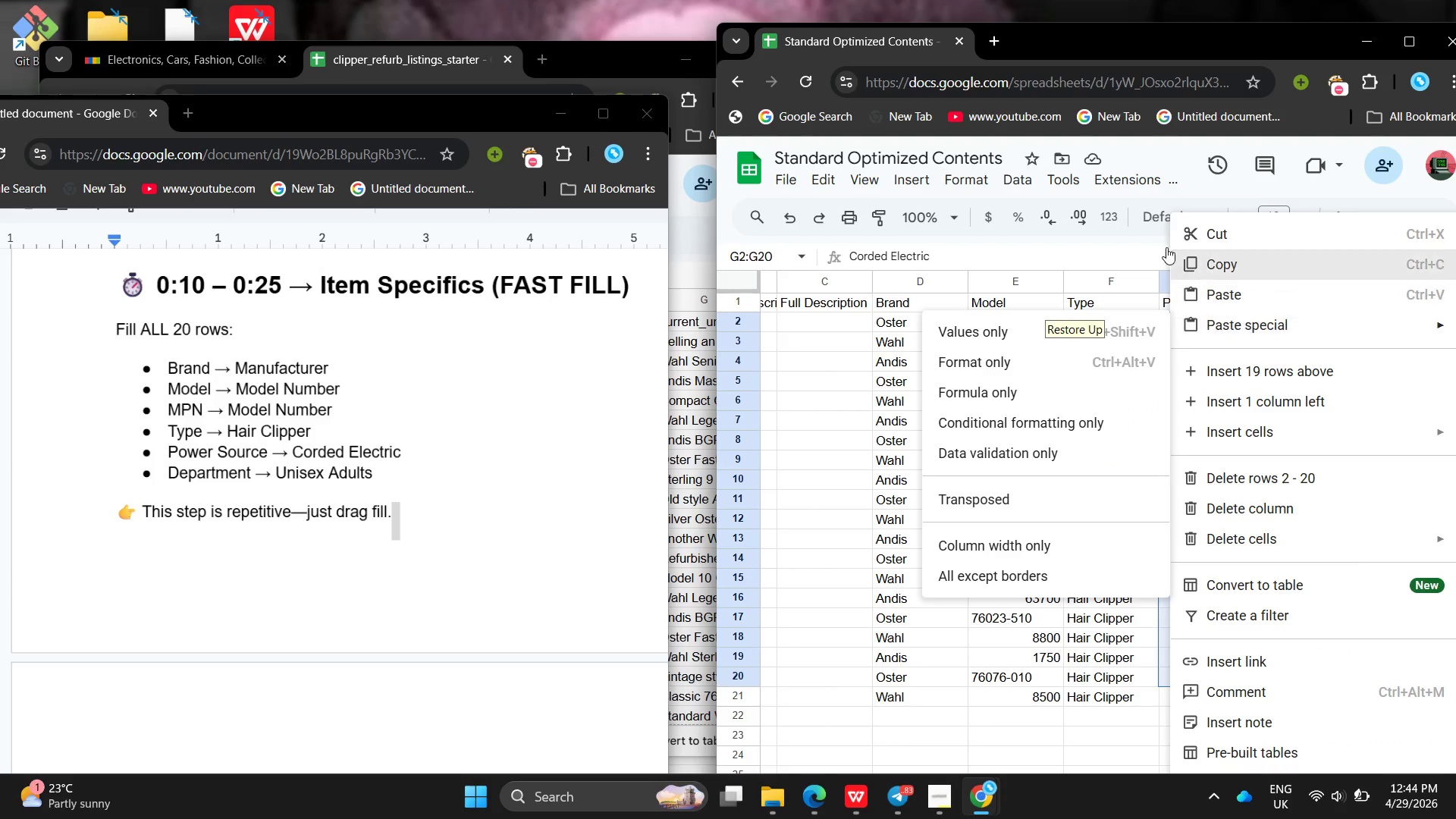 
left_click([1154, 155])
 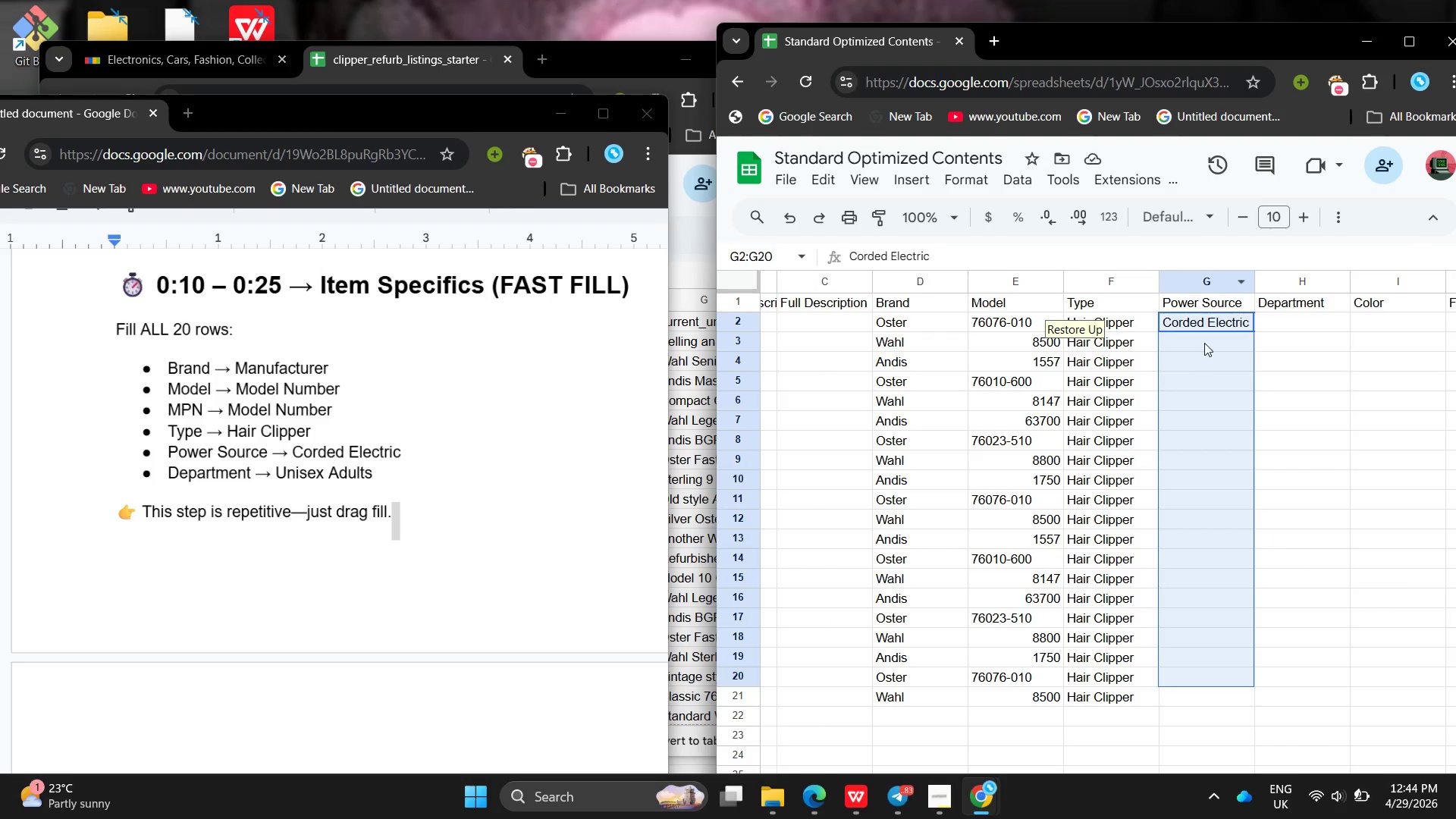 
double_click([1200, 340])
 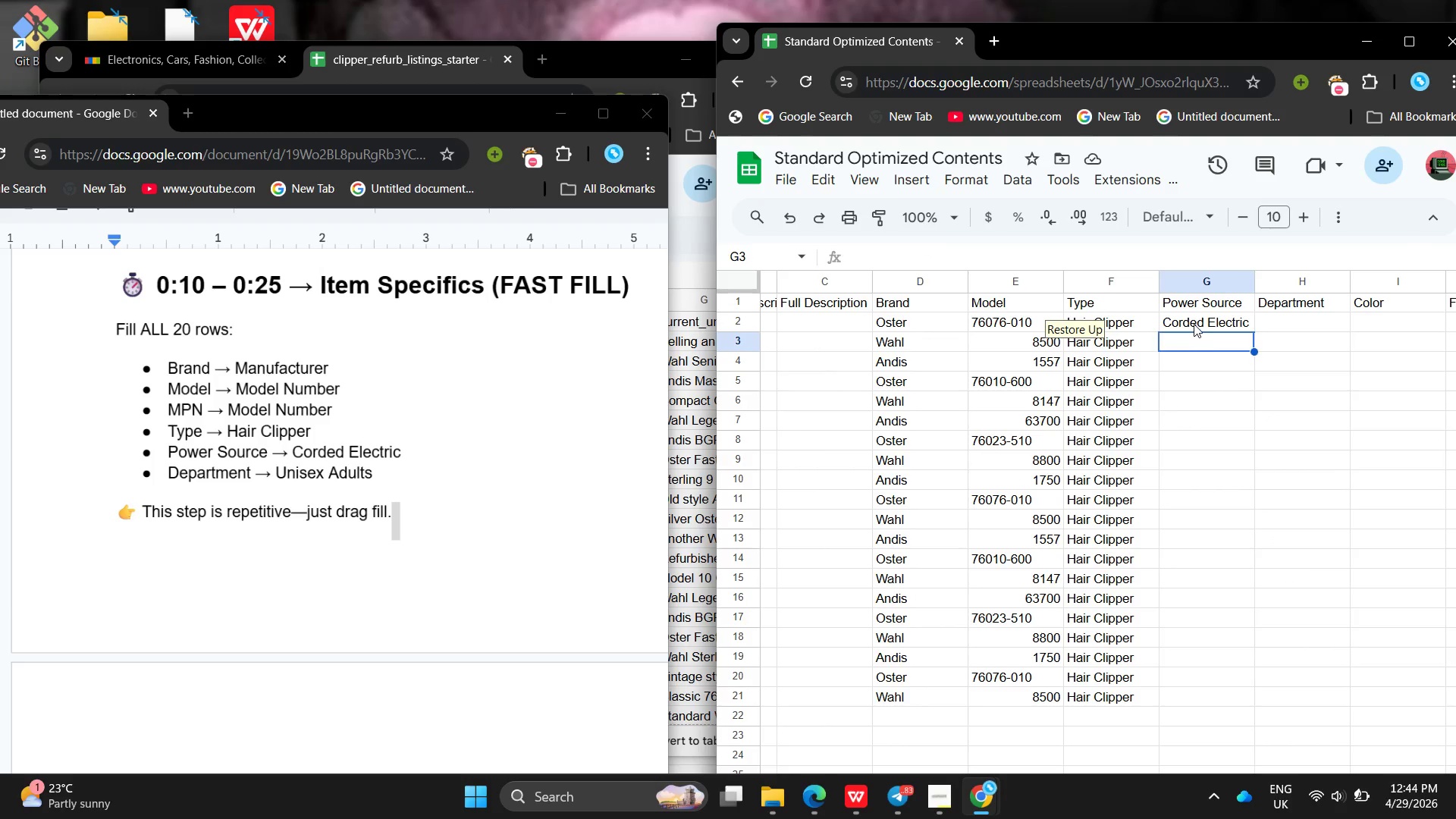 
triple_click([1194, 323])
 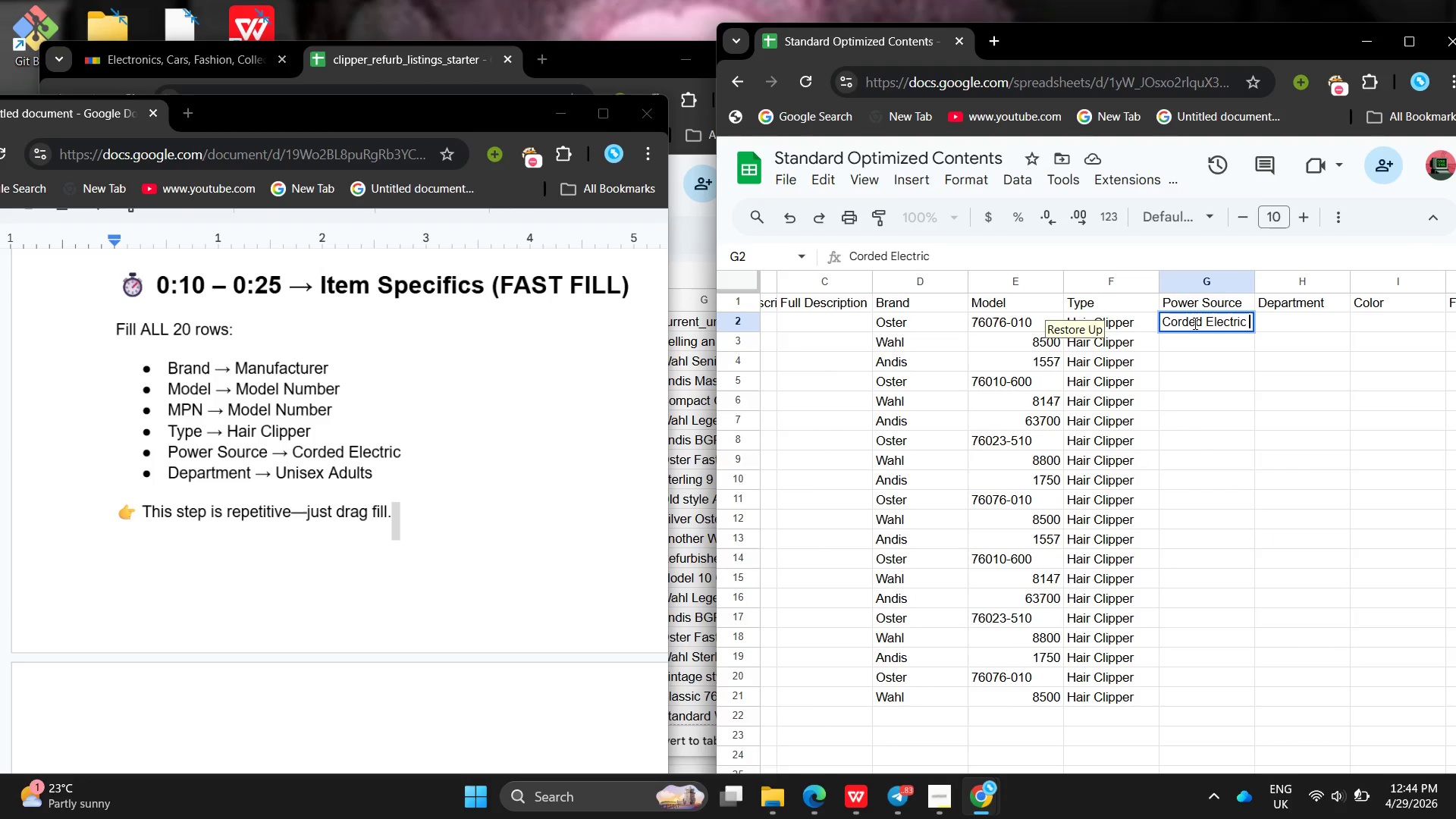 
triple_click([1194, 323])
 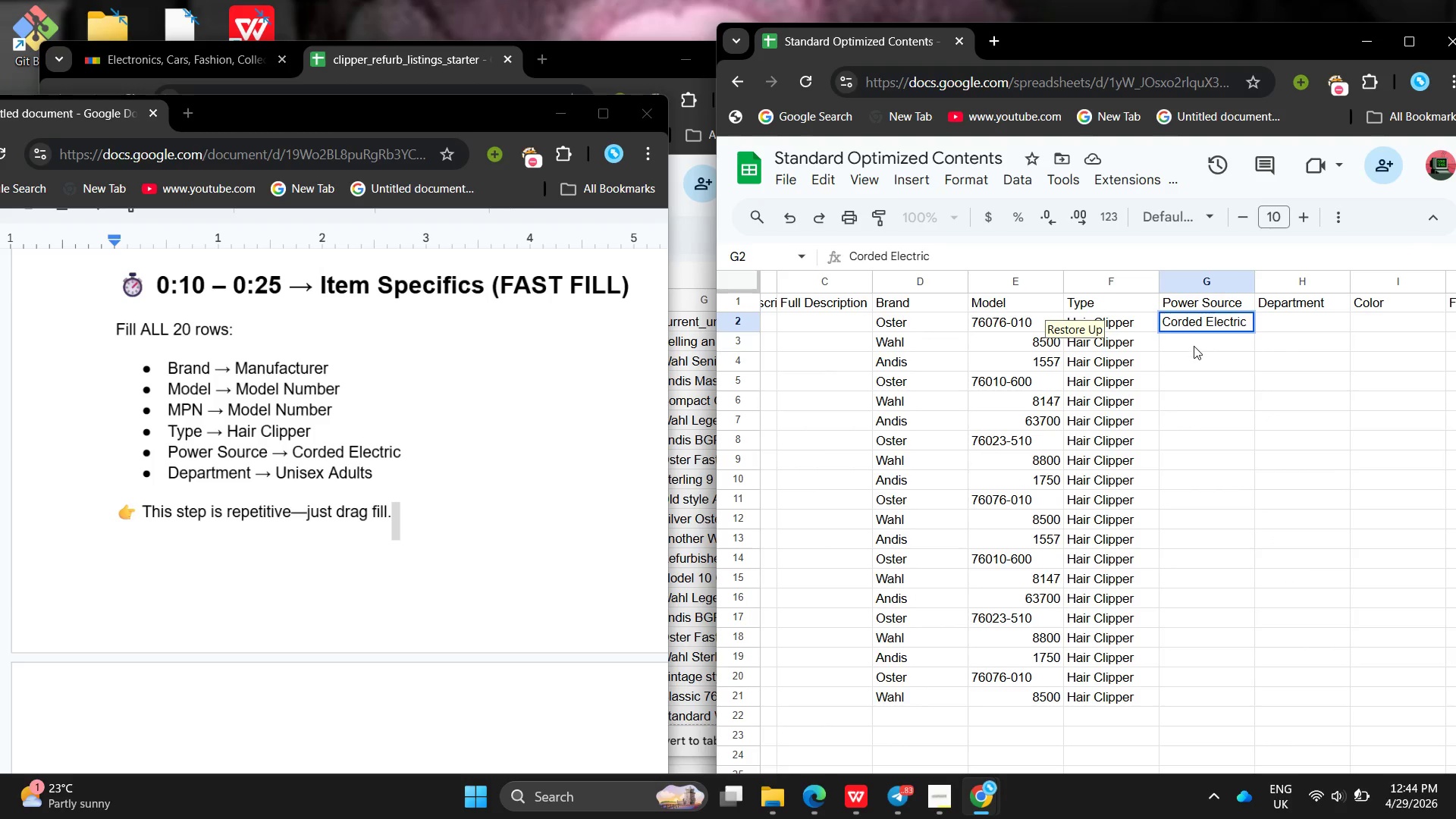 
left_click([1194, 346])
 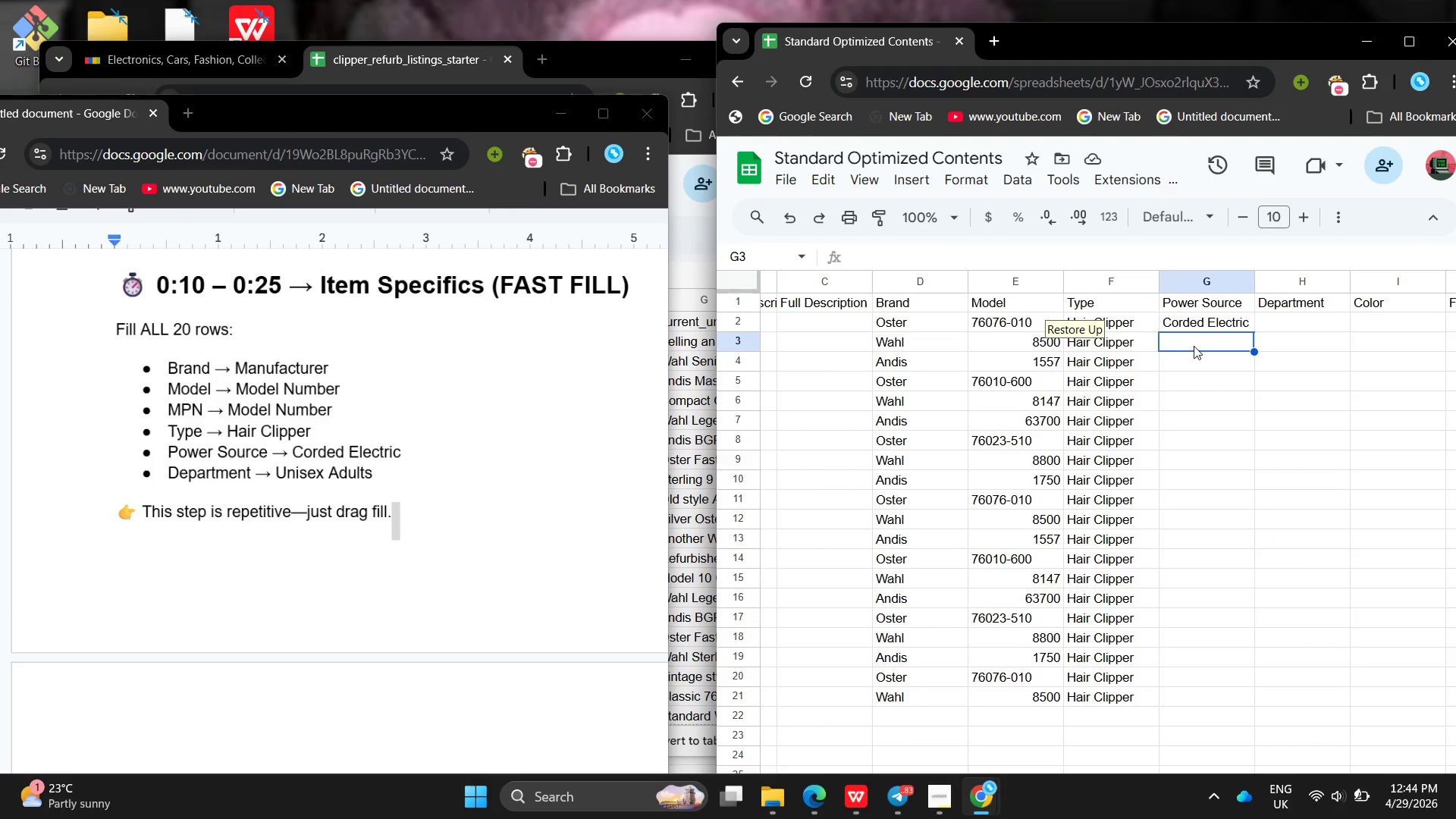 
key(Shift+ShiftLeft)
 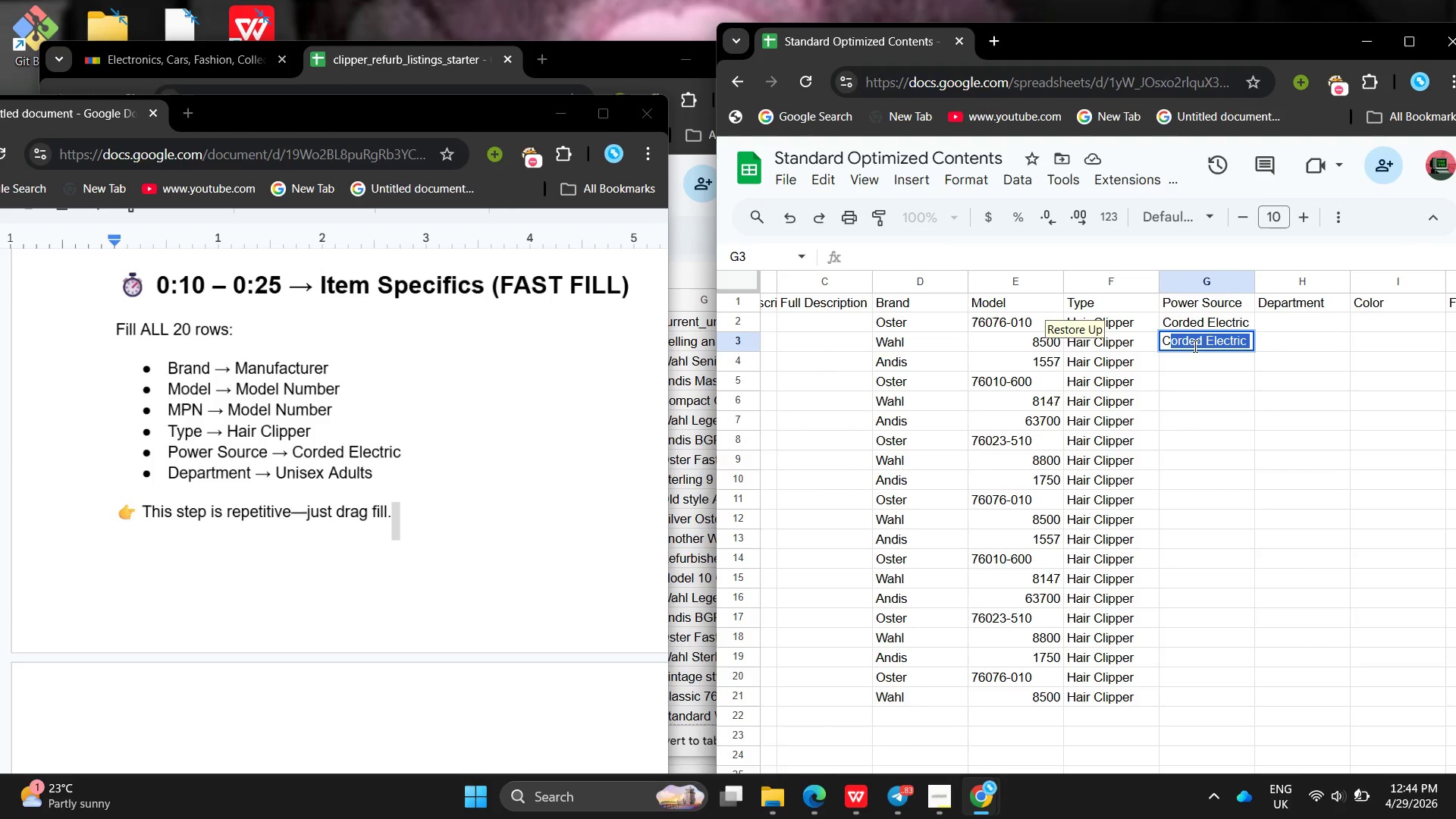 
key(Shift+C)
 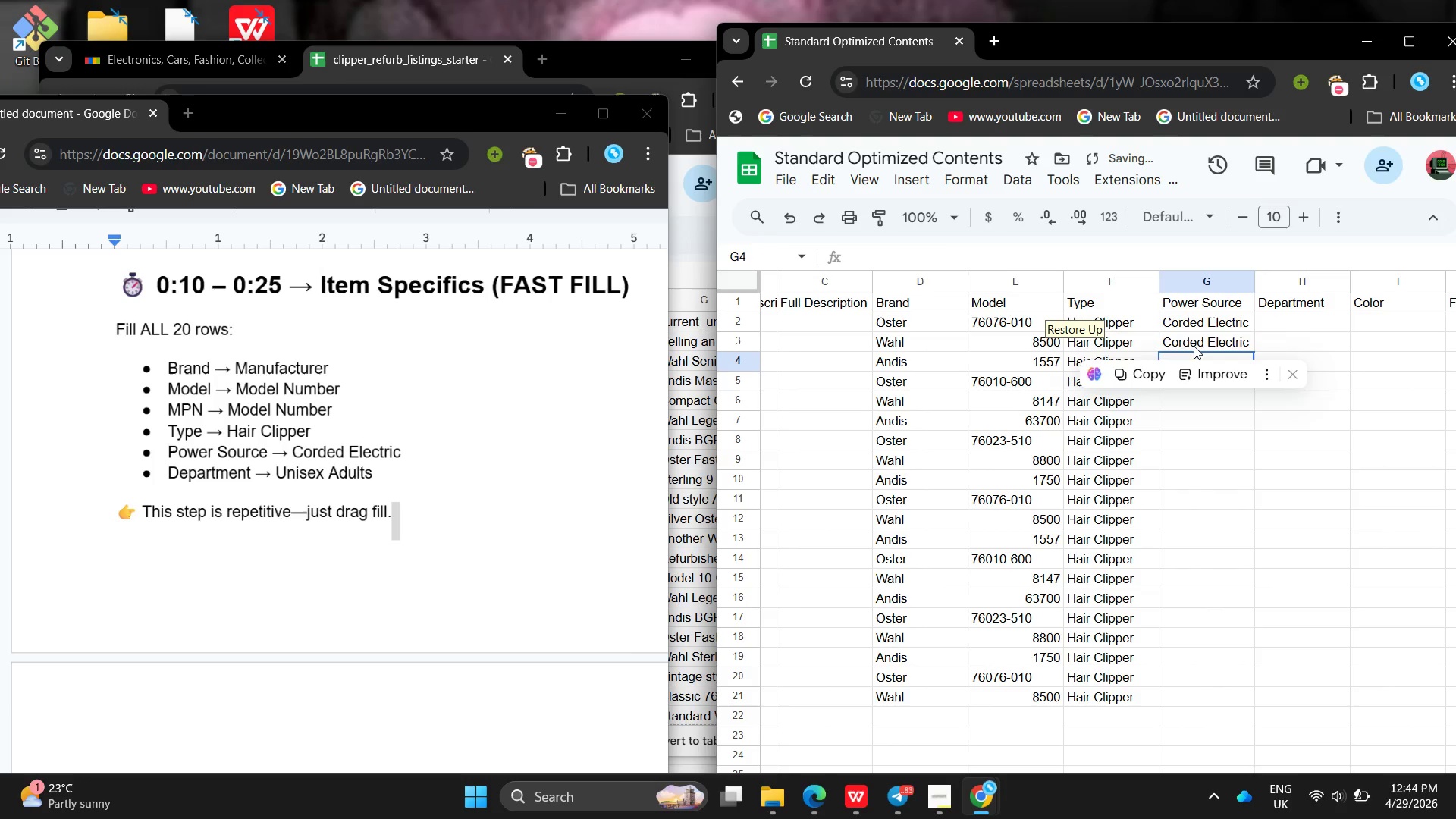 
key(Enter)
 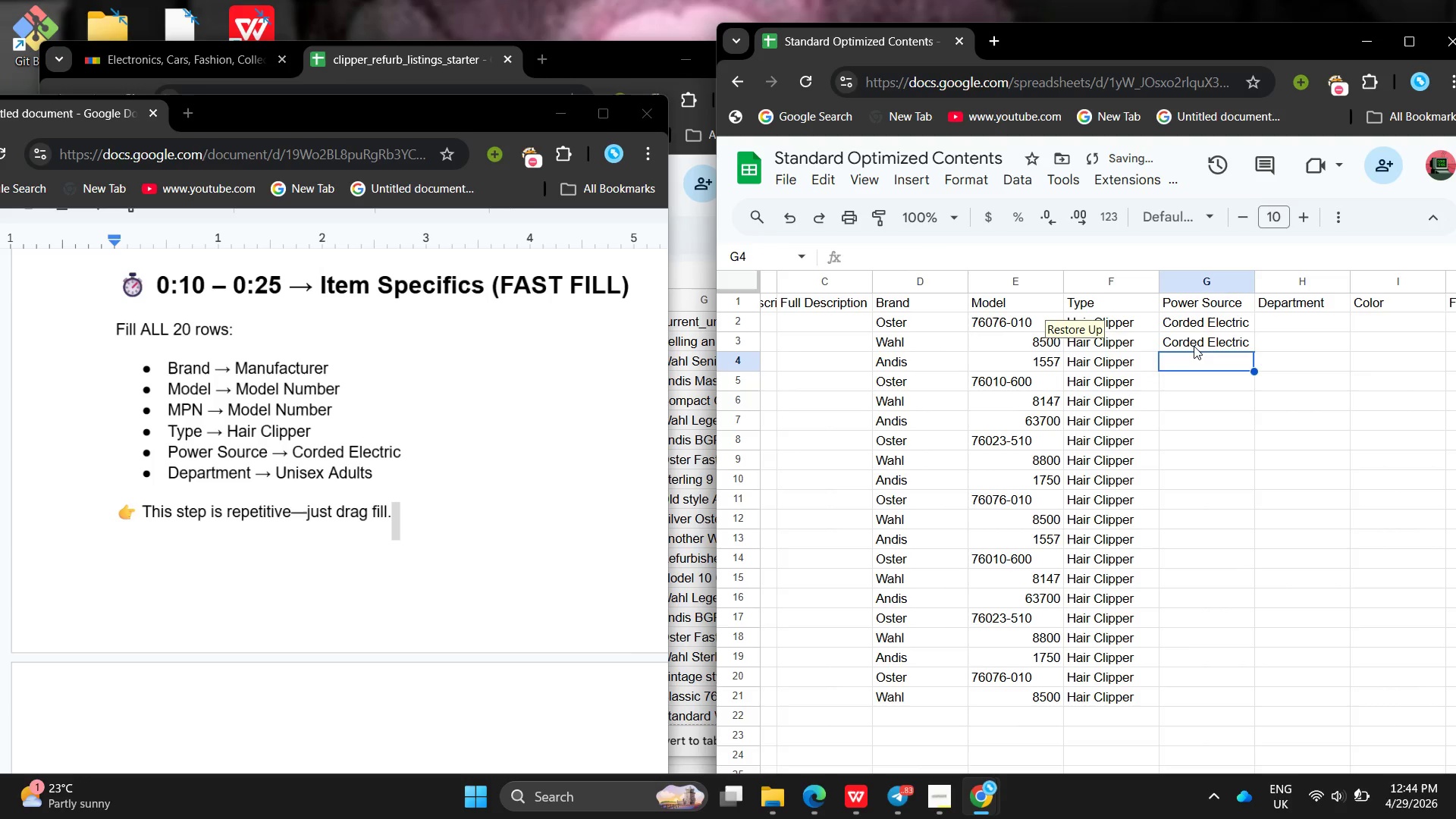 
key(Control+ControlLeft)
 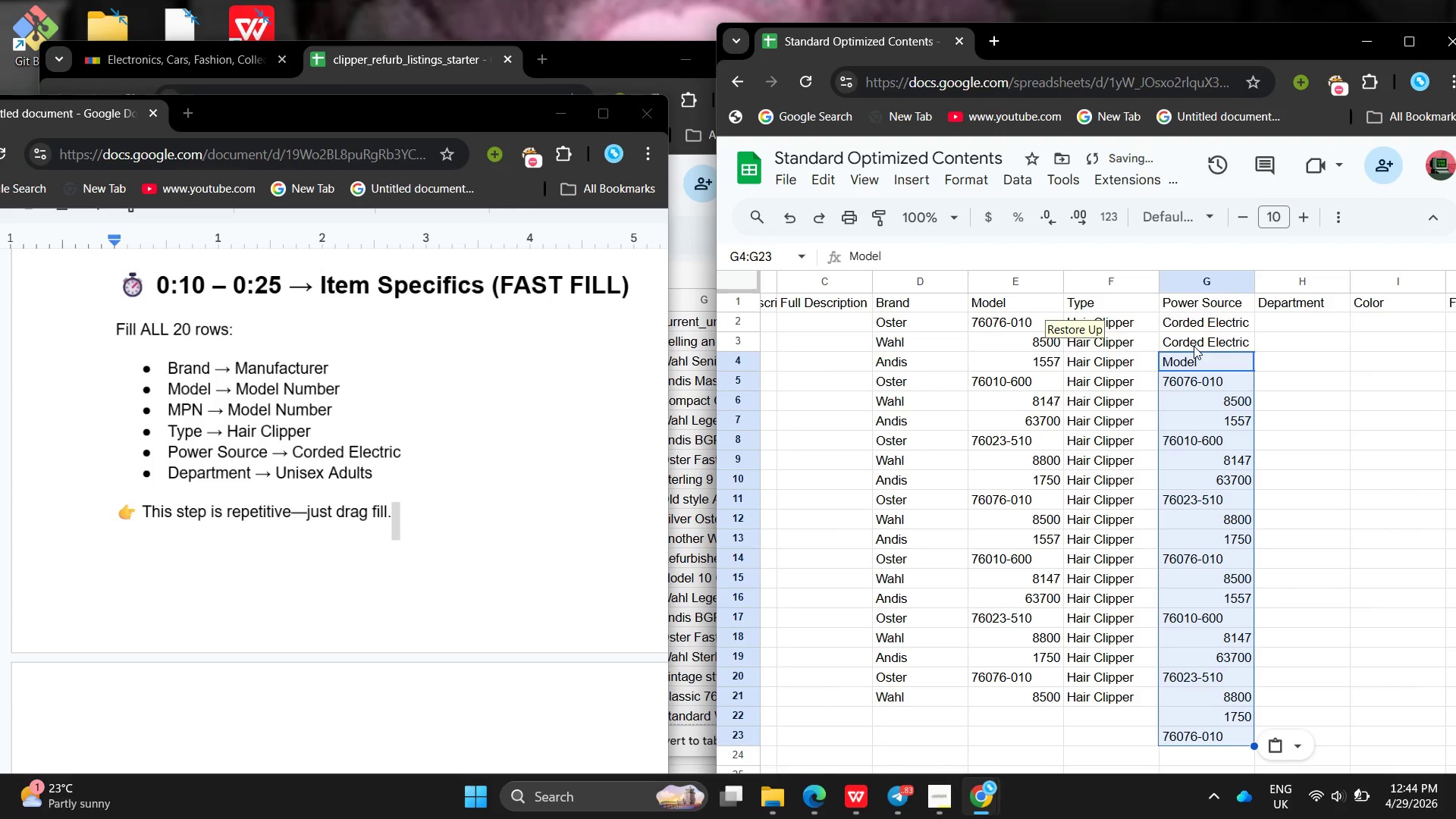 
key(Control+V)
 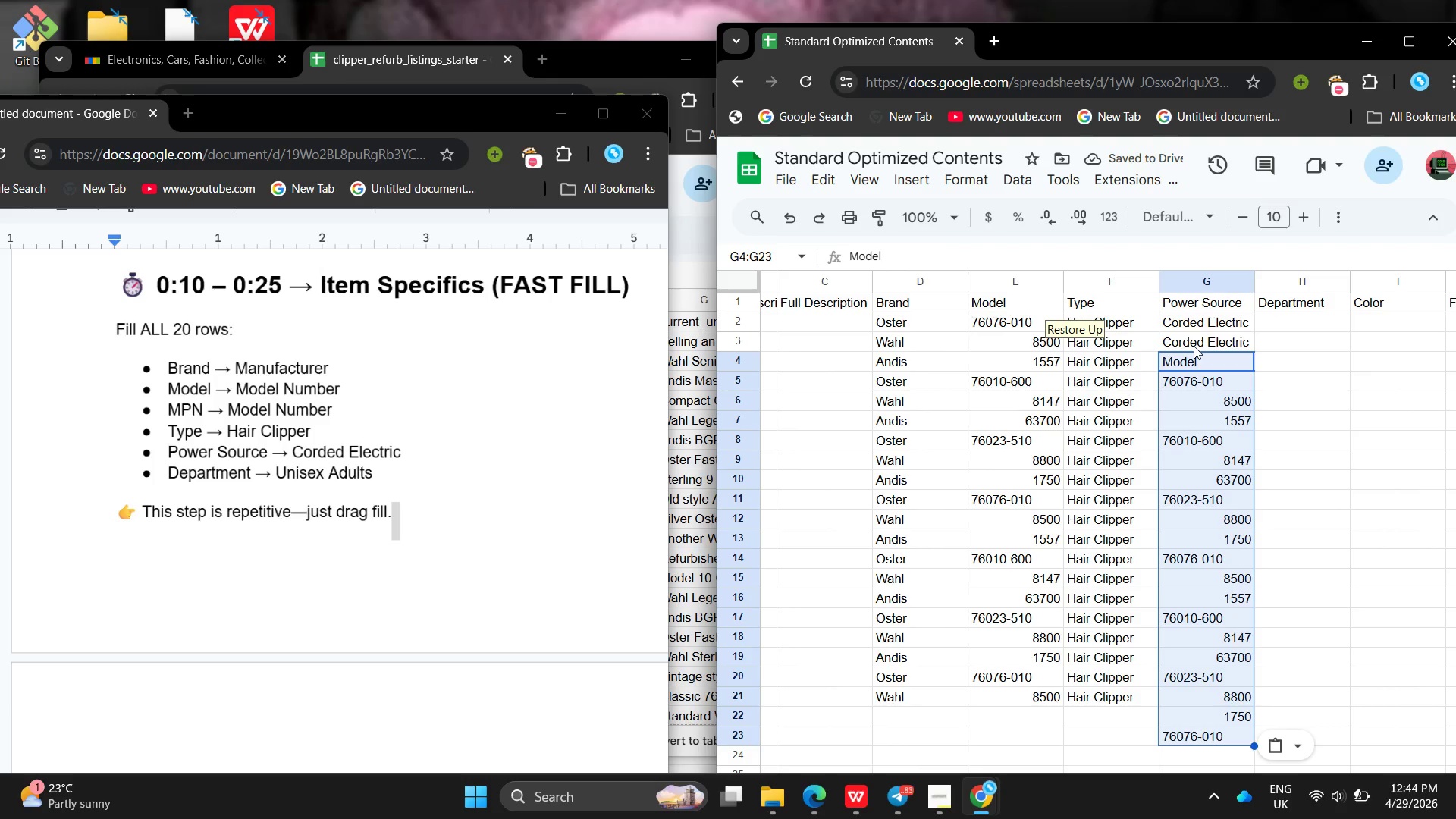 
key(Control+ControlLeft)
 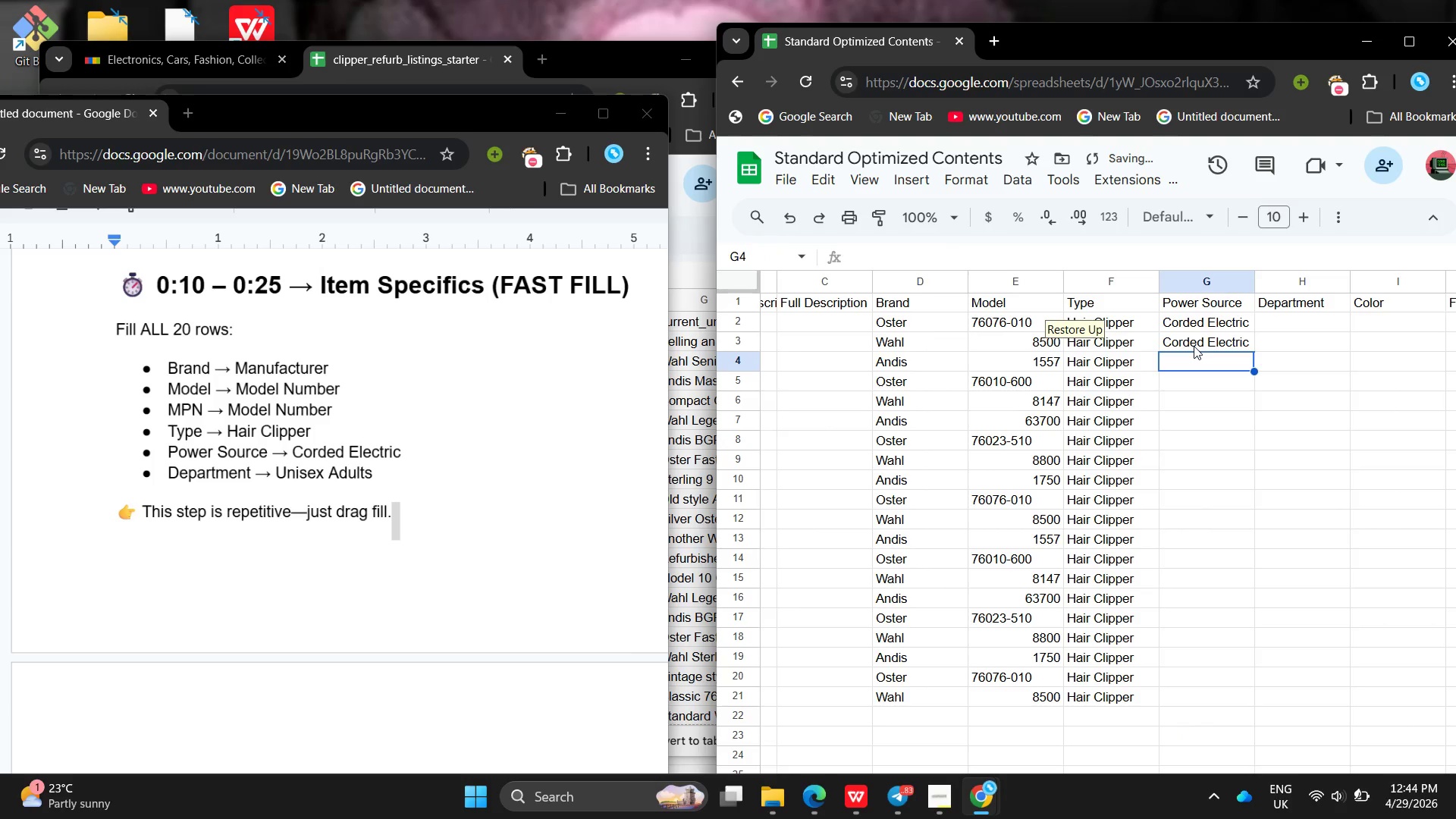 
key(Control+Z)
 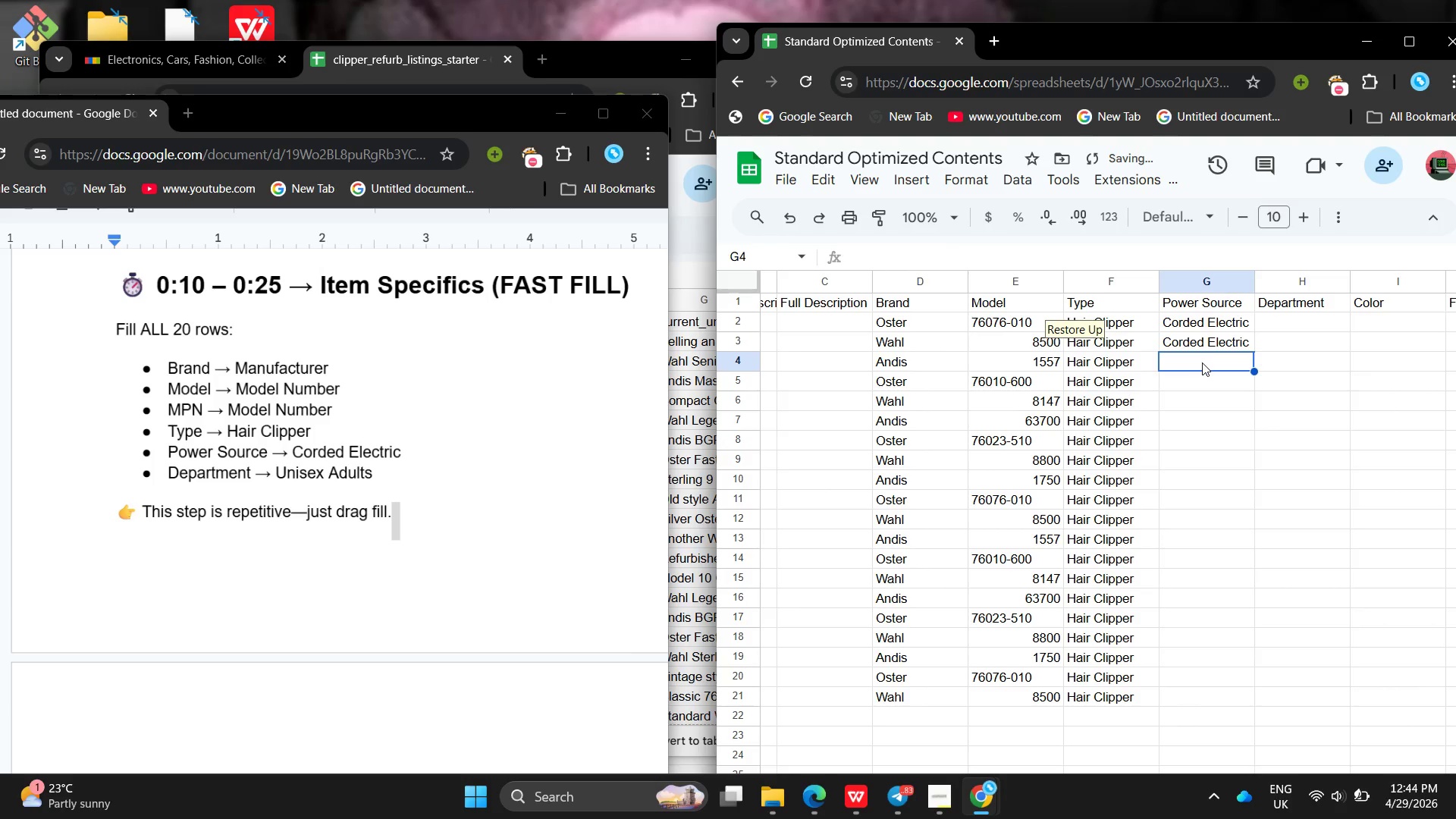 
left_click([1202, 362])
 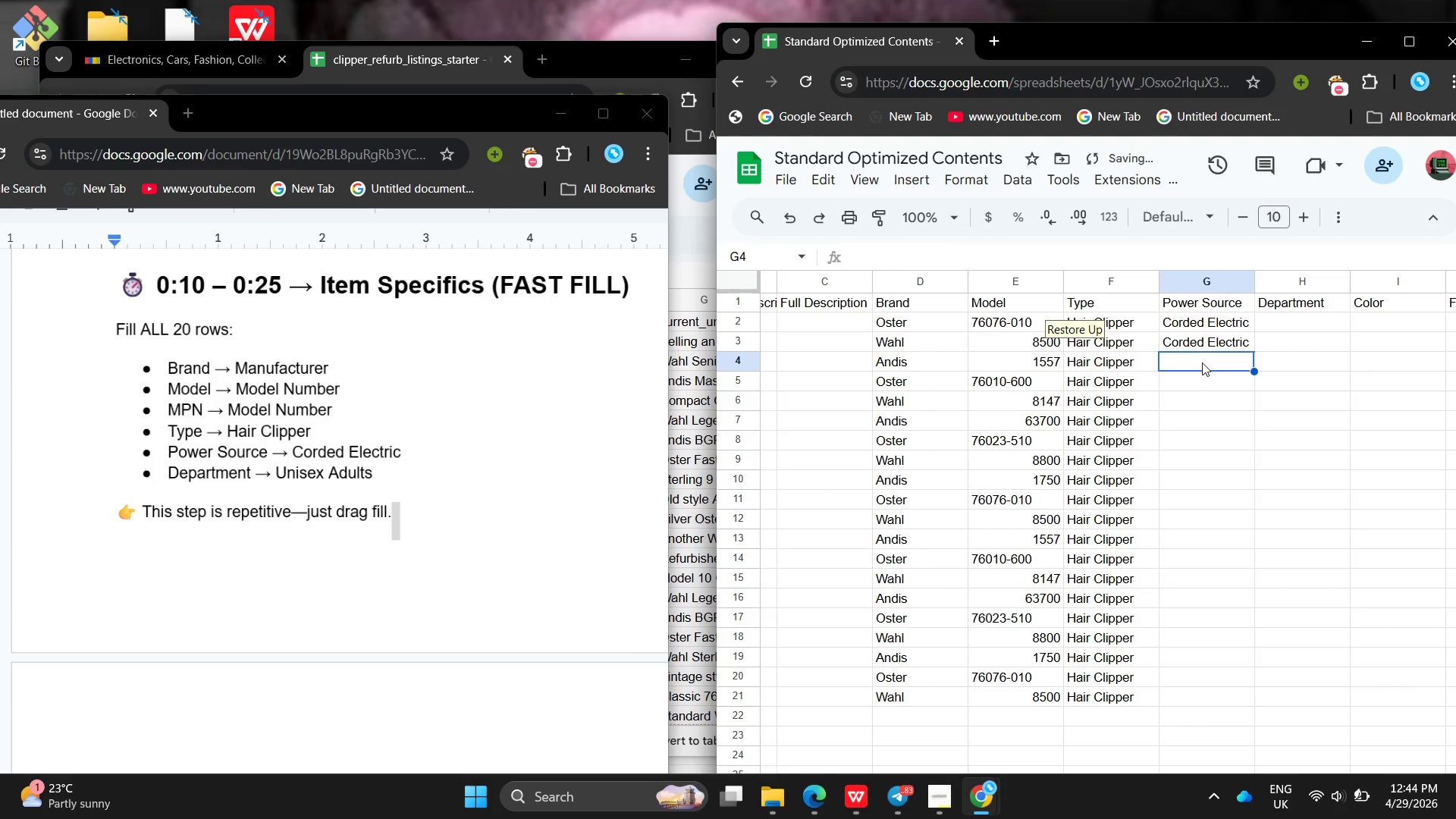 
key(Shift+ShiftLeft)
 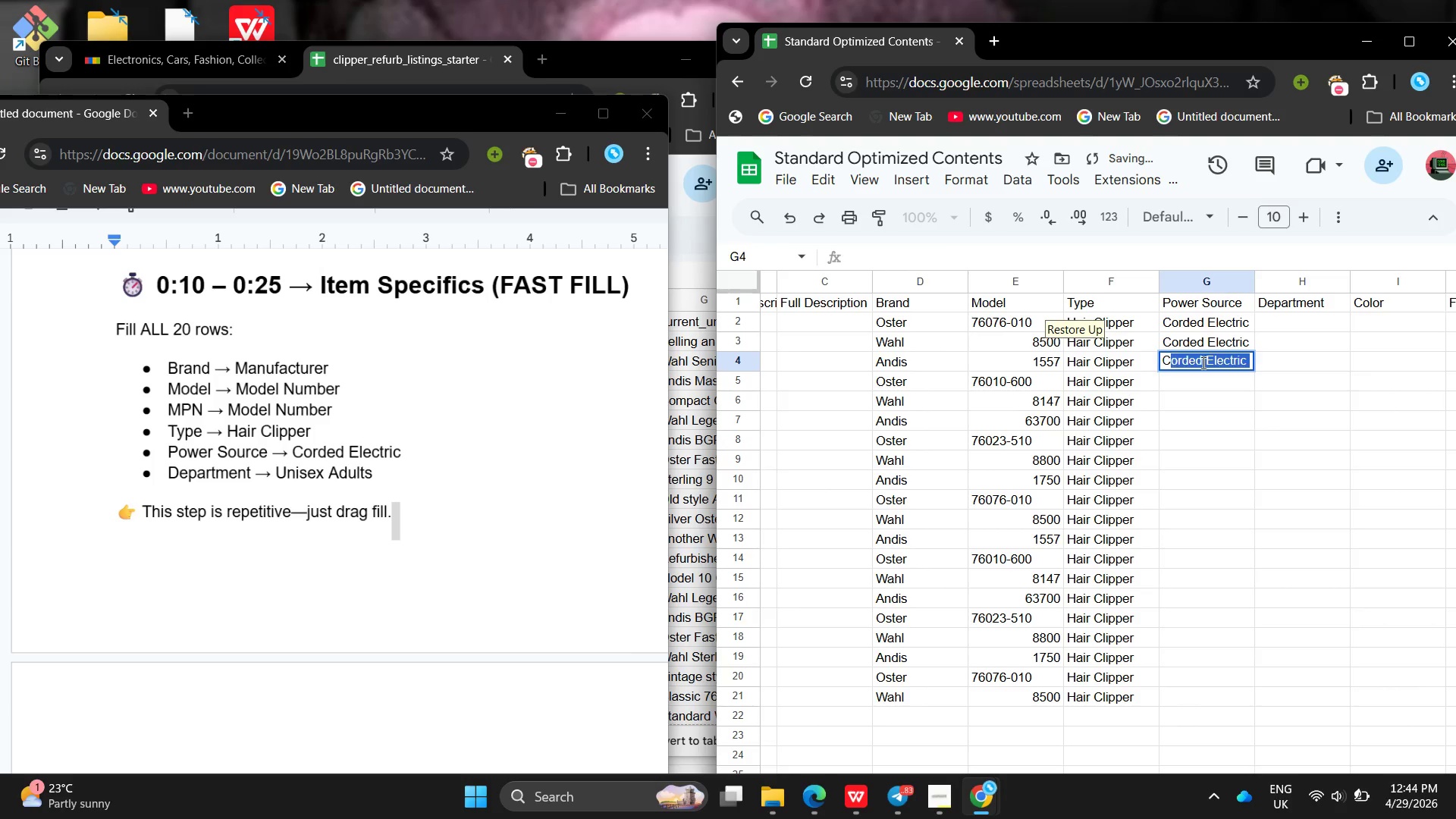 
key(Shift+C)
 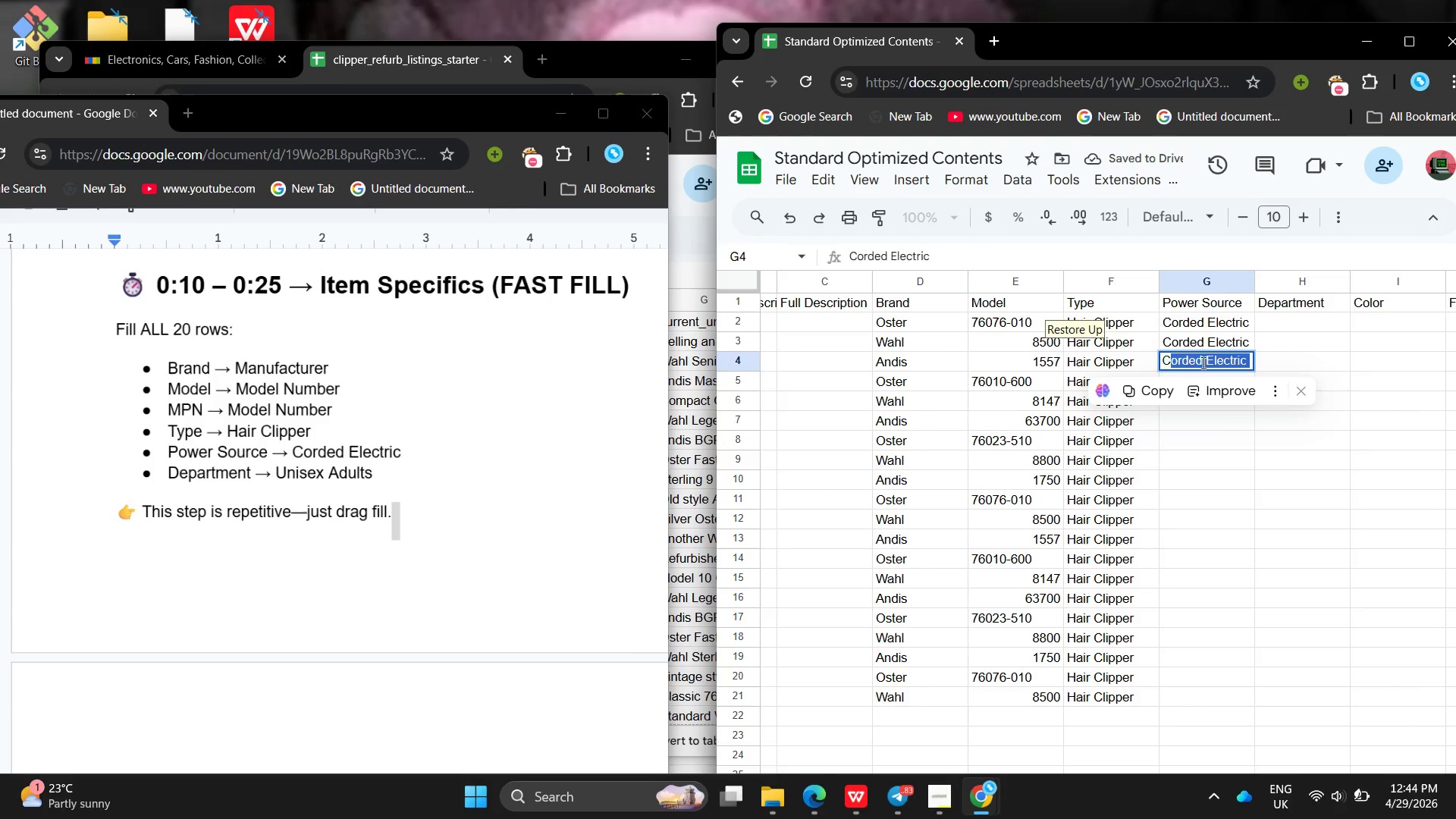 
key(Enter)
 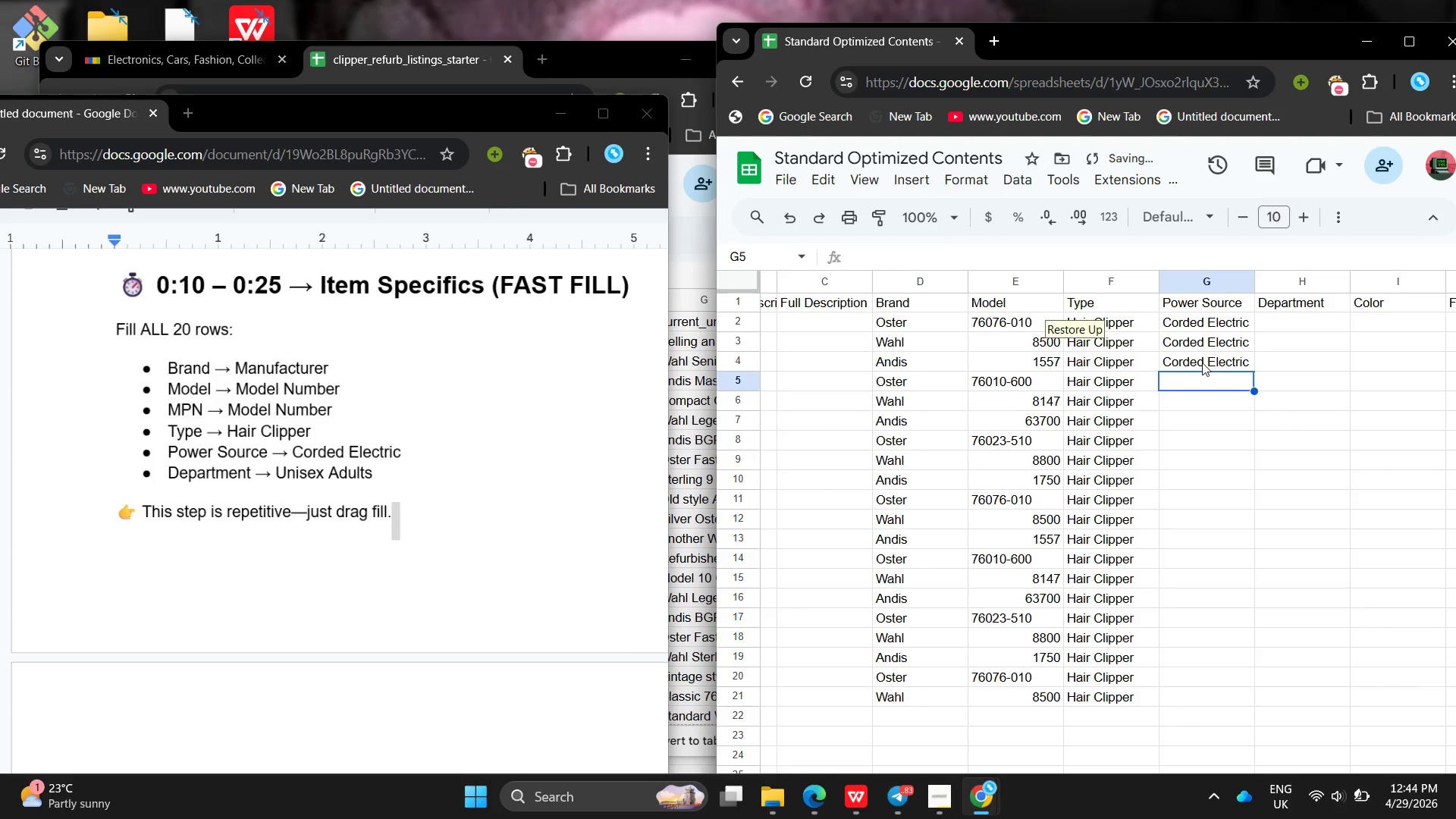 
hold_key(key=ControlLeft, duration=0.33)
 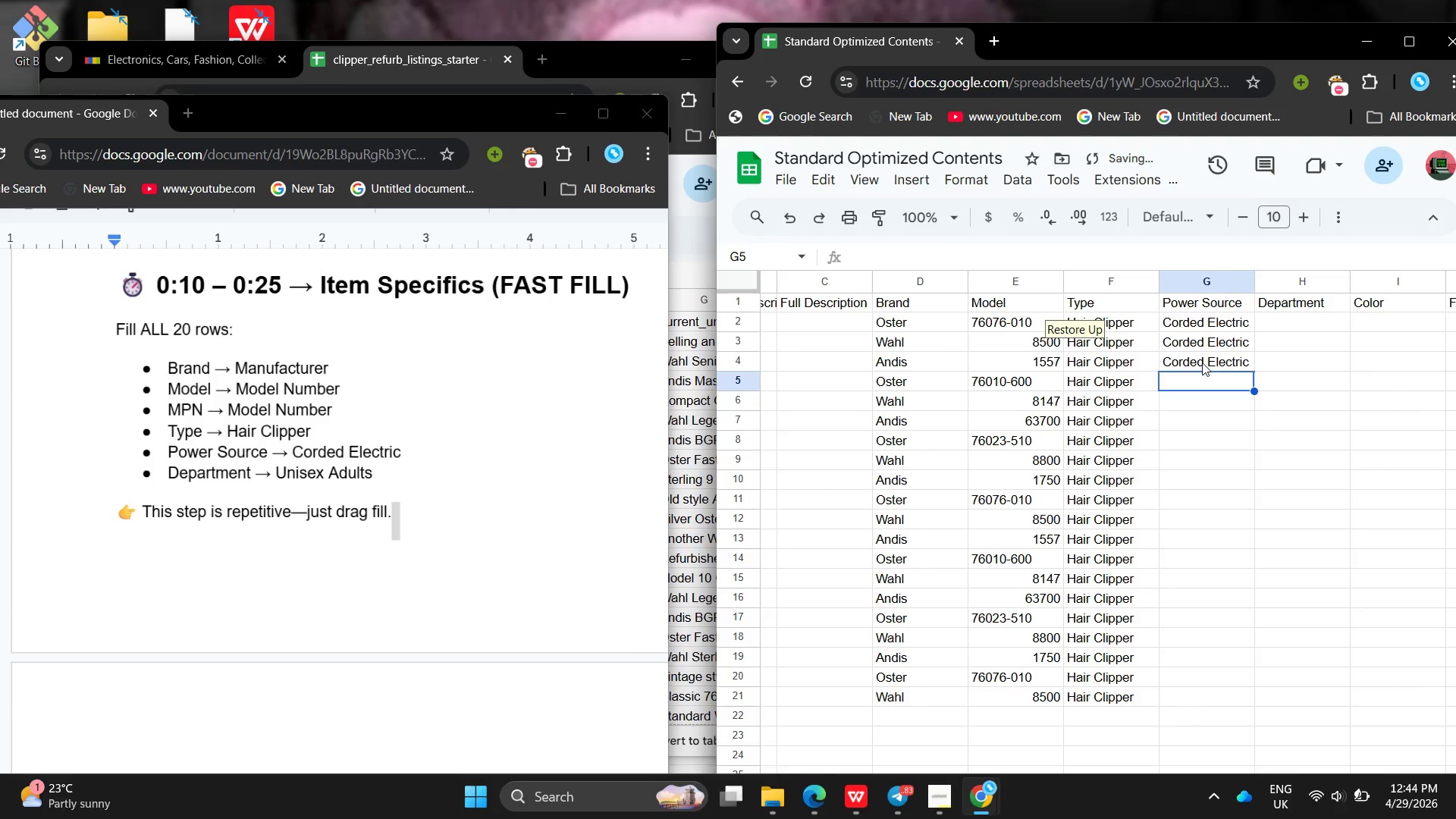 
key(Shift+ShiftLeft)
 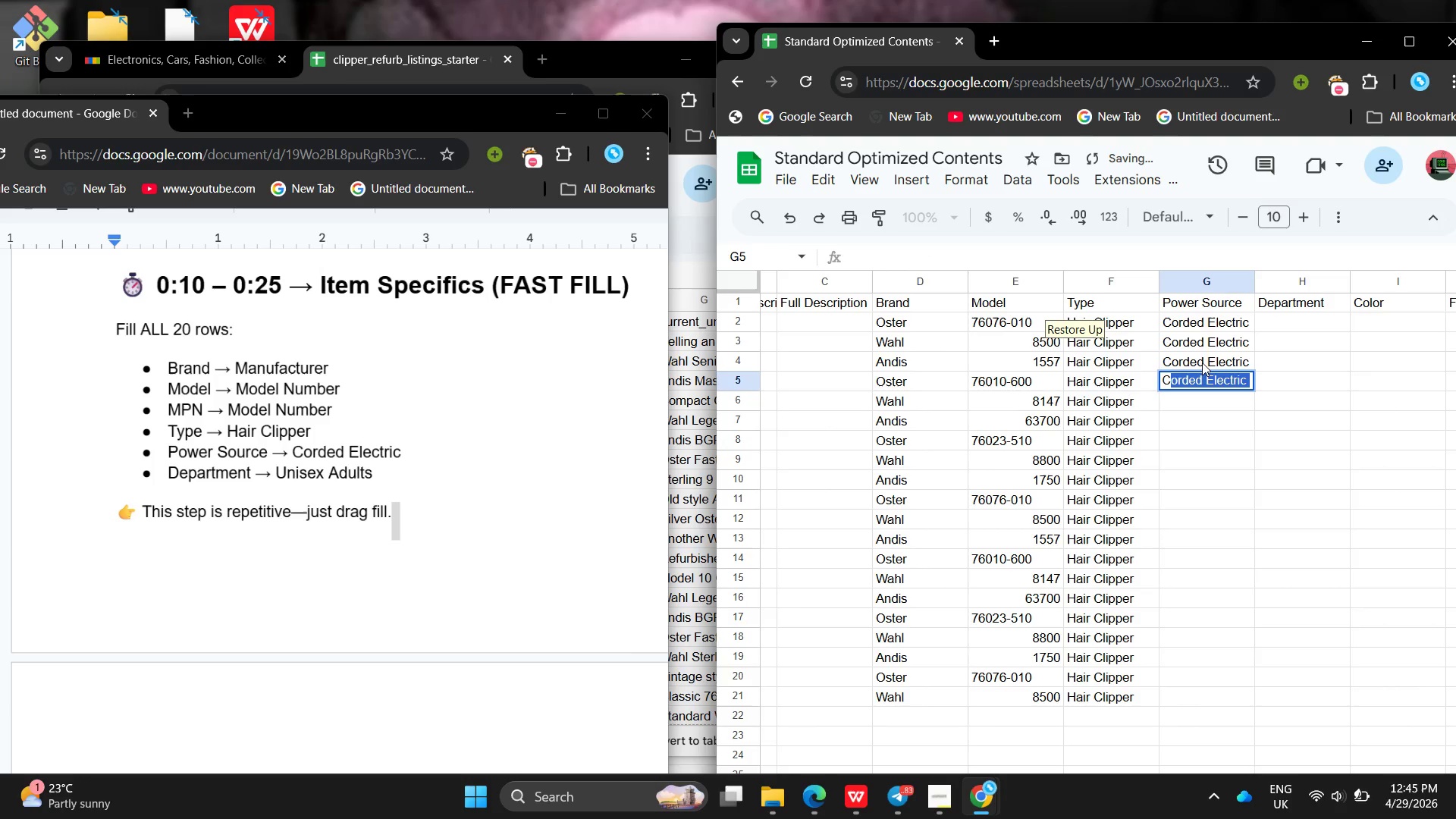 
key(Shift+C)
 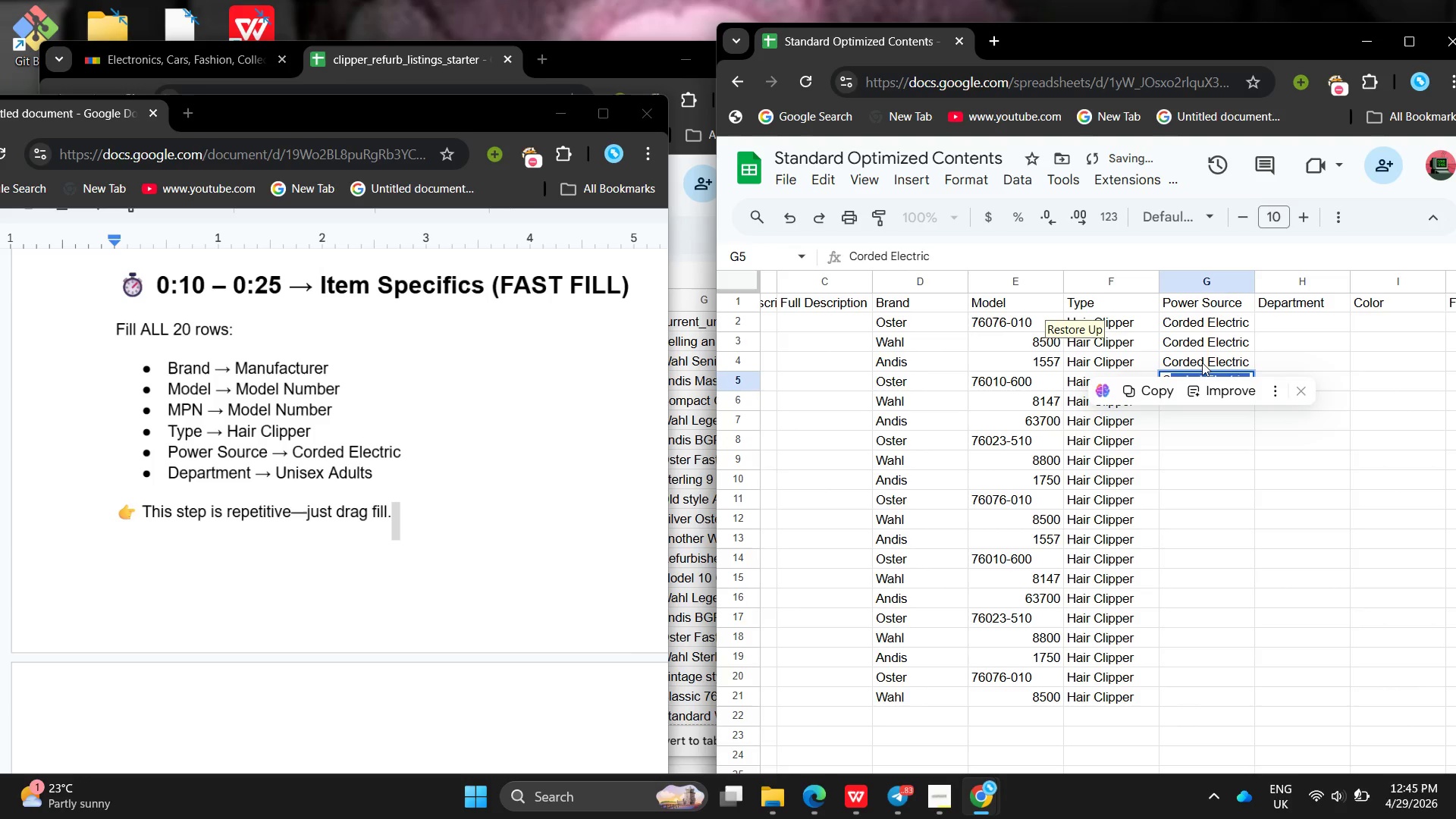 
key(Enter)
 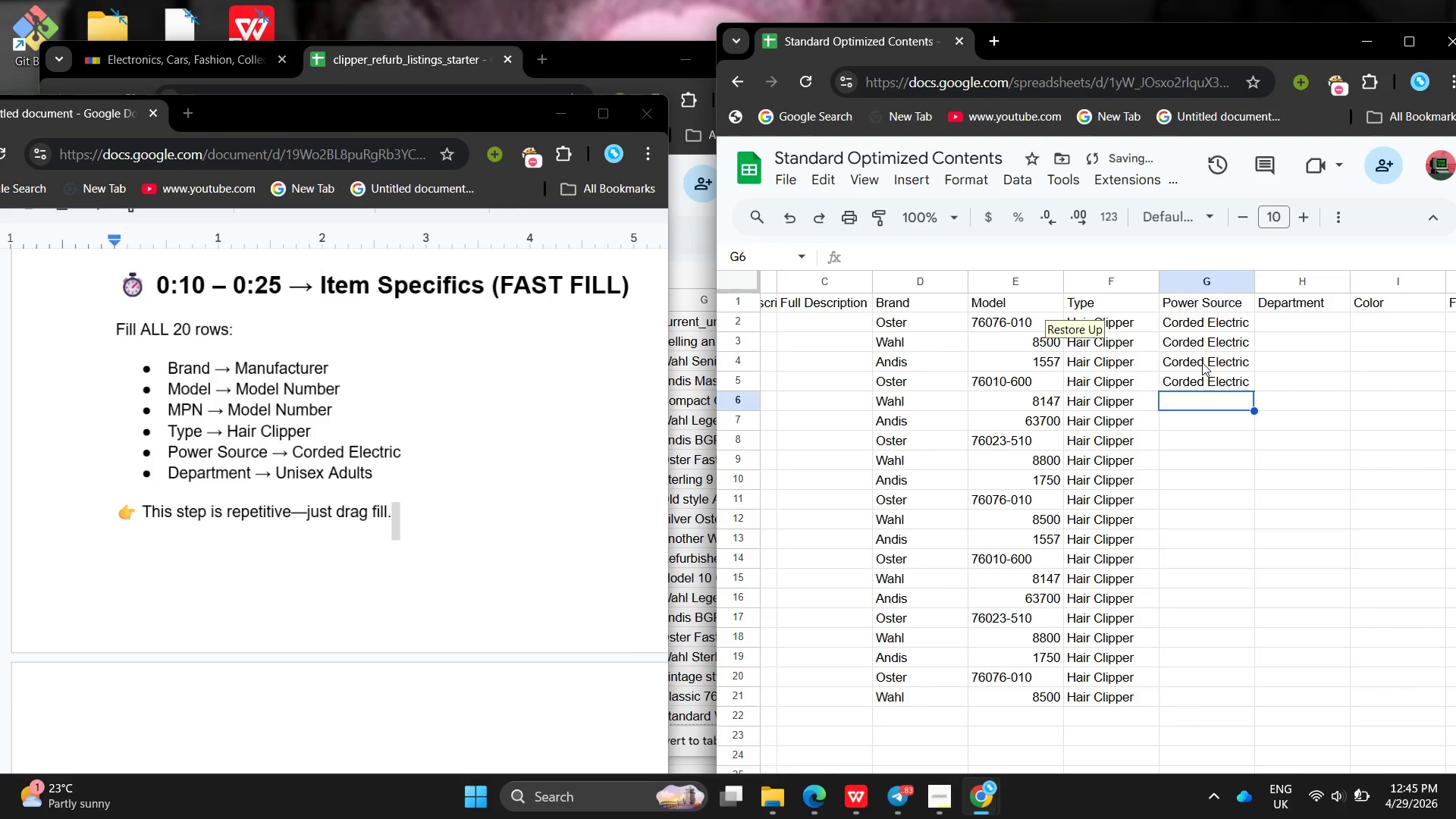 
key(Shift+ShiftLeft)
 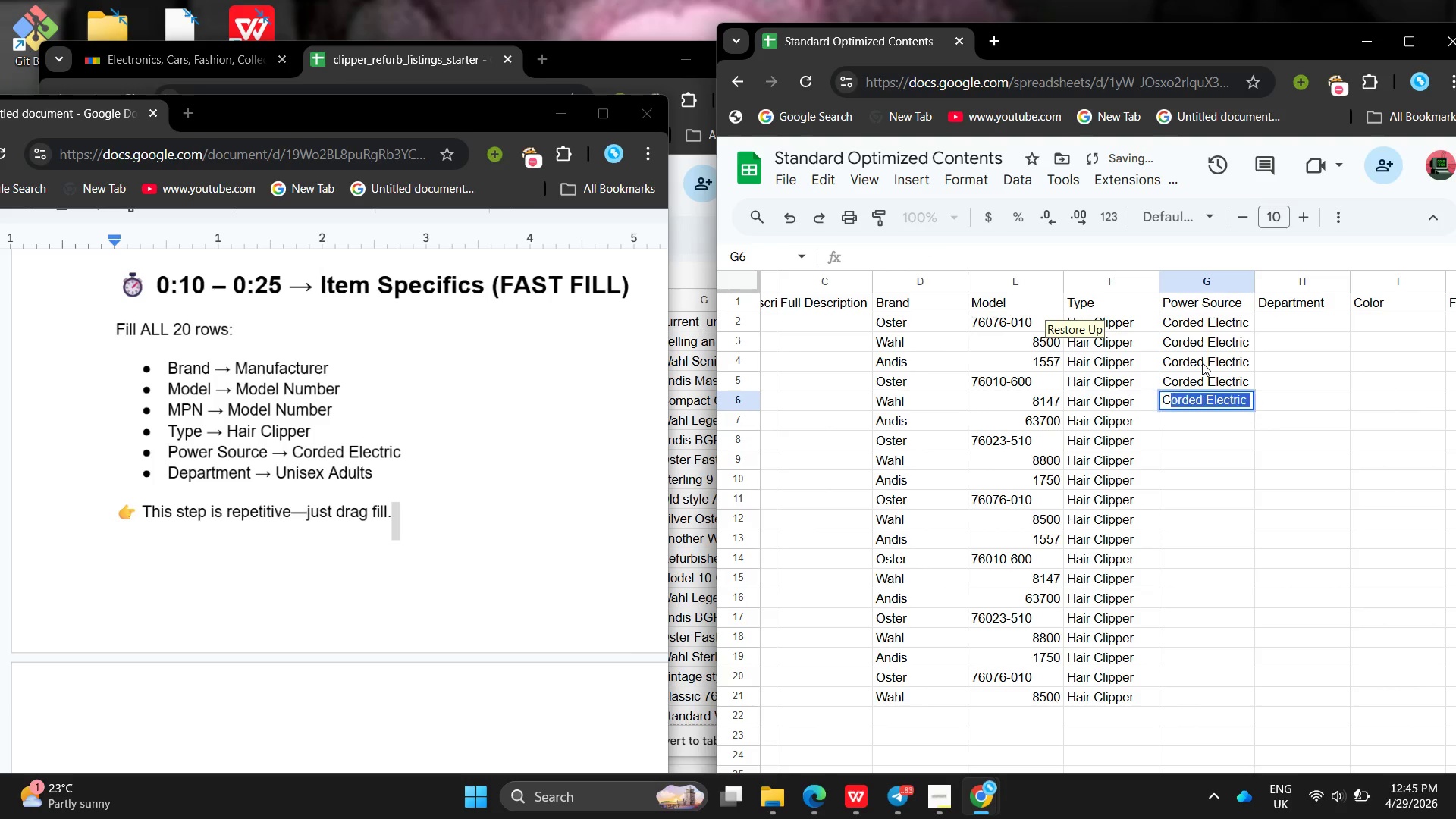 
key(Shift+C)
 